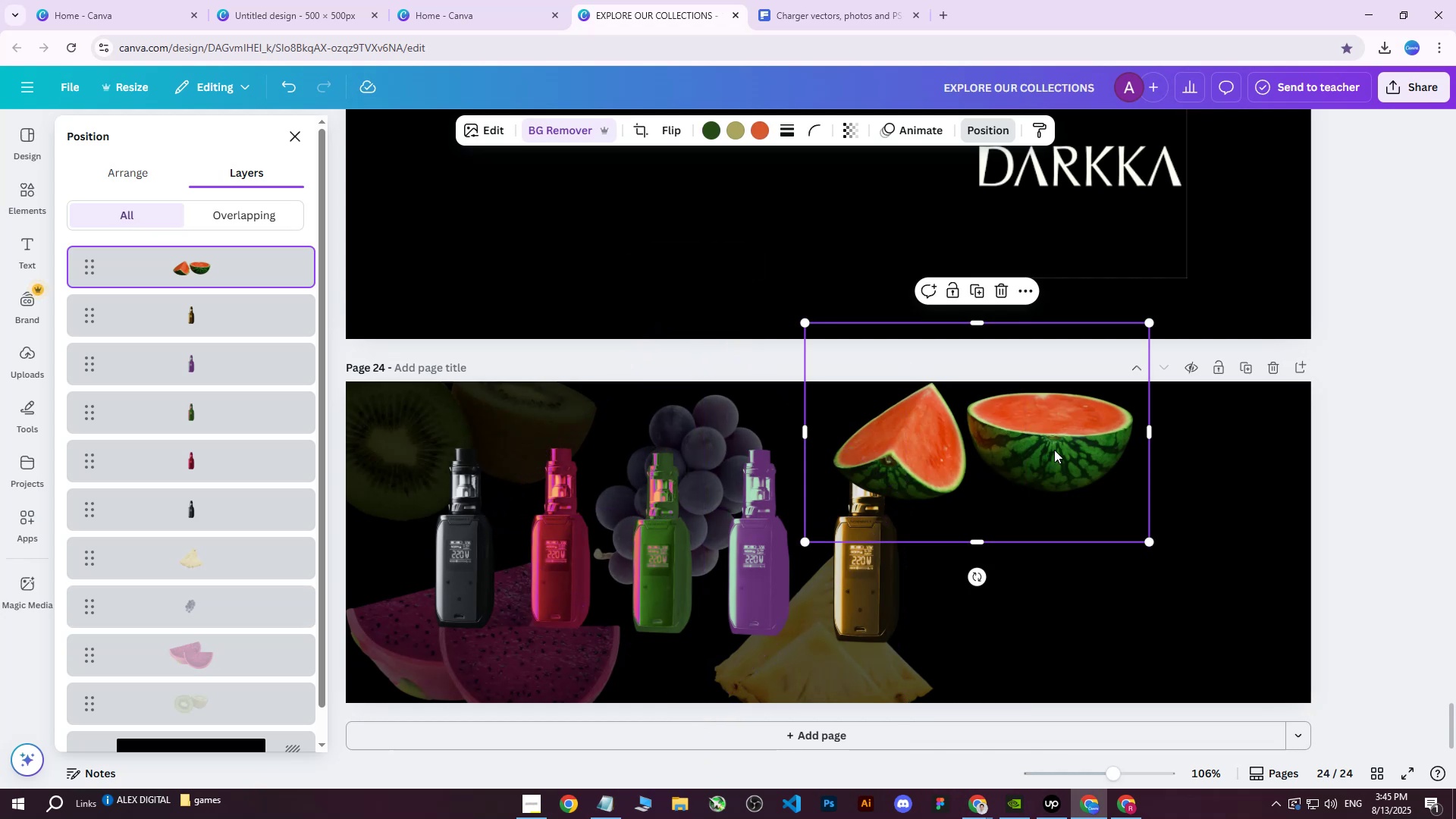 
left_click_drag(start_coordinate=[1056, 450], to_coordinate=[1024, 450])
 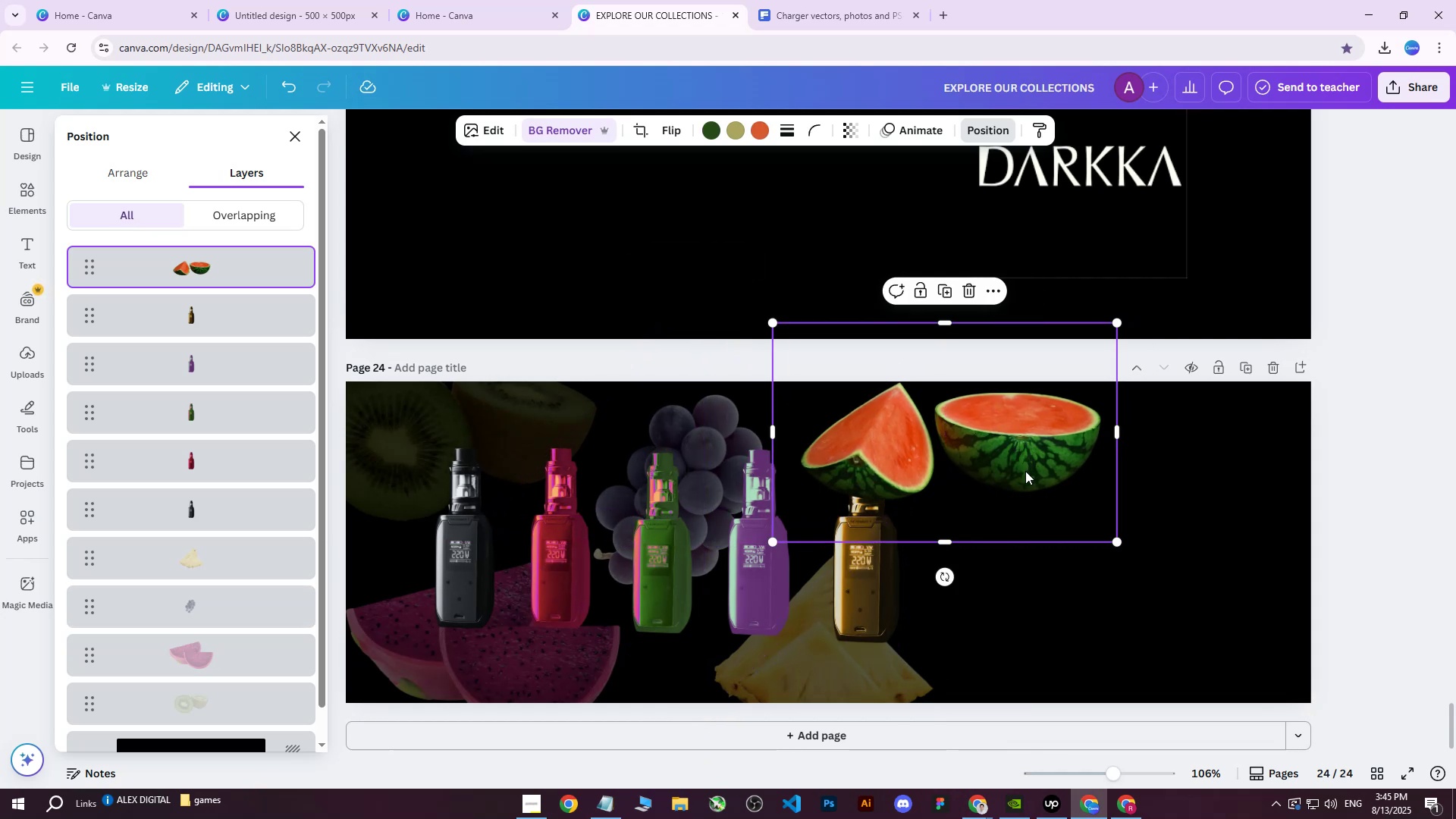 
left_click_drag(start_coordinate=[1013, 461], to_coordinate=[1007, 466])
 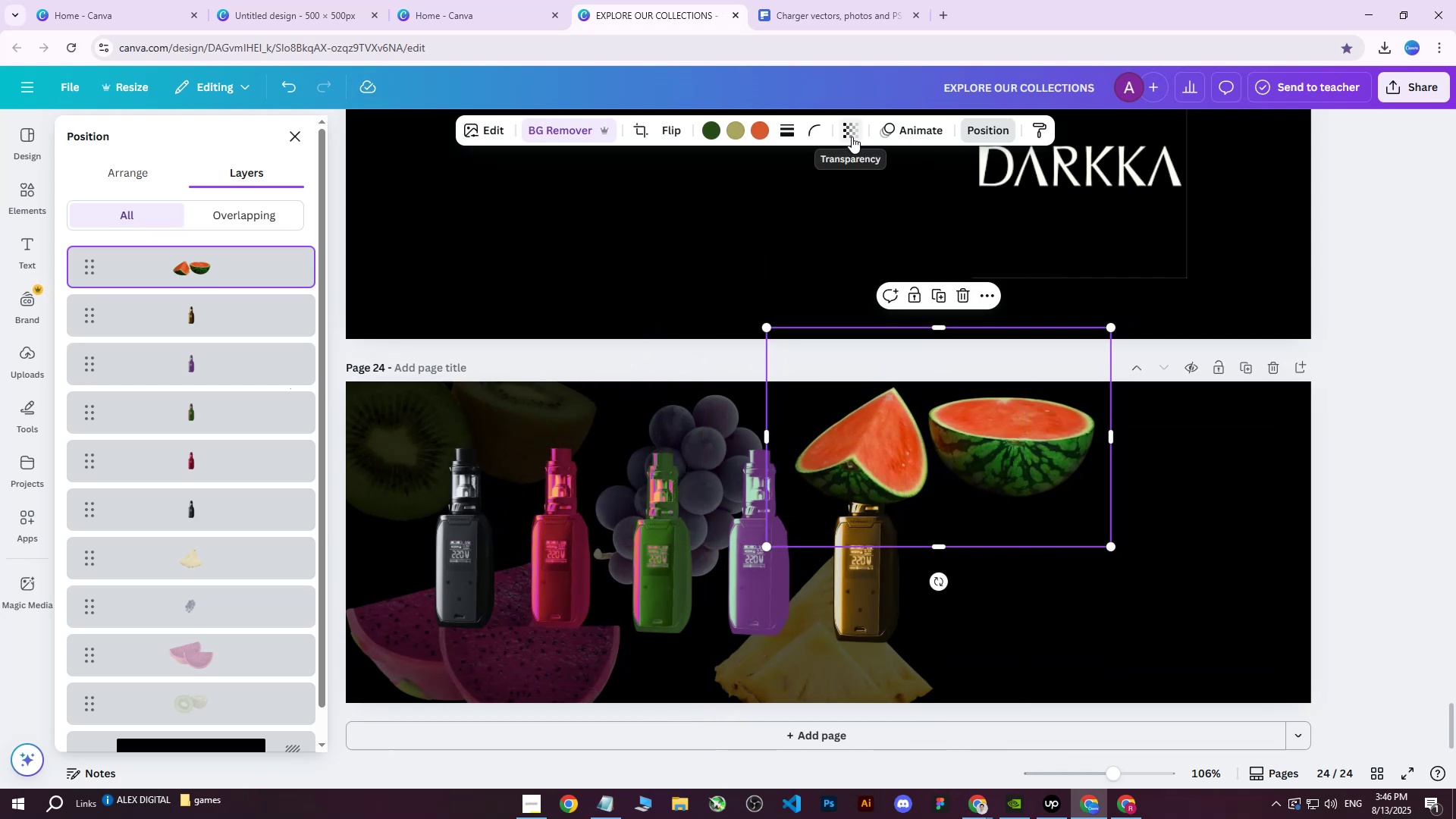 
left_click_drag(start_coordinate=[216, 278], to_coordinate=[223, 544])
 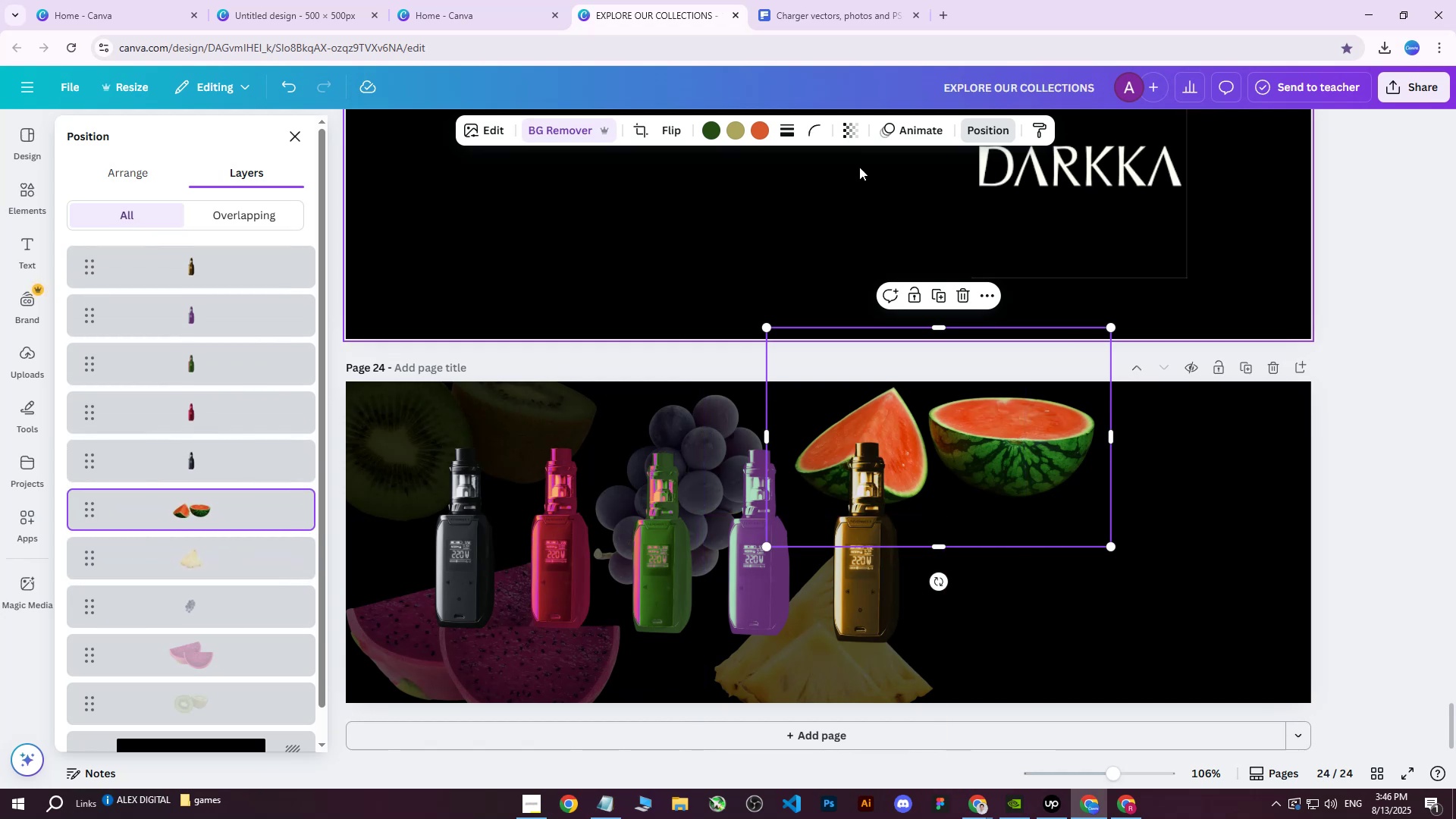 
left_click([846, 128])
 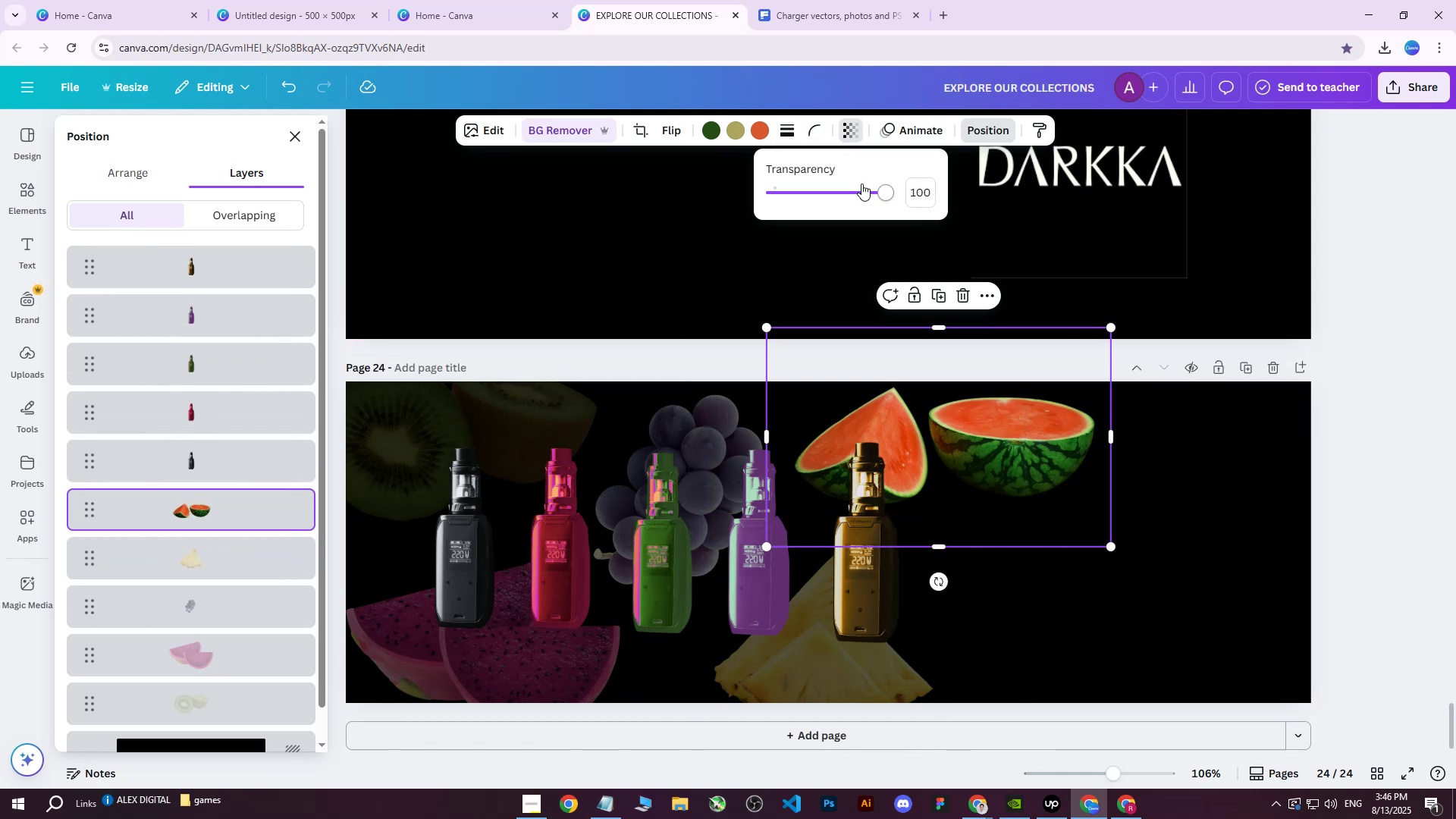 
left_click_drag(start_coordinate=[869, 195], to_coordinate=[799, 213])
 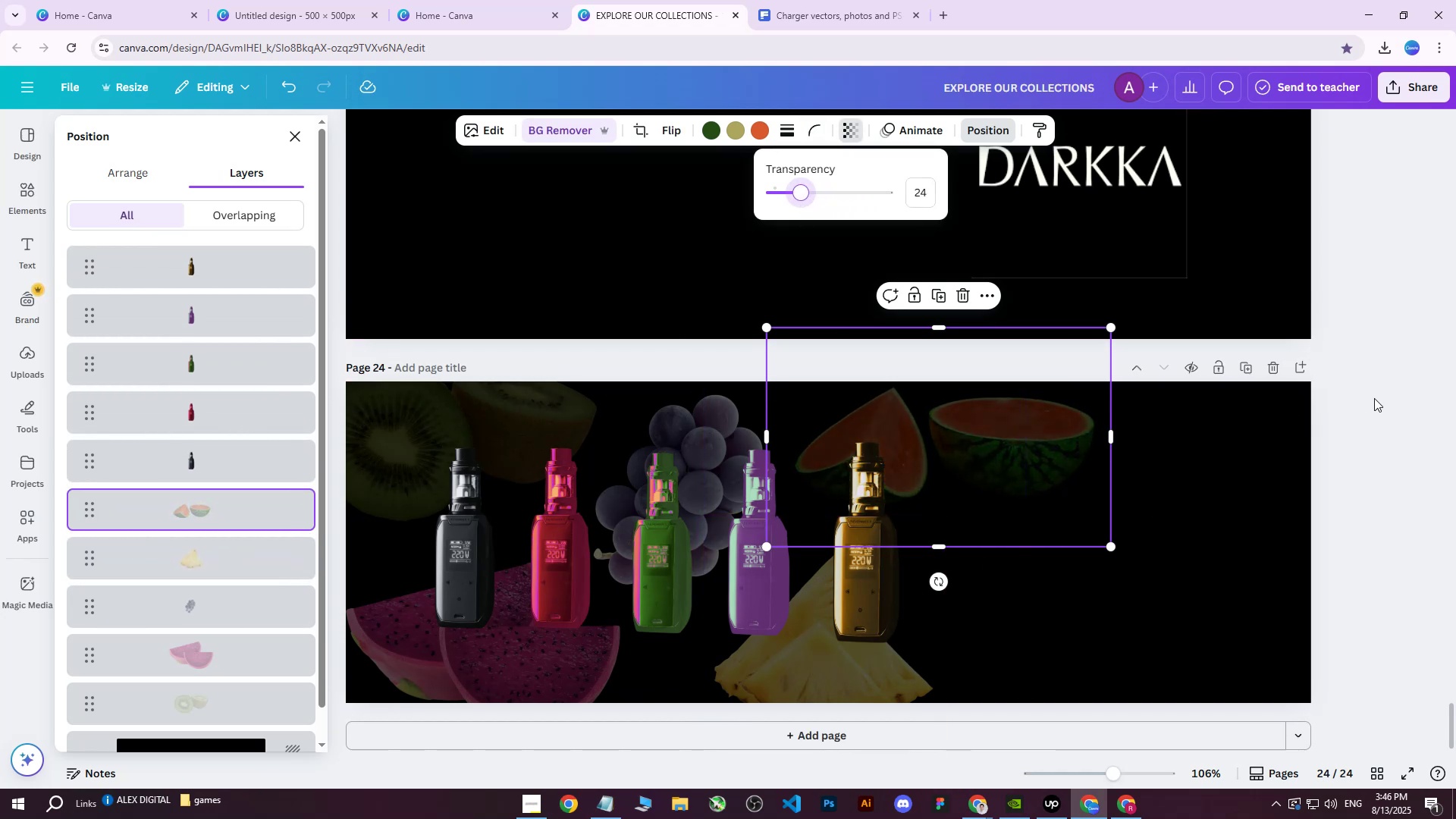 
double_click([1367, 428])
 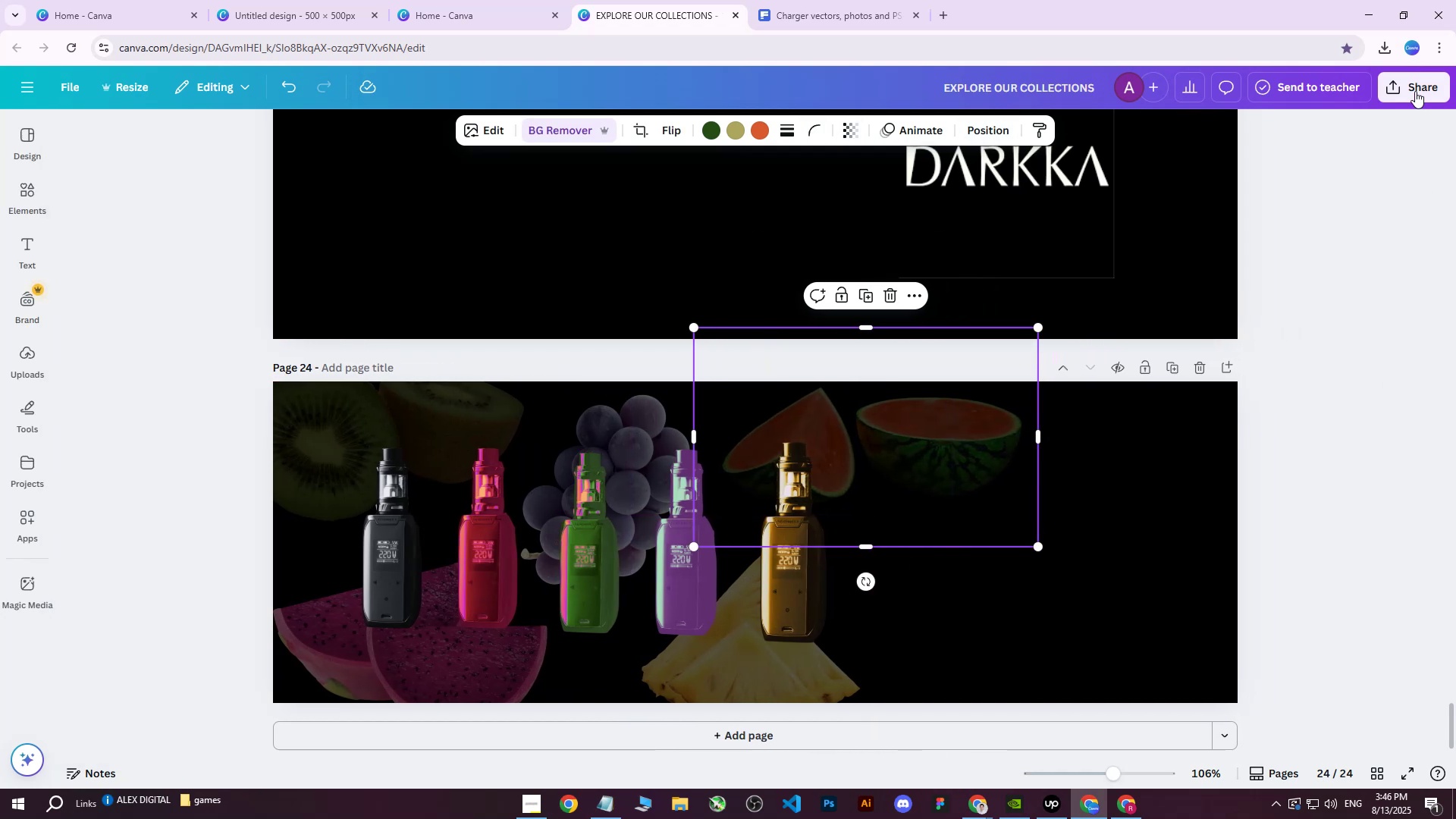 
left_click([1412, 86])
 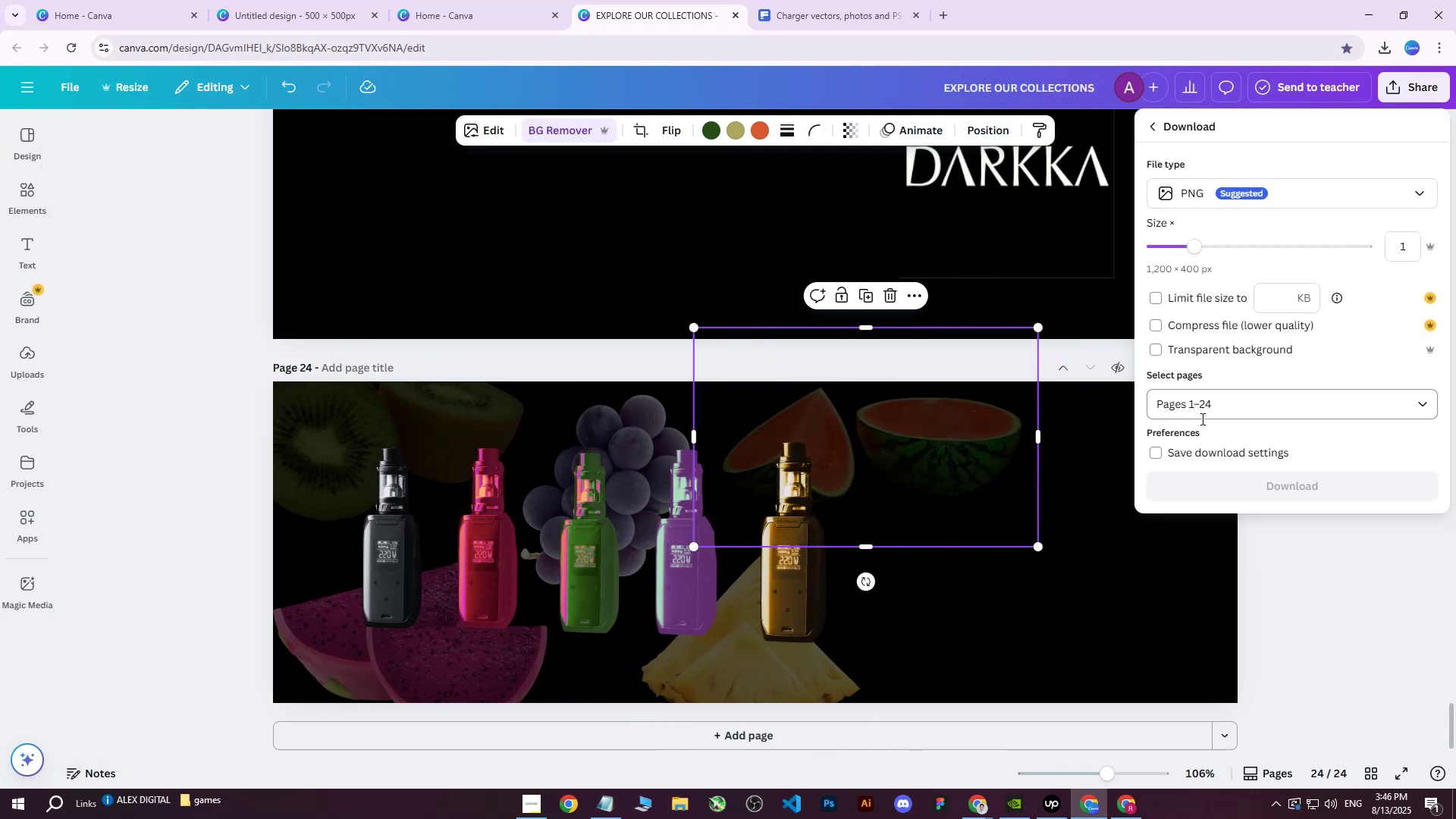 
double_click([1208, 411])
 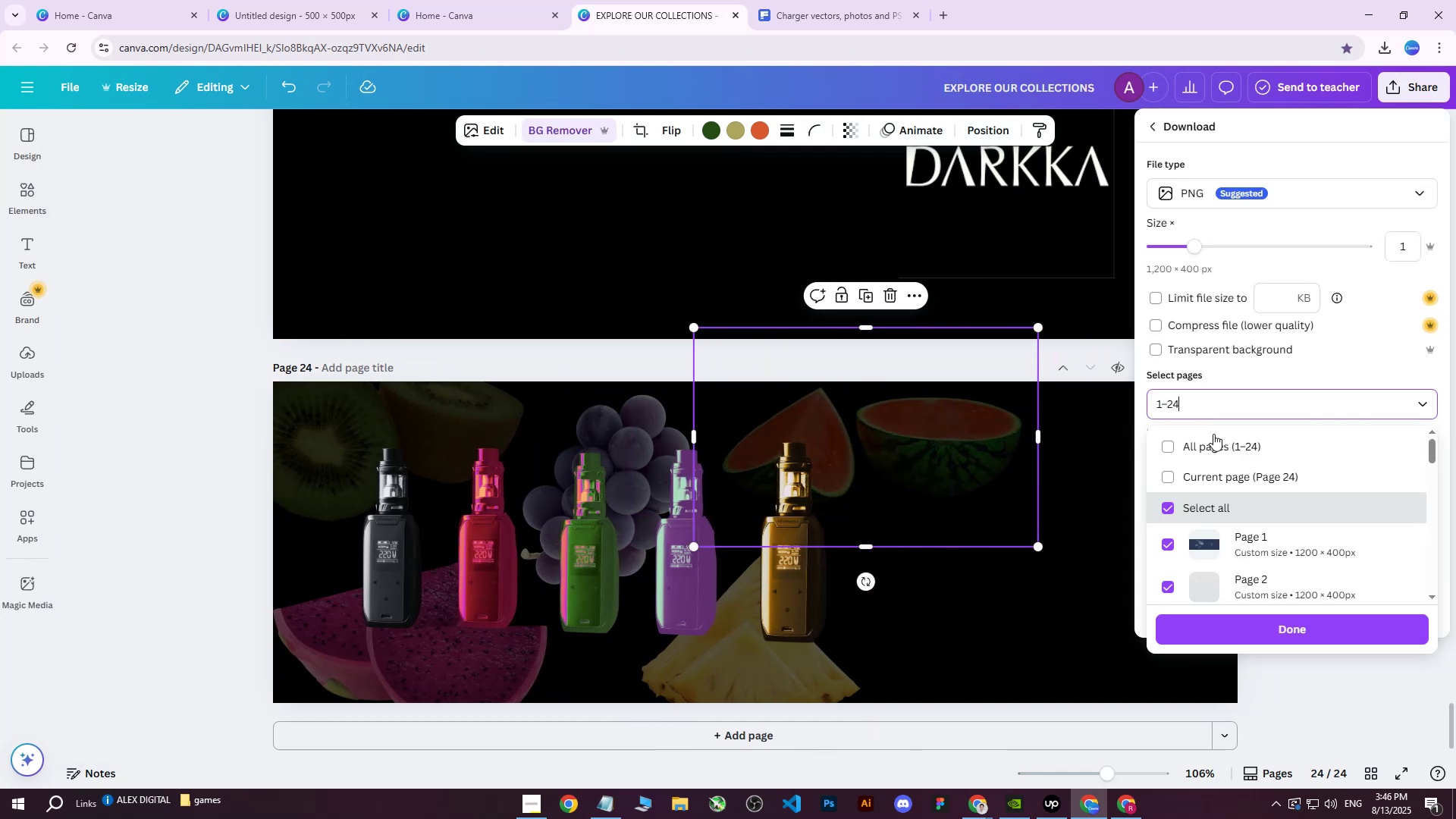 
triple_click([1214, 437])
 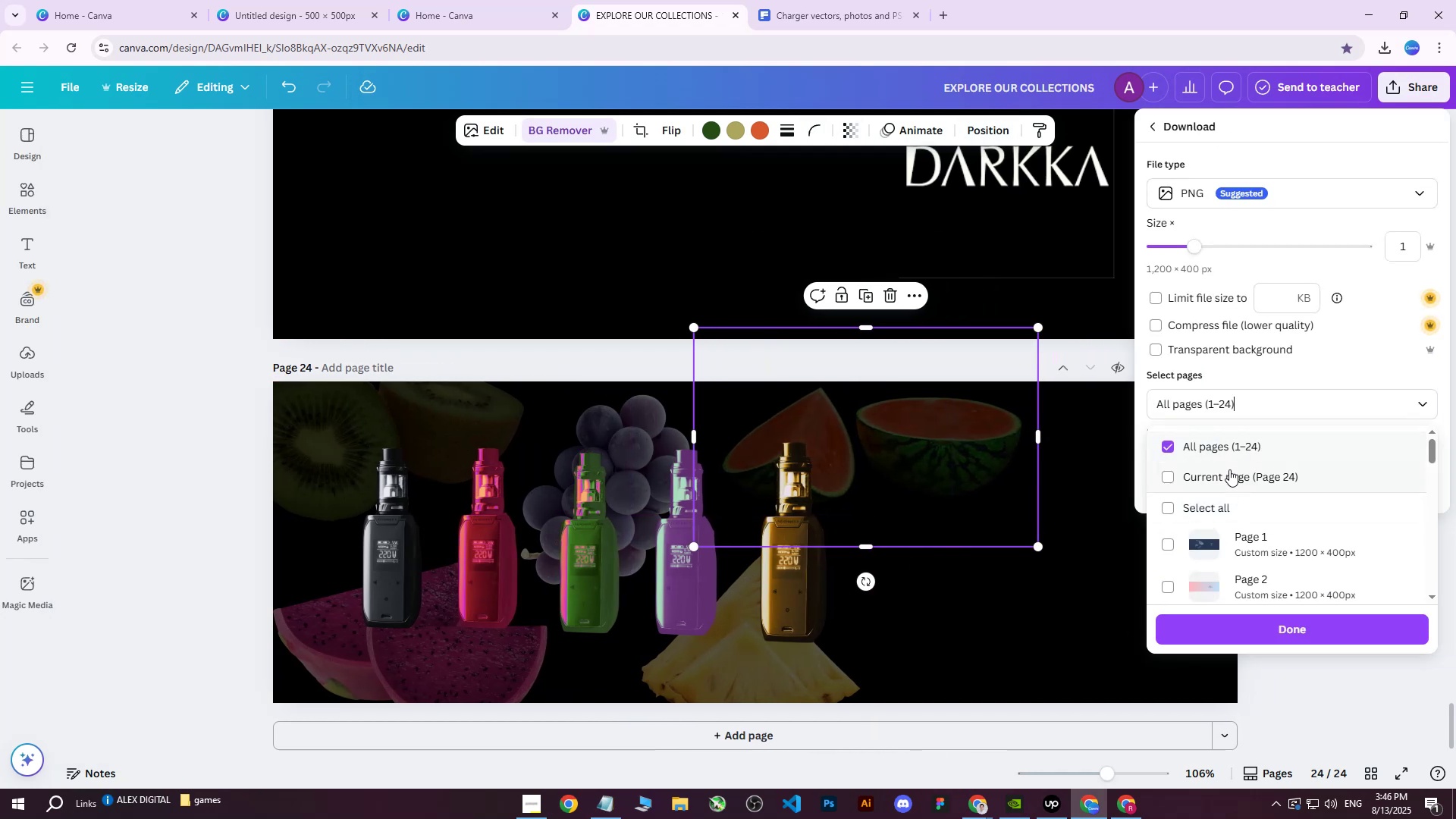 
triple_click([1229, 469])
 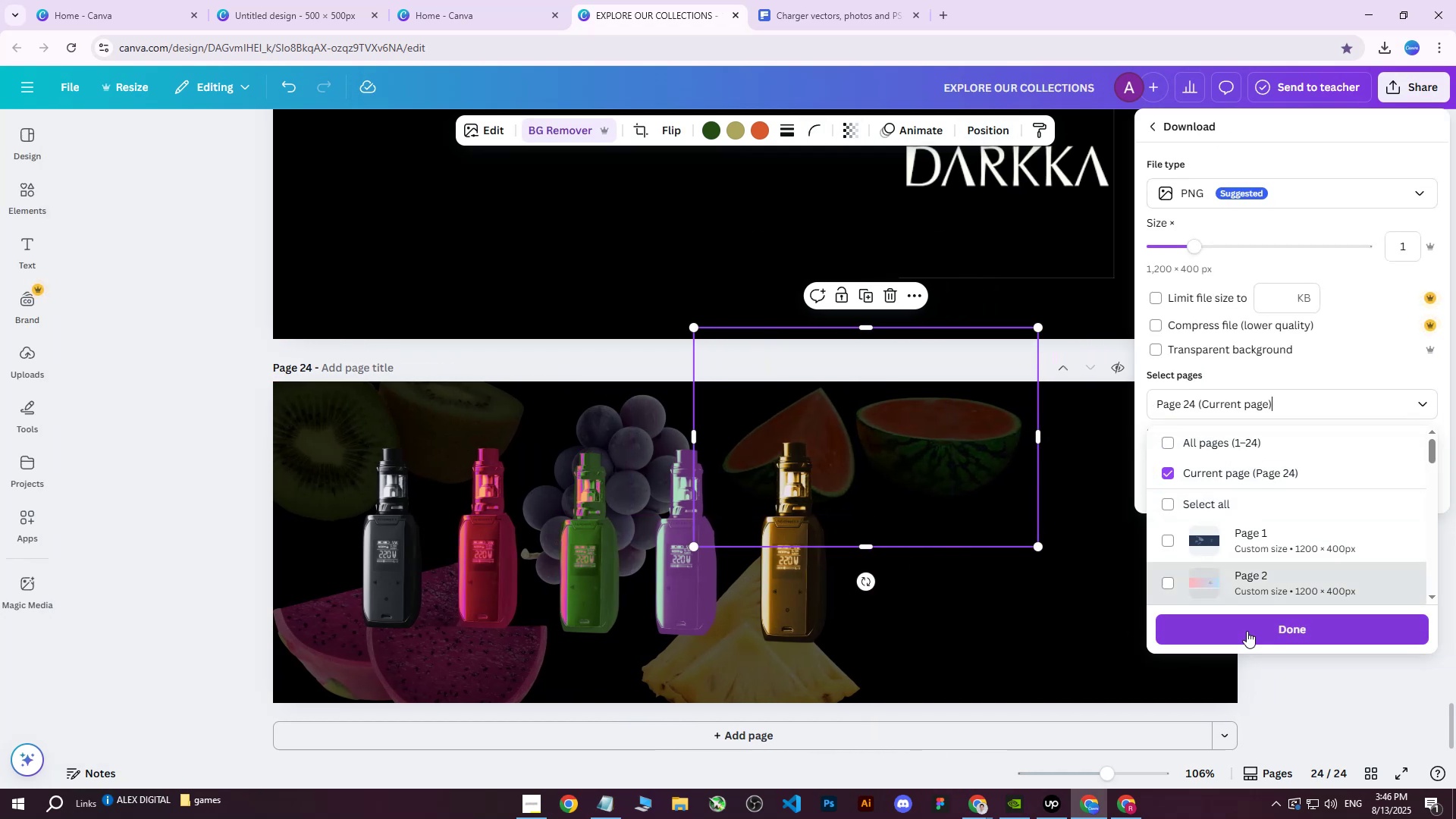 
left_click([1247, 631])
 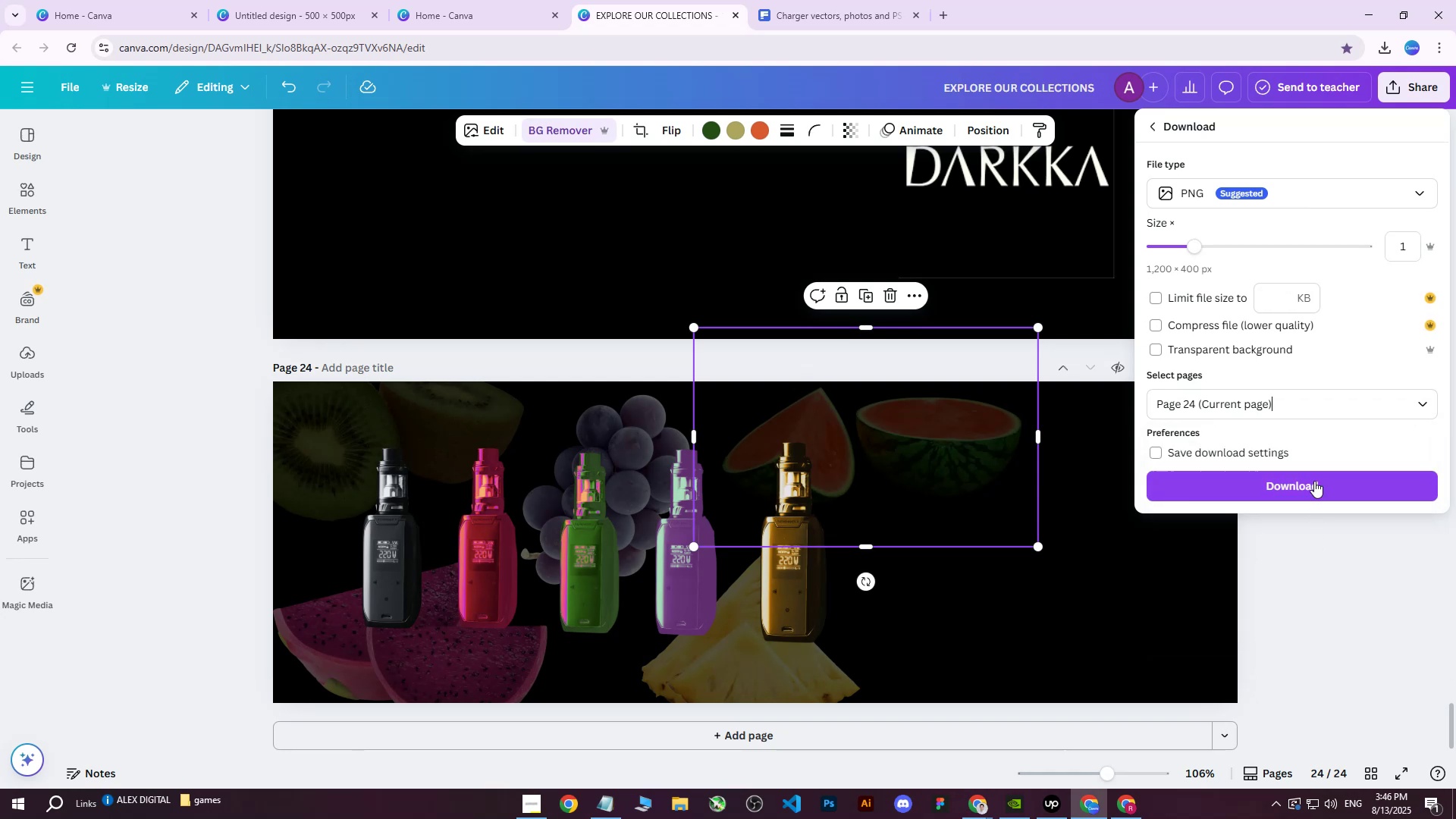 
left_click([1314, 476])
 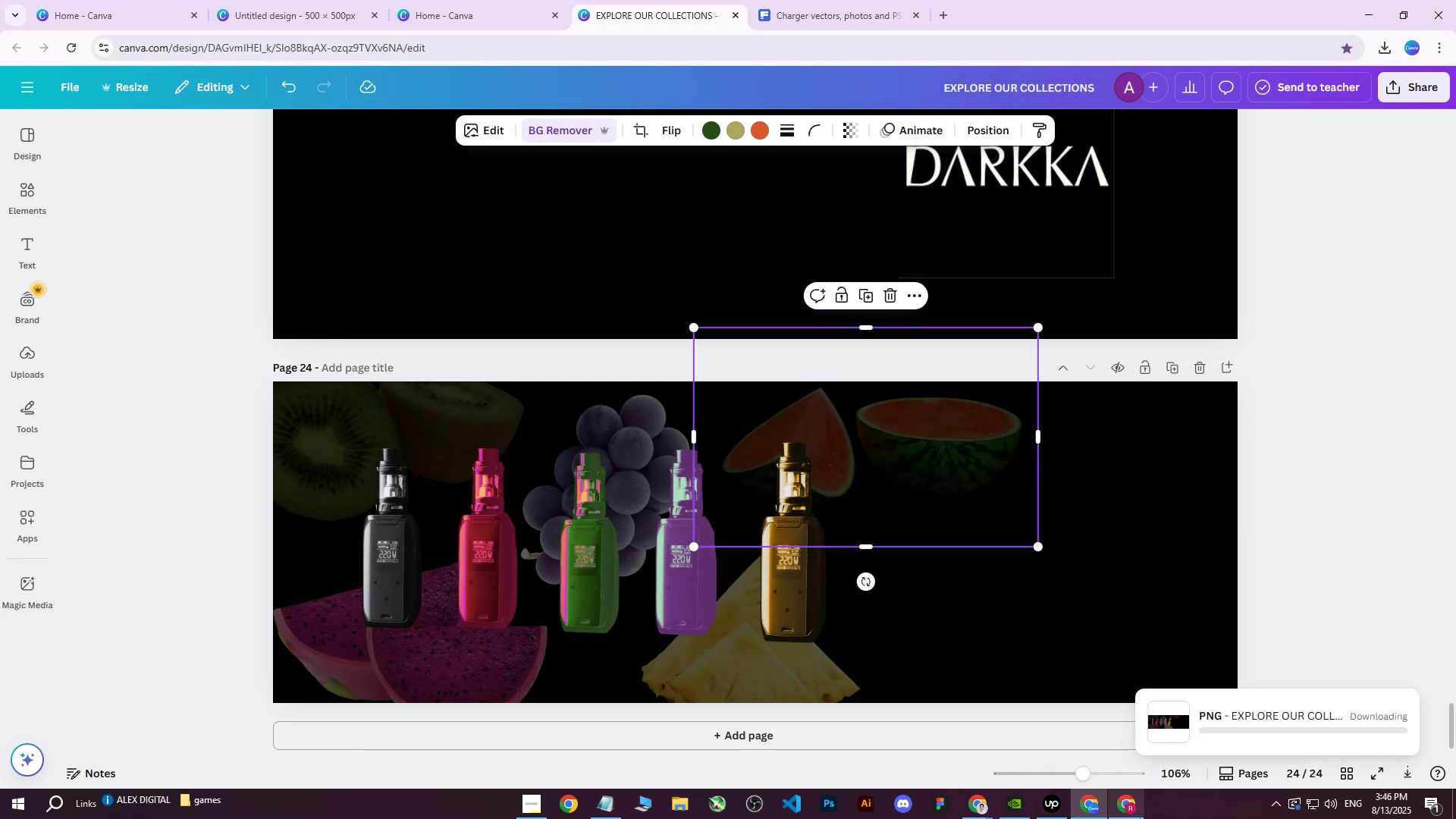 
left_click([1129, 817])
 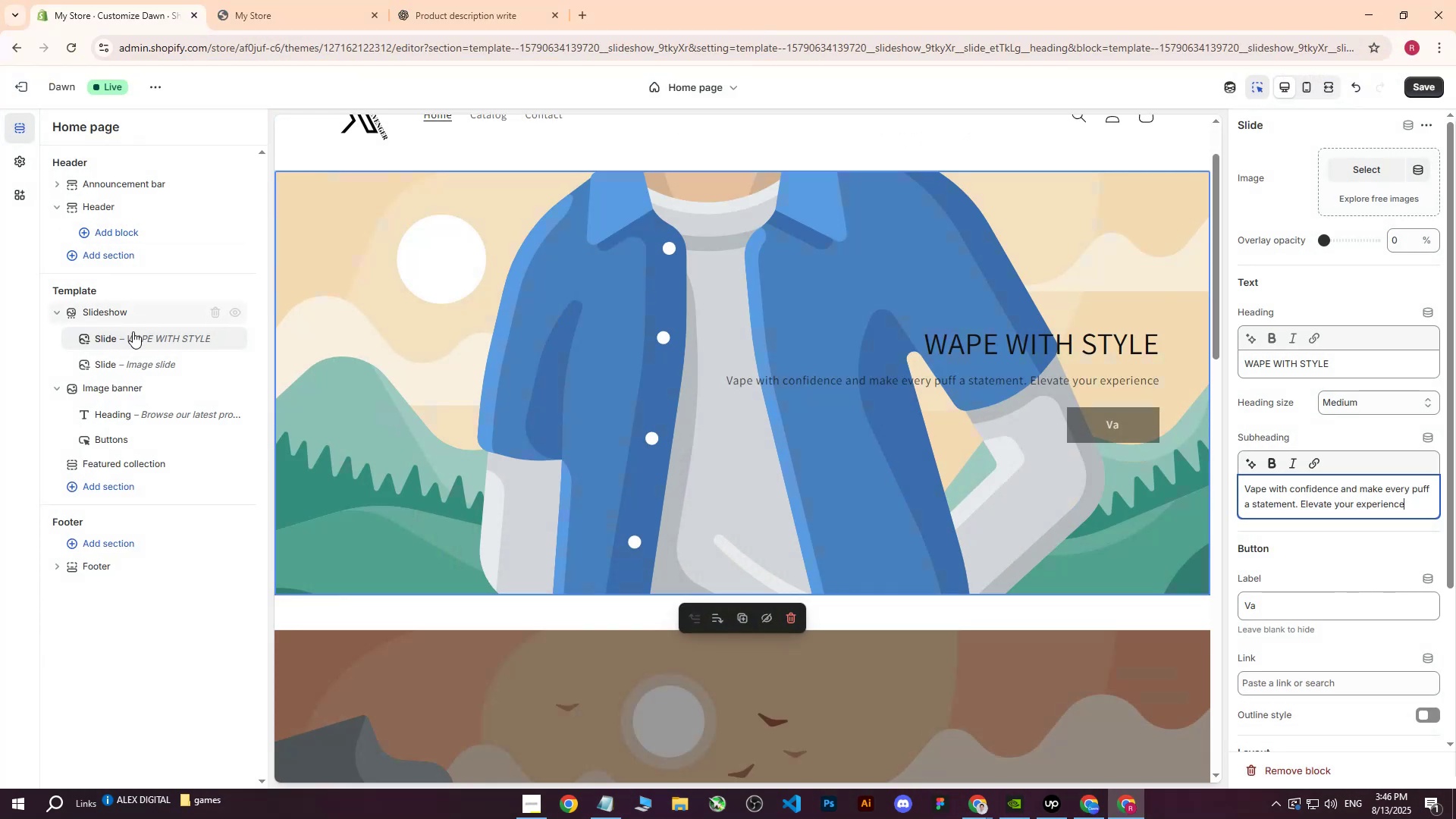 
left_click([1366, 171])
 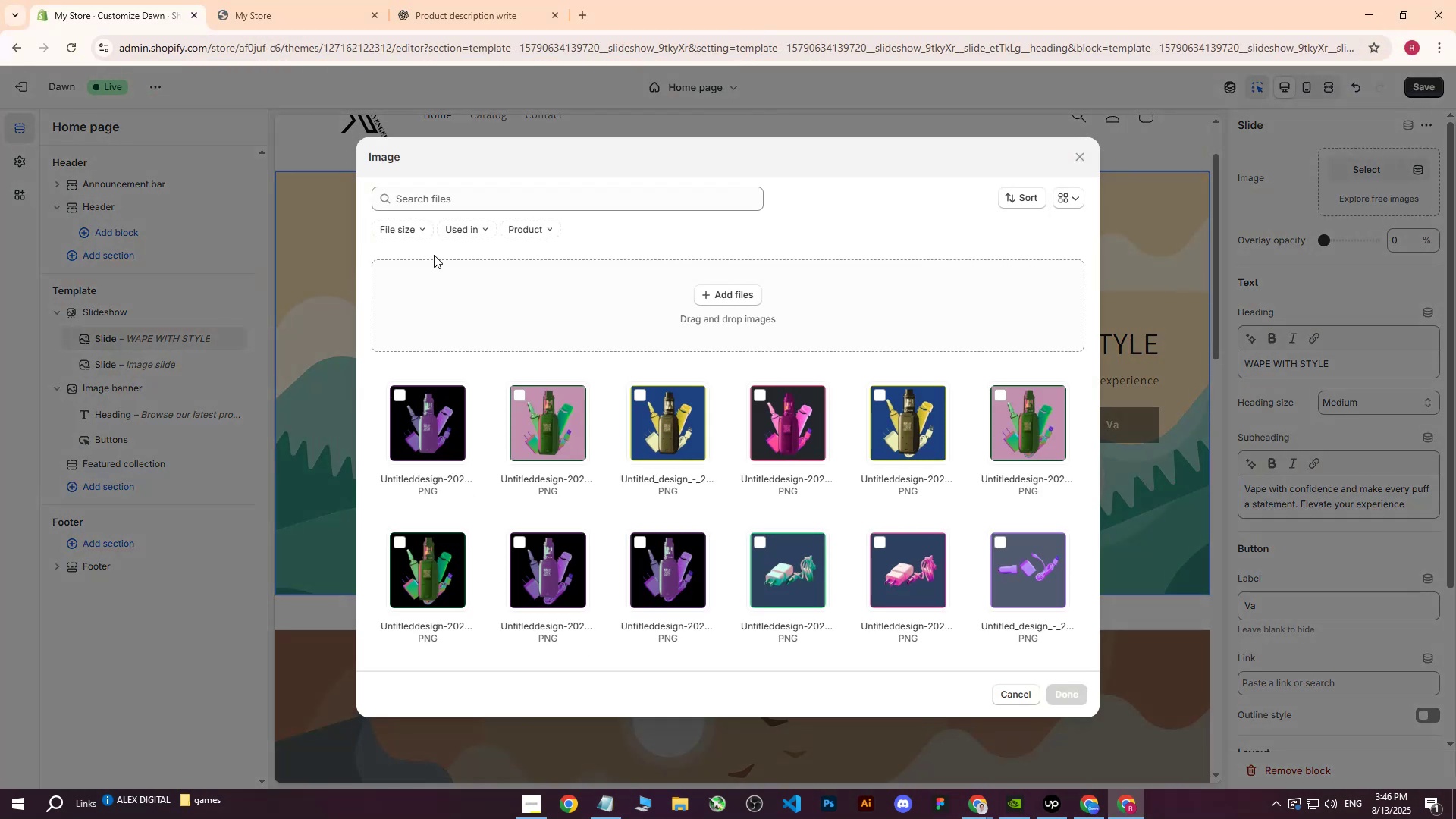 
left_click([718, 319])
 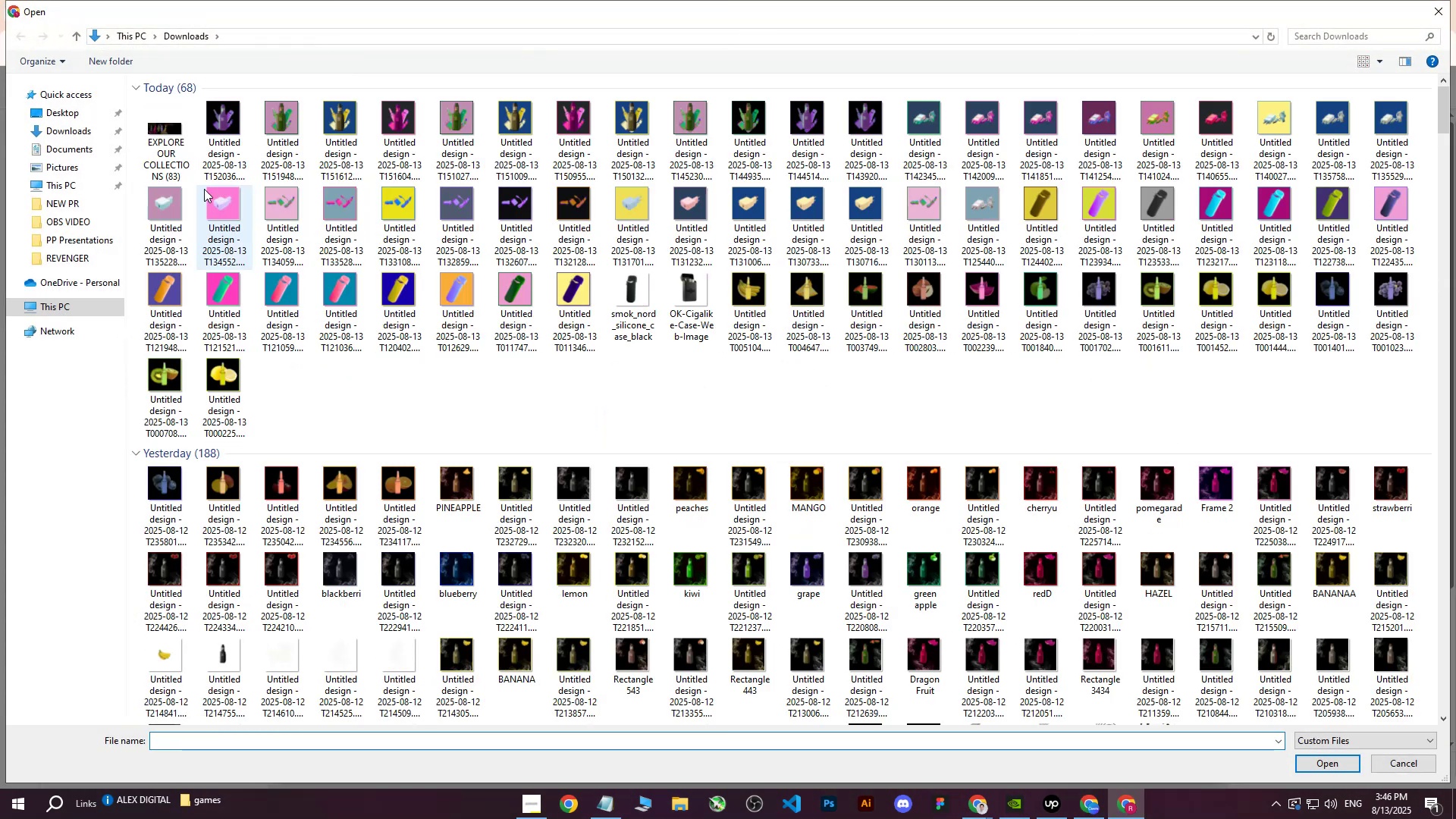 
left_click([159, 135])
 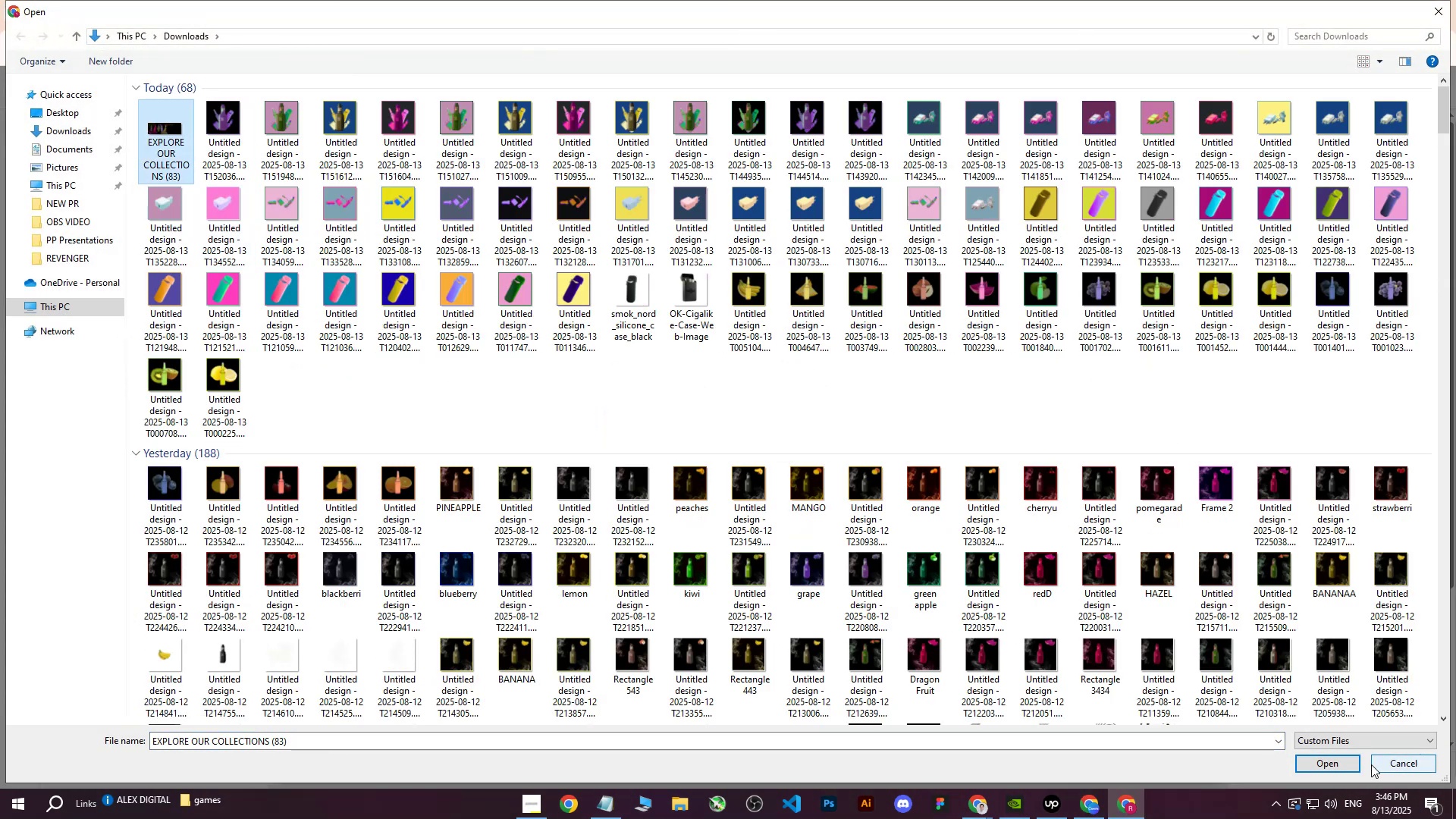 
left_click([1332, 764])
 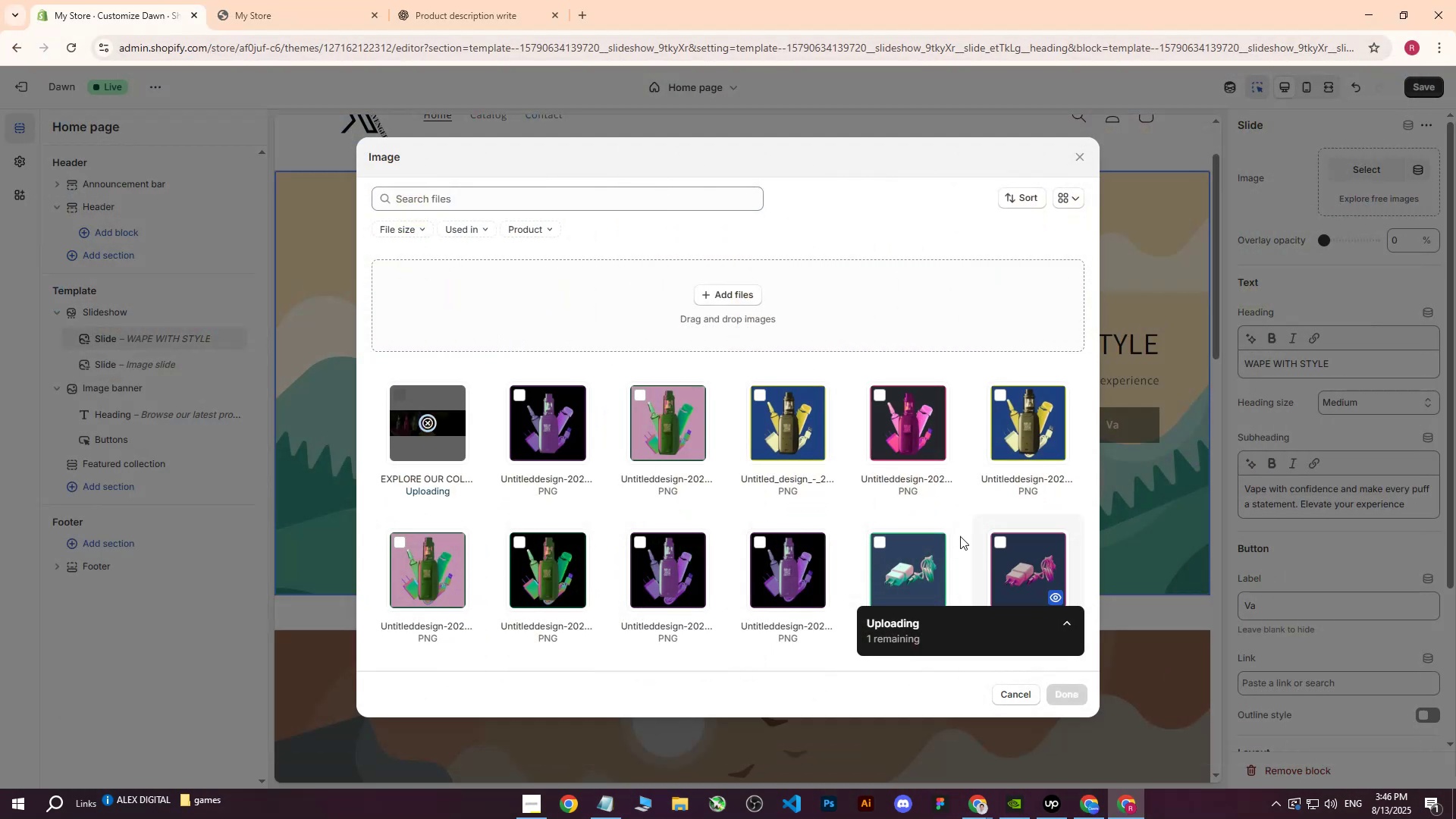 
mouse_move([820, 469])
 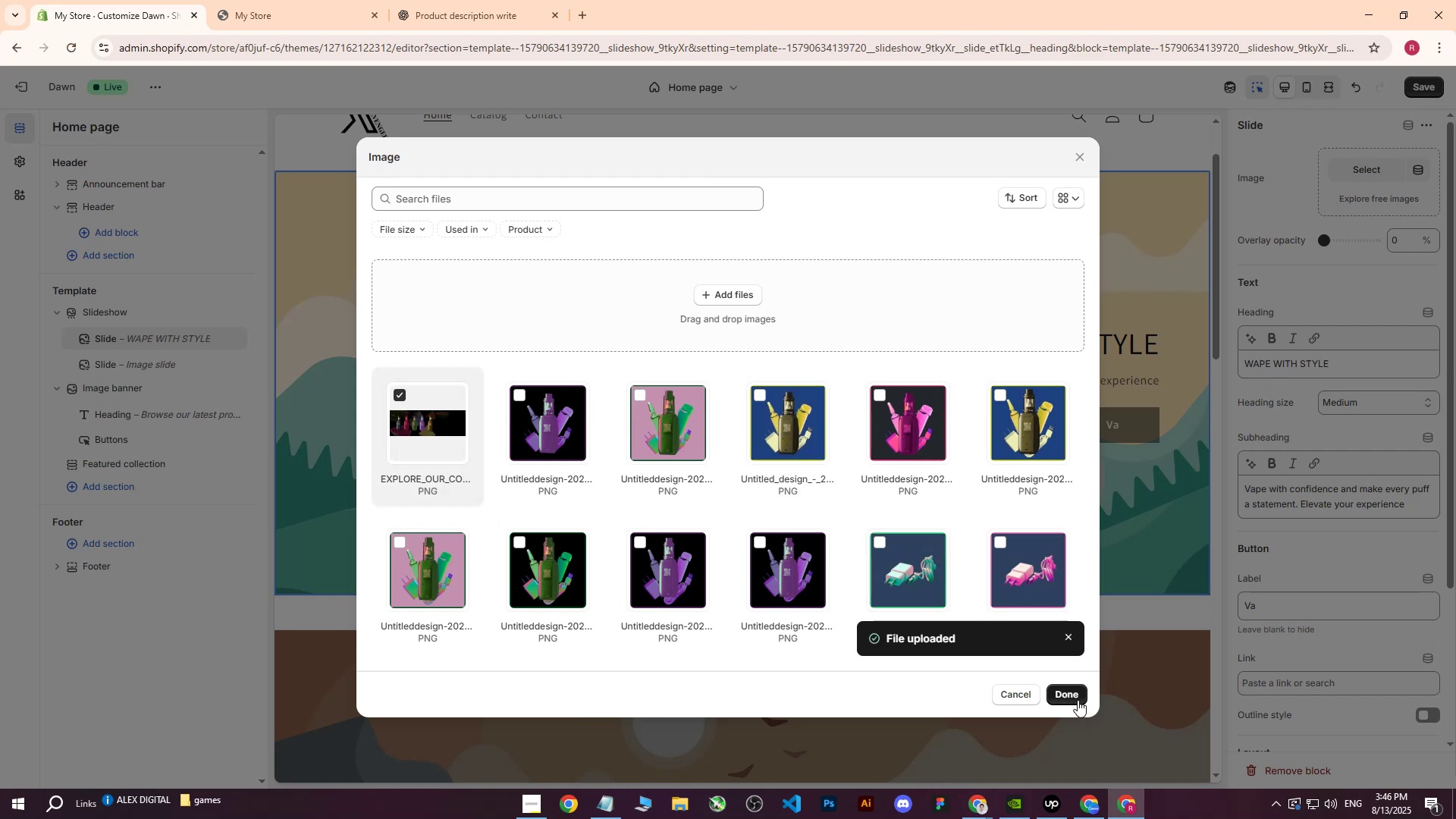 
left_click([1071, 694])
 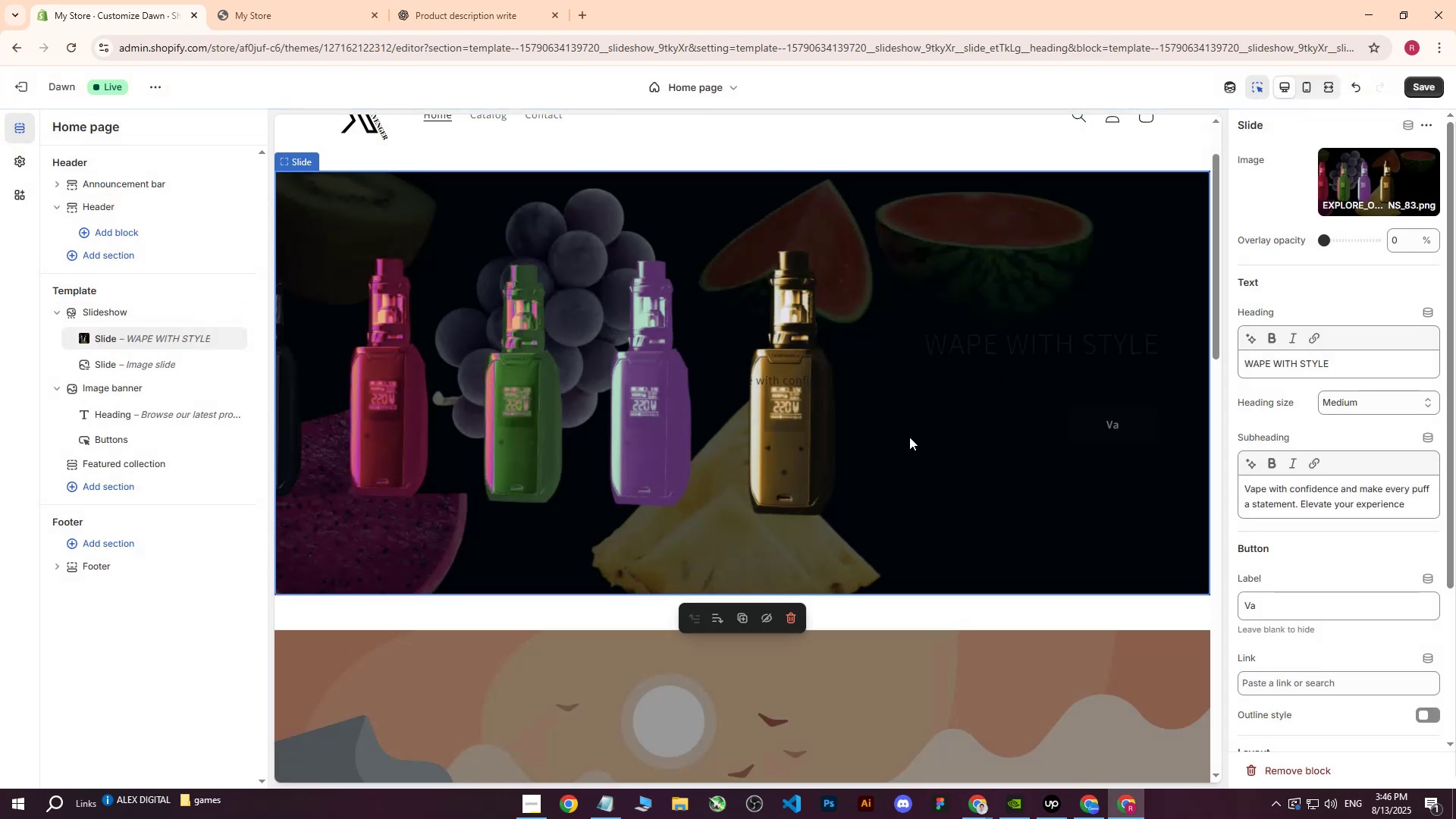 
scroll: coordinate [902, 454], scroll_direction: none, amount: 0.0
 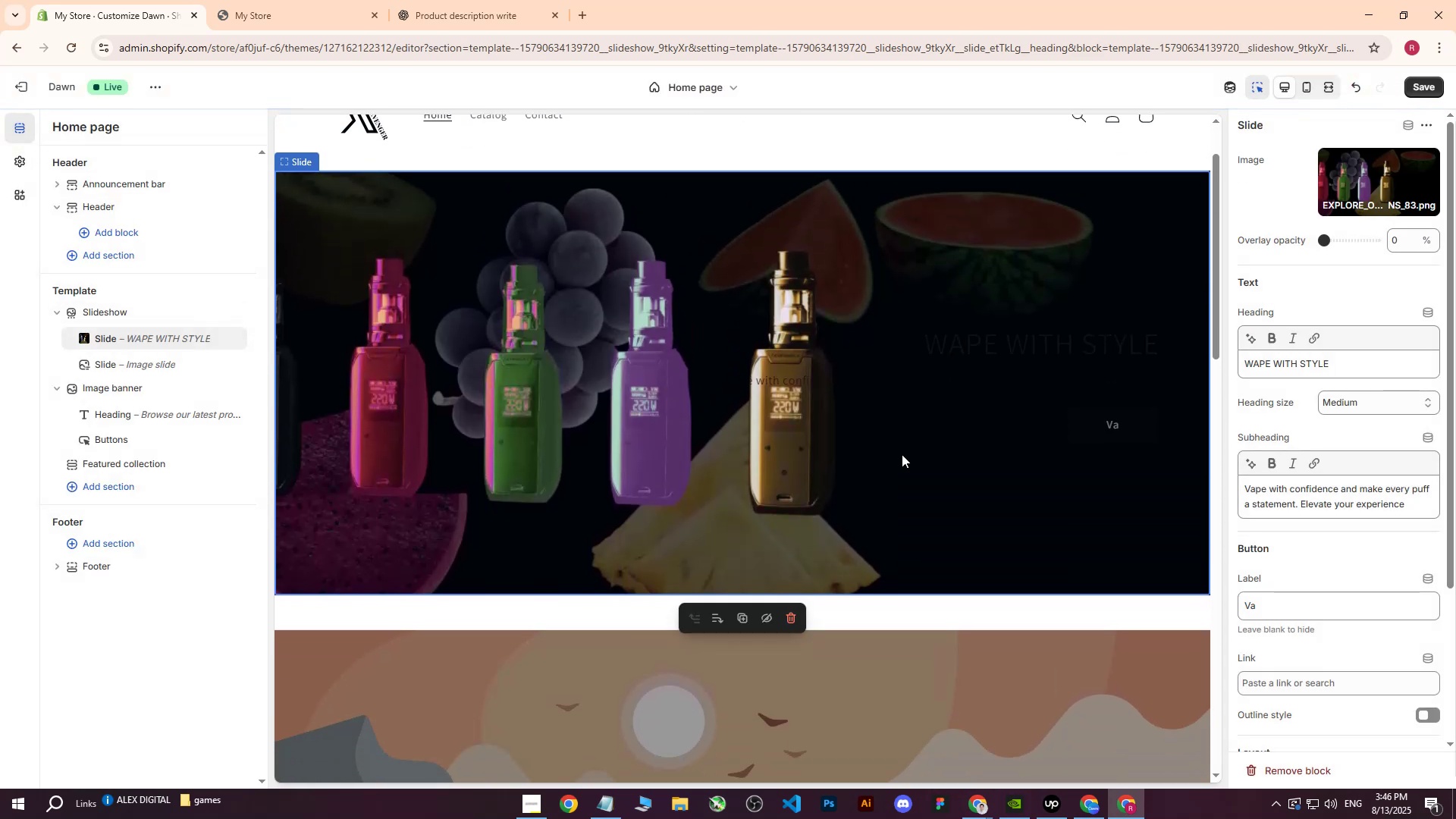 
scroll: coordinate [902, 454], scroll_direction: down, amount: 1.0
 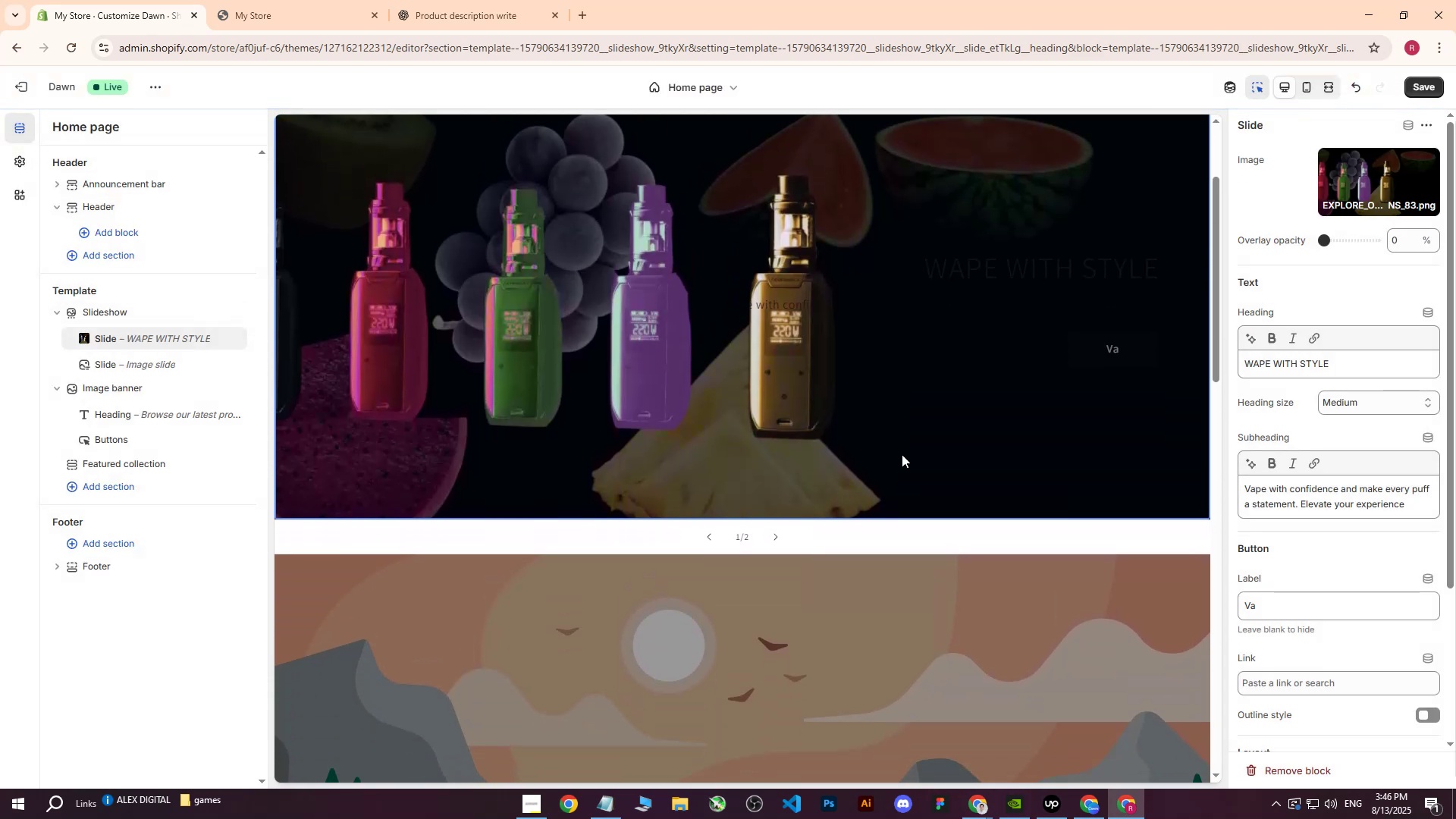 
scroll: coordinate [902, 454], scroll_direction: up, amount: 3.0
 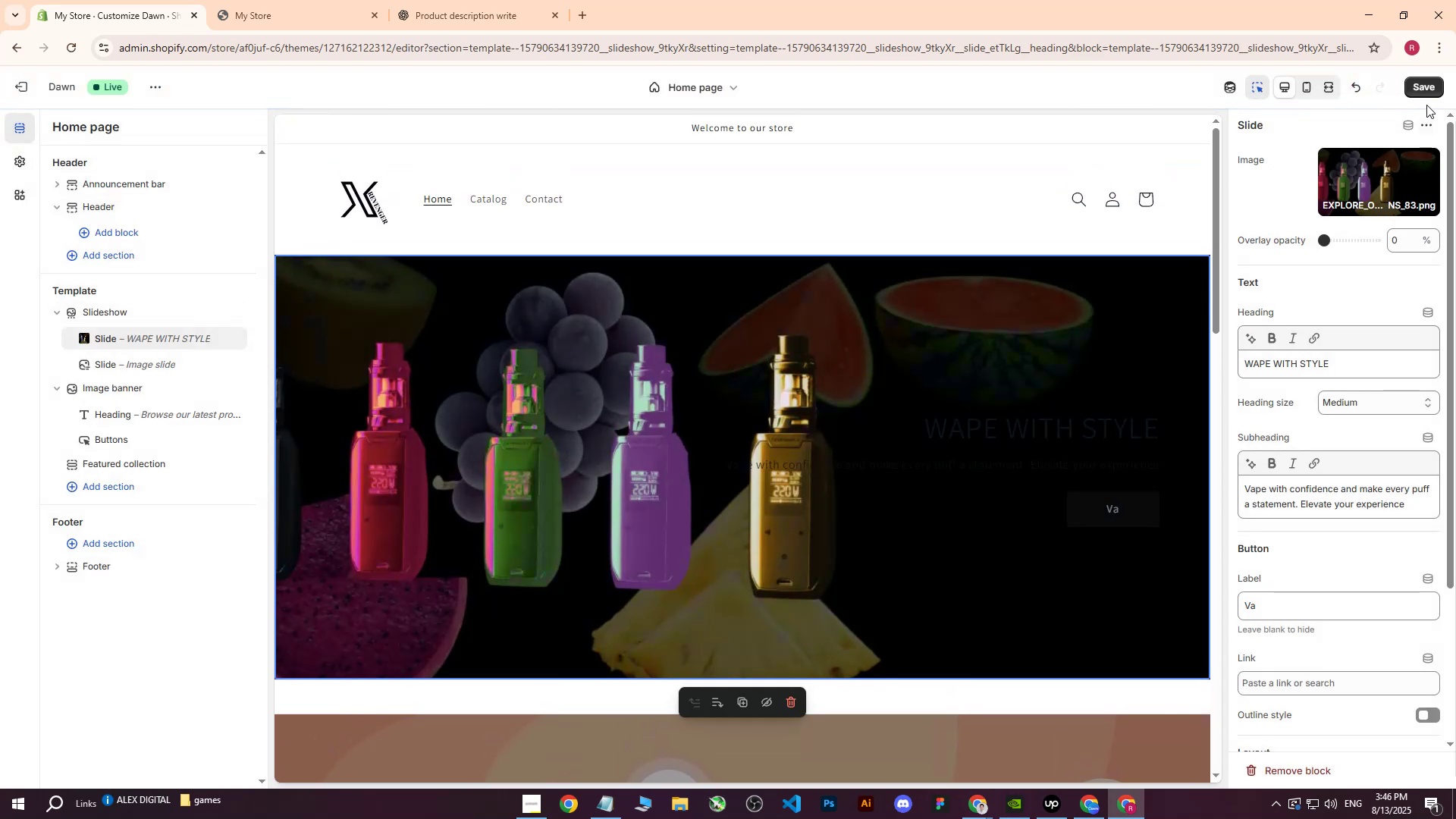 
left_click([1423, 86])
 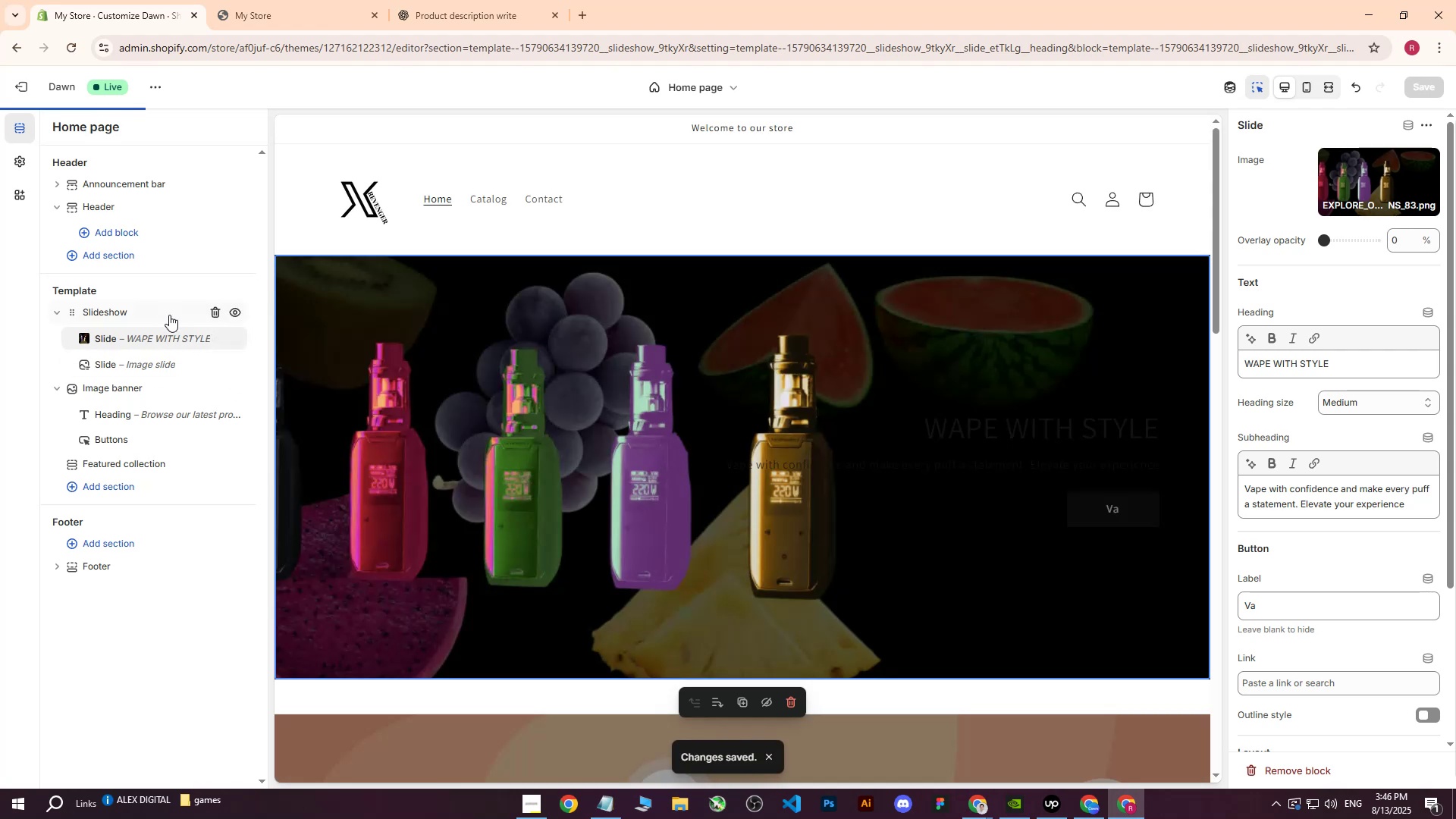 
left_click([236, 341])
 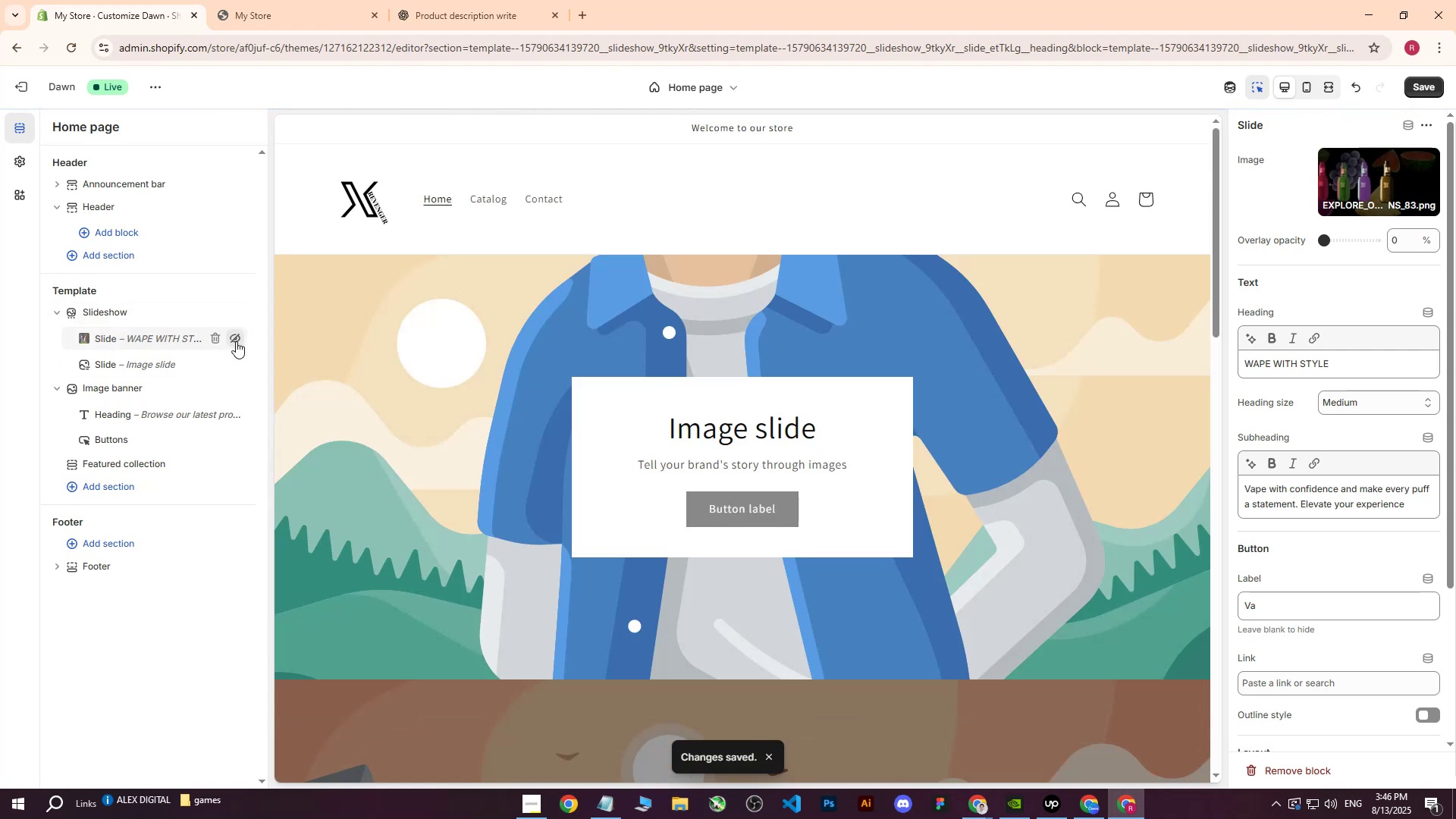 
left_click([238, 337])
 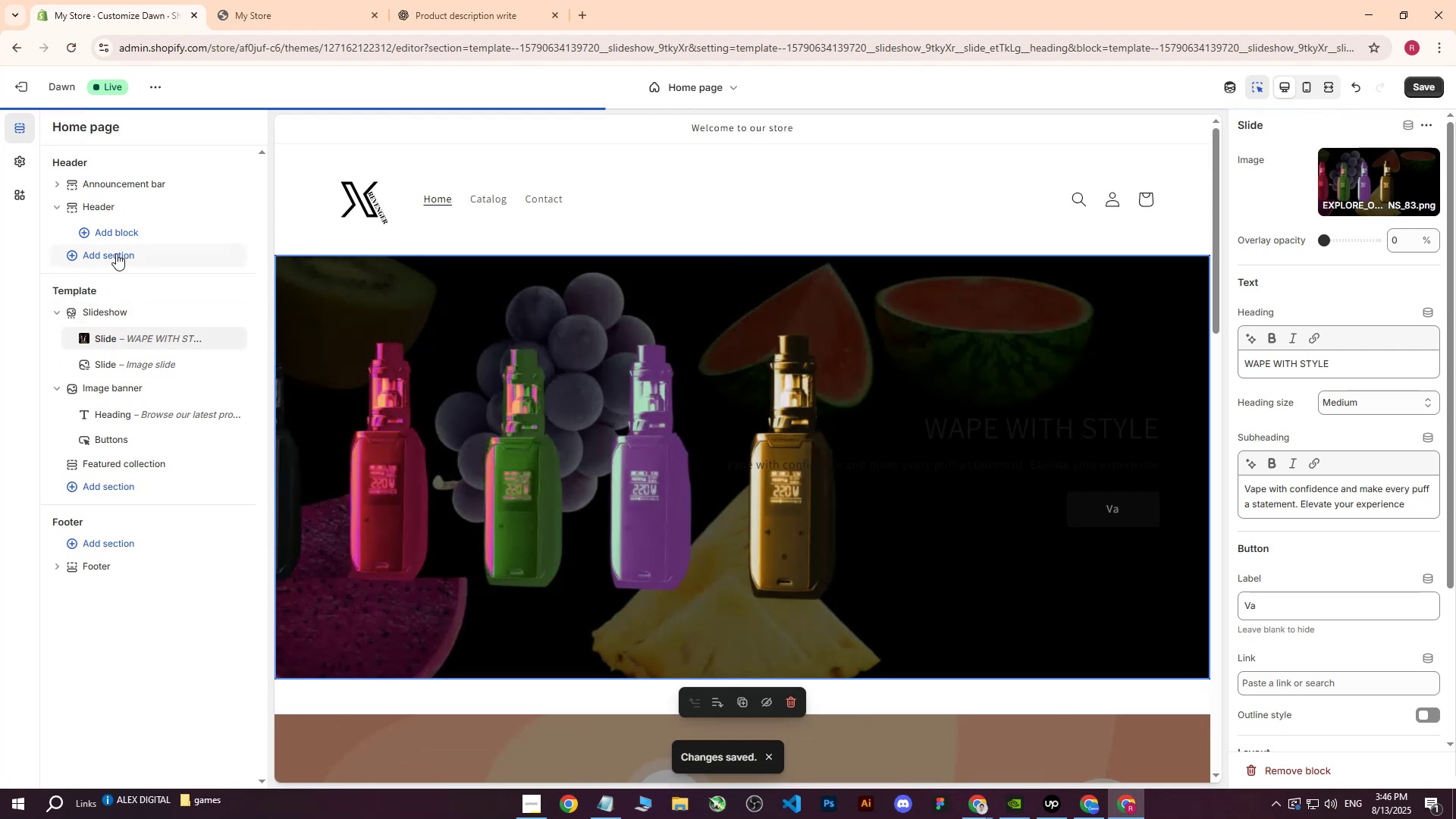 
left_click([286, 17])
 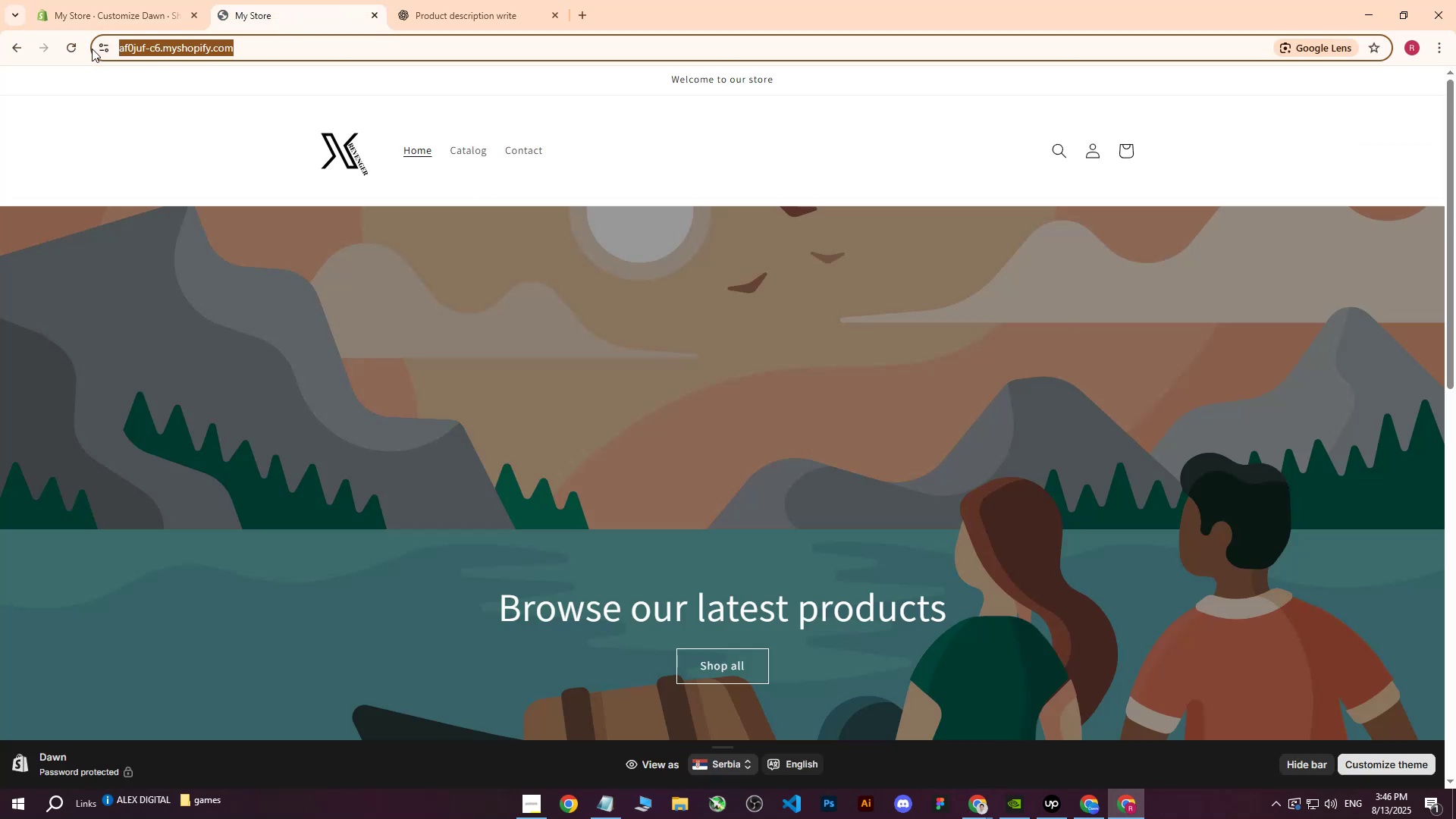 
left_click([75, 48])
 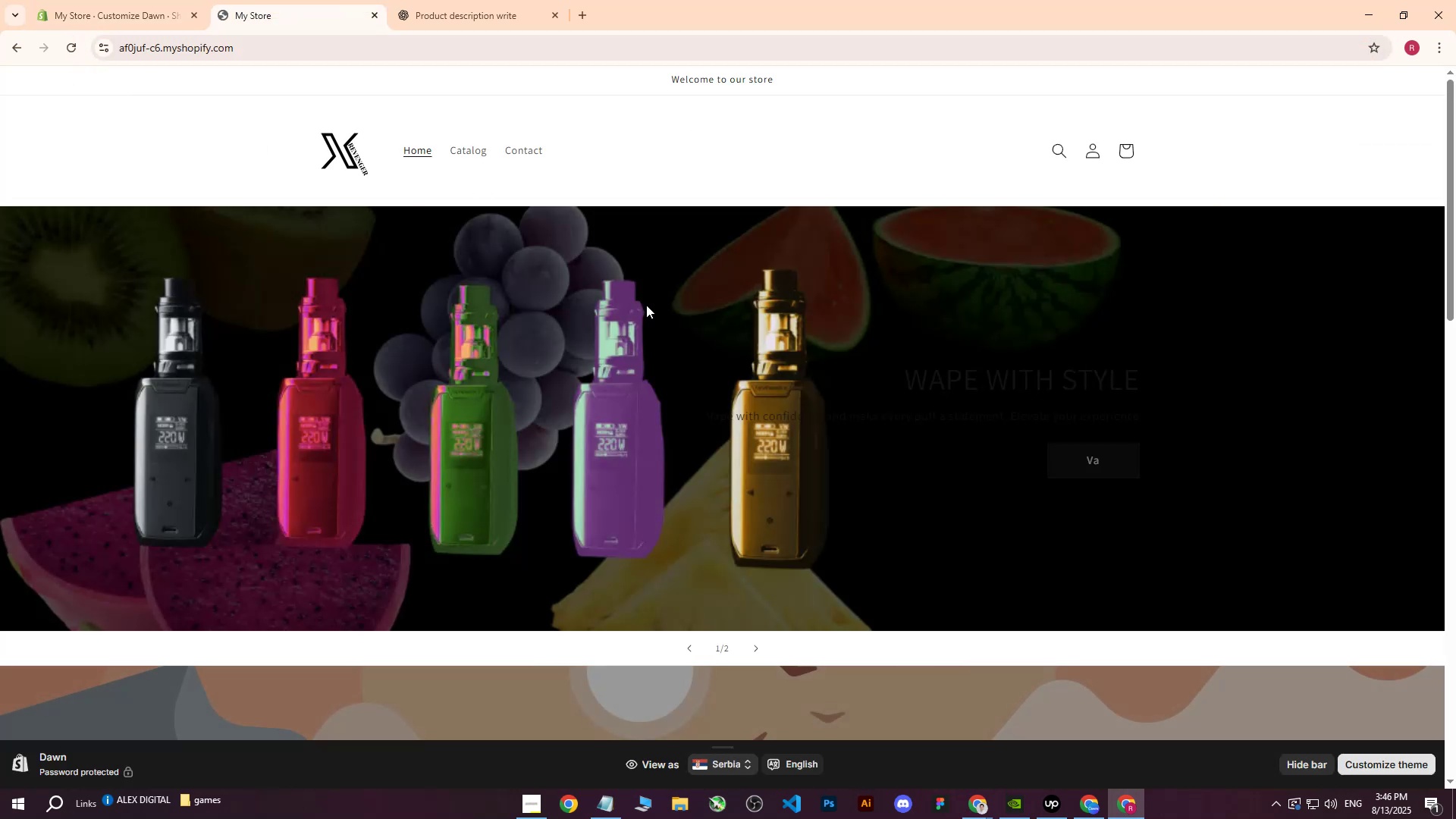 
scroll: coordinate [646, 305], scroll_direction: up, amount: 1.0
 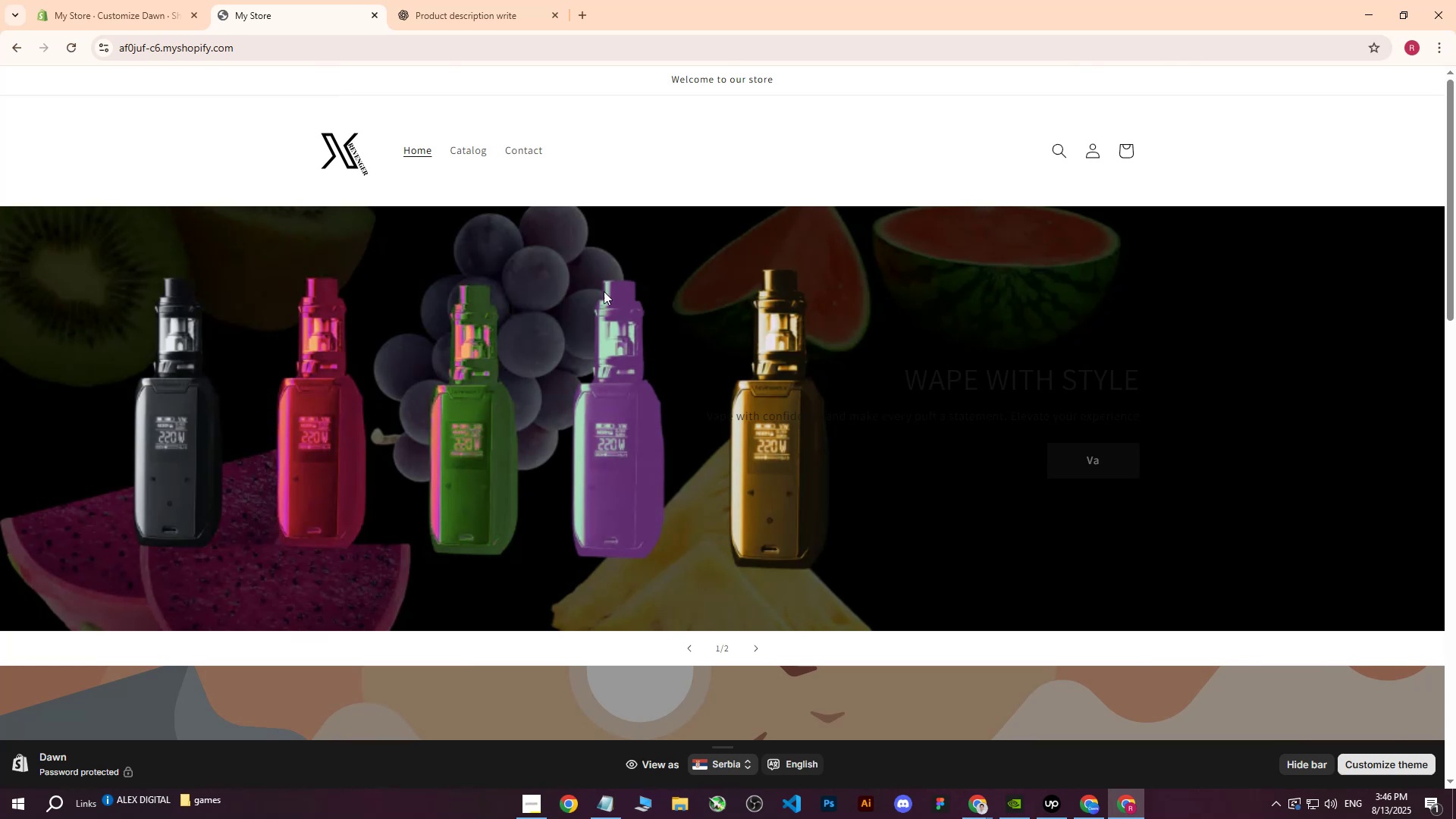 
wait(7.64)
 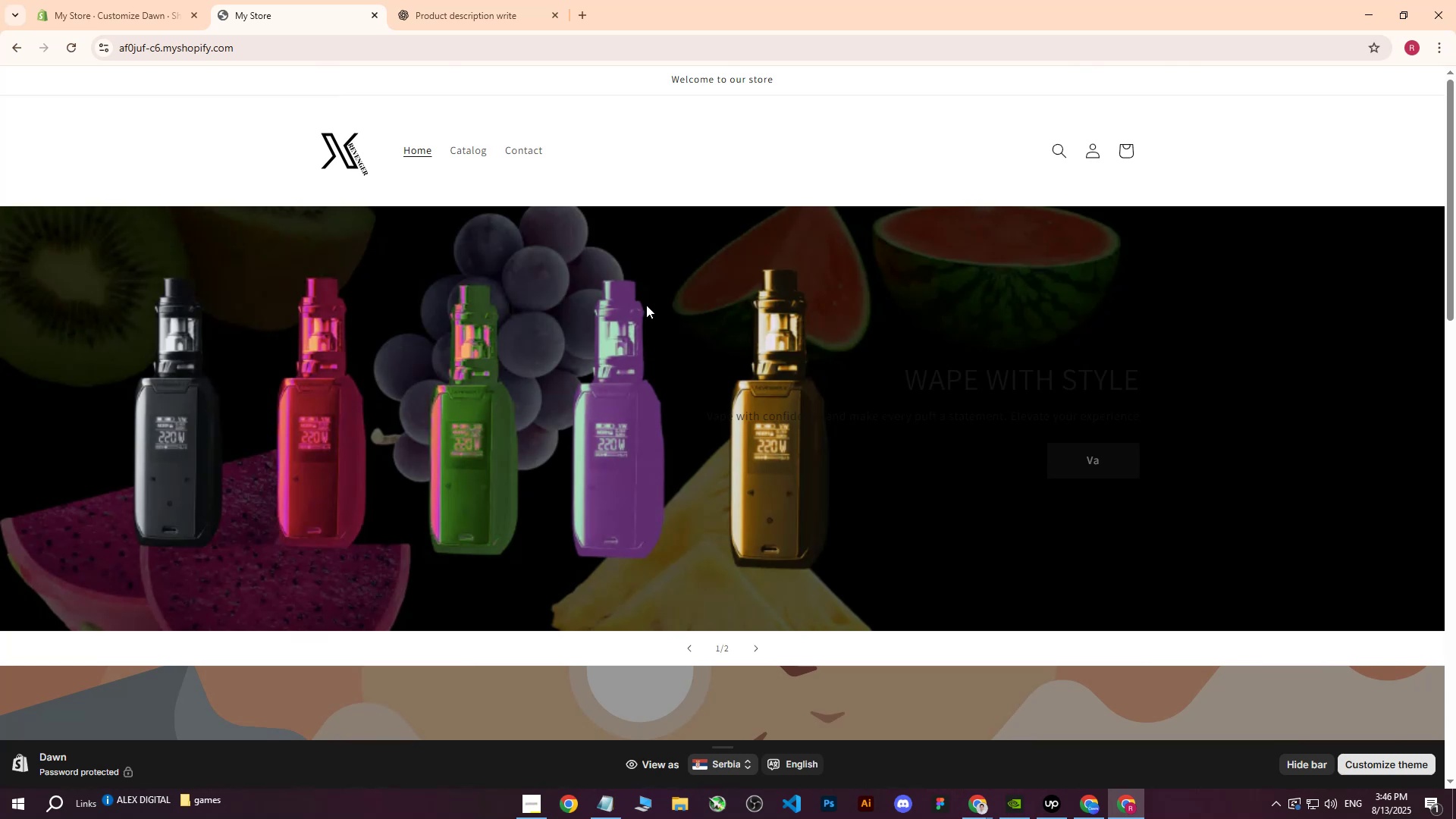 
left_click([140, 0])
 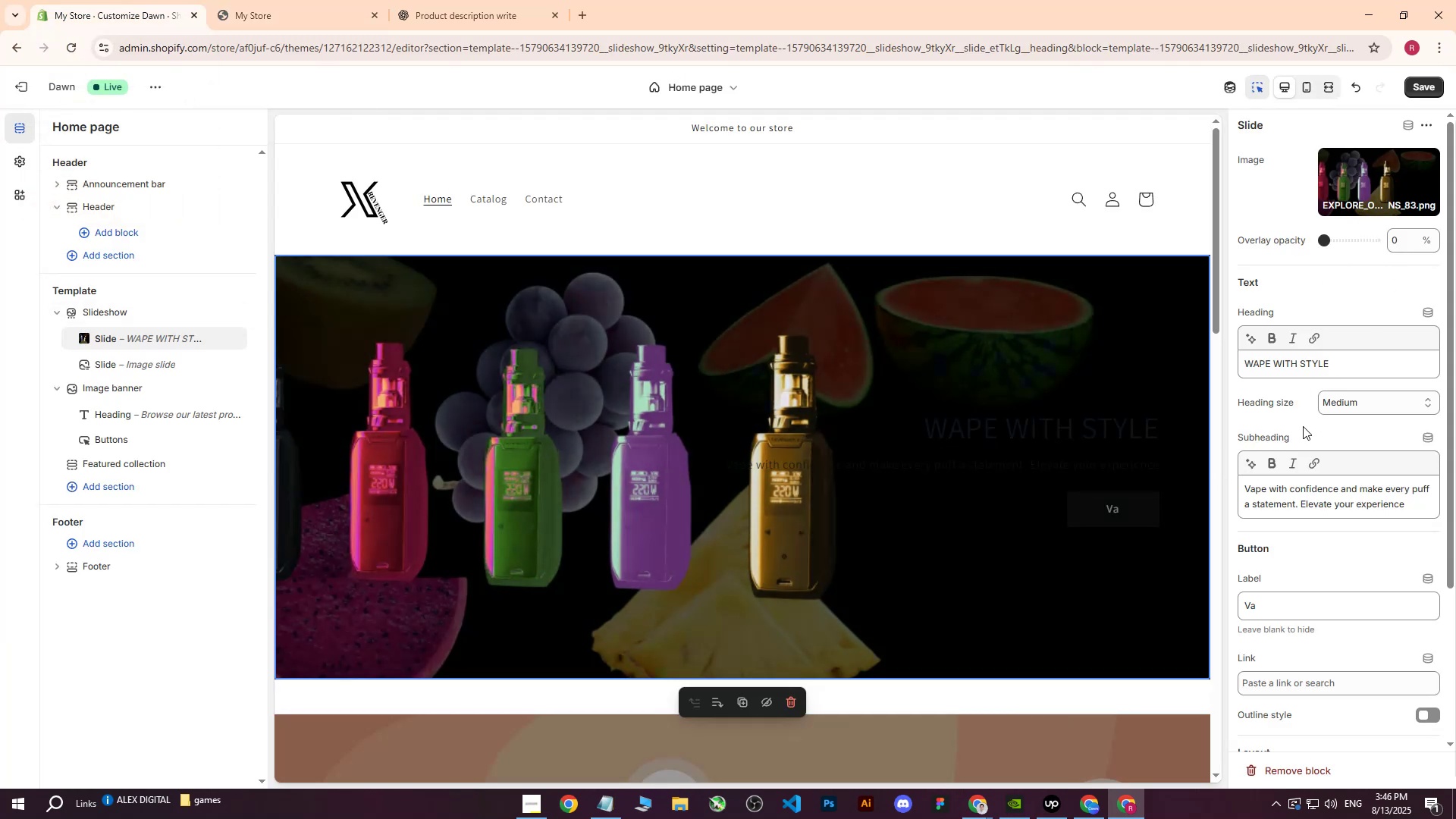 
left_click([678, 359])
 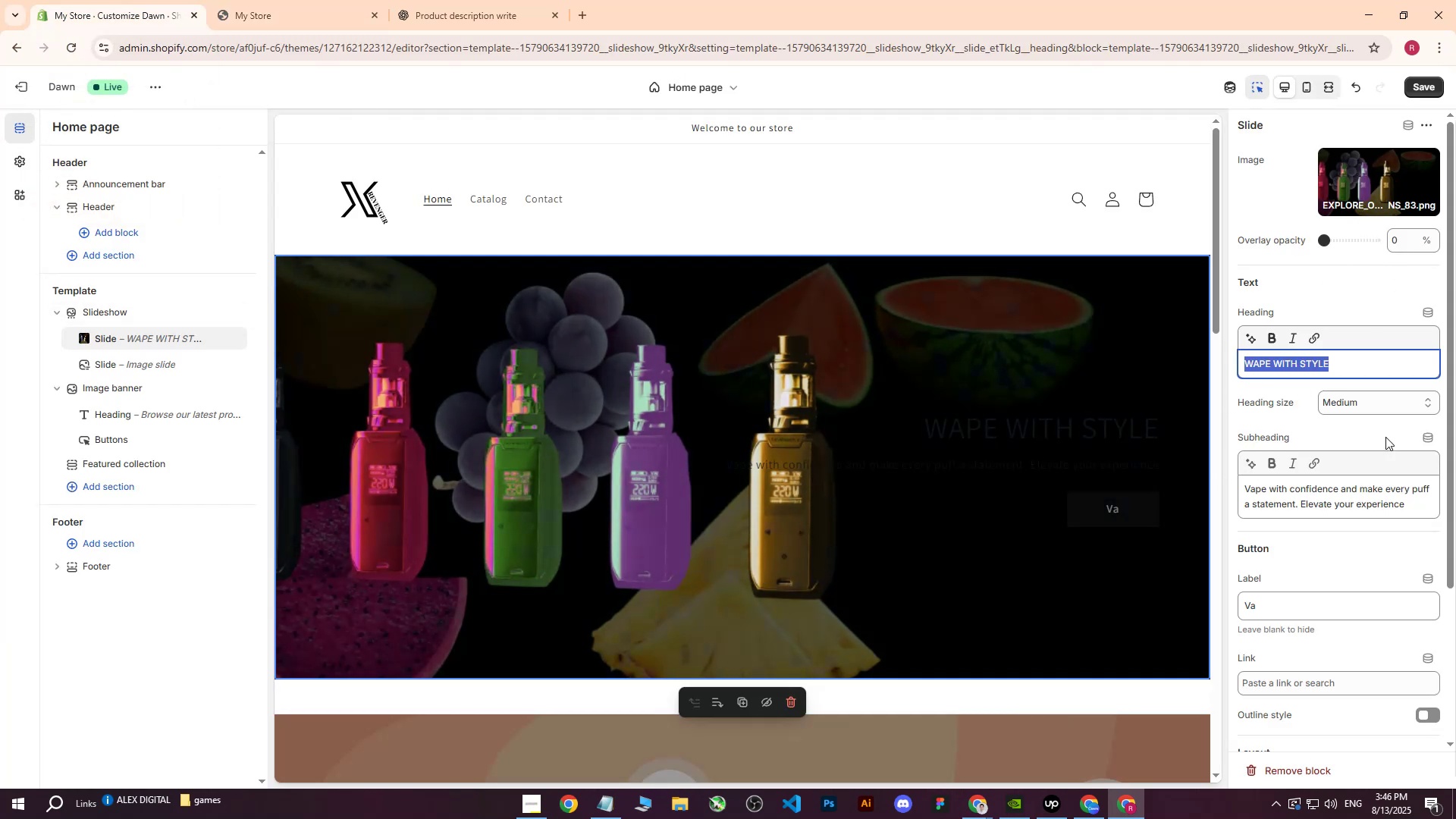 
scroll: coordinate [1363, 477], scroll_direction: down, amount: 3.0
 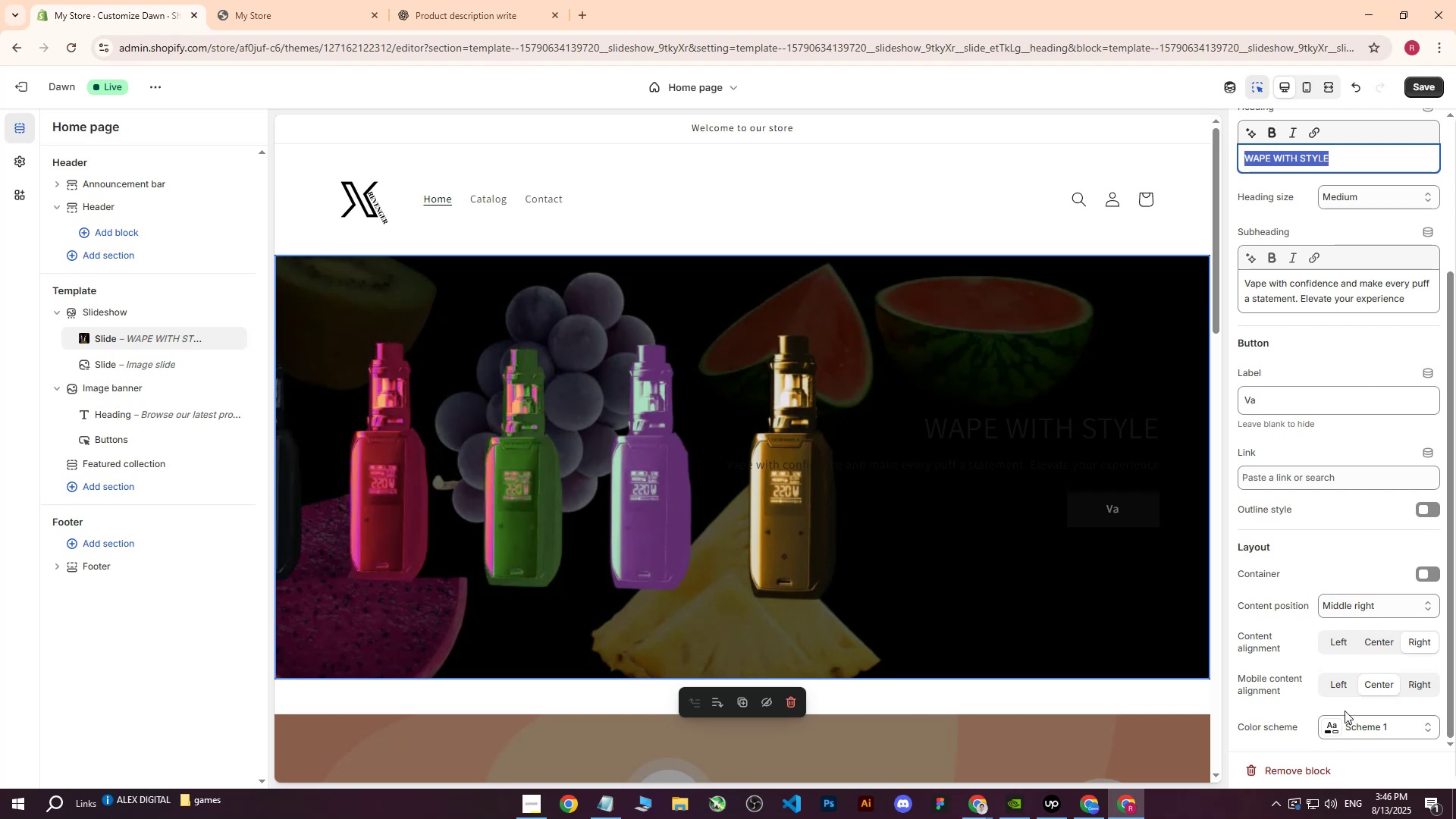 
left_click([1332, 726])
 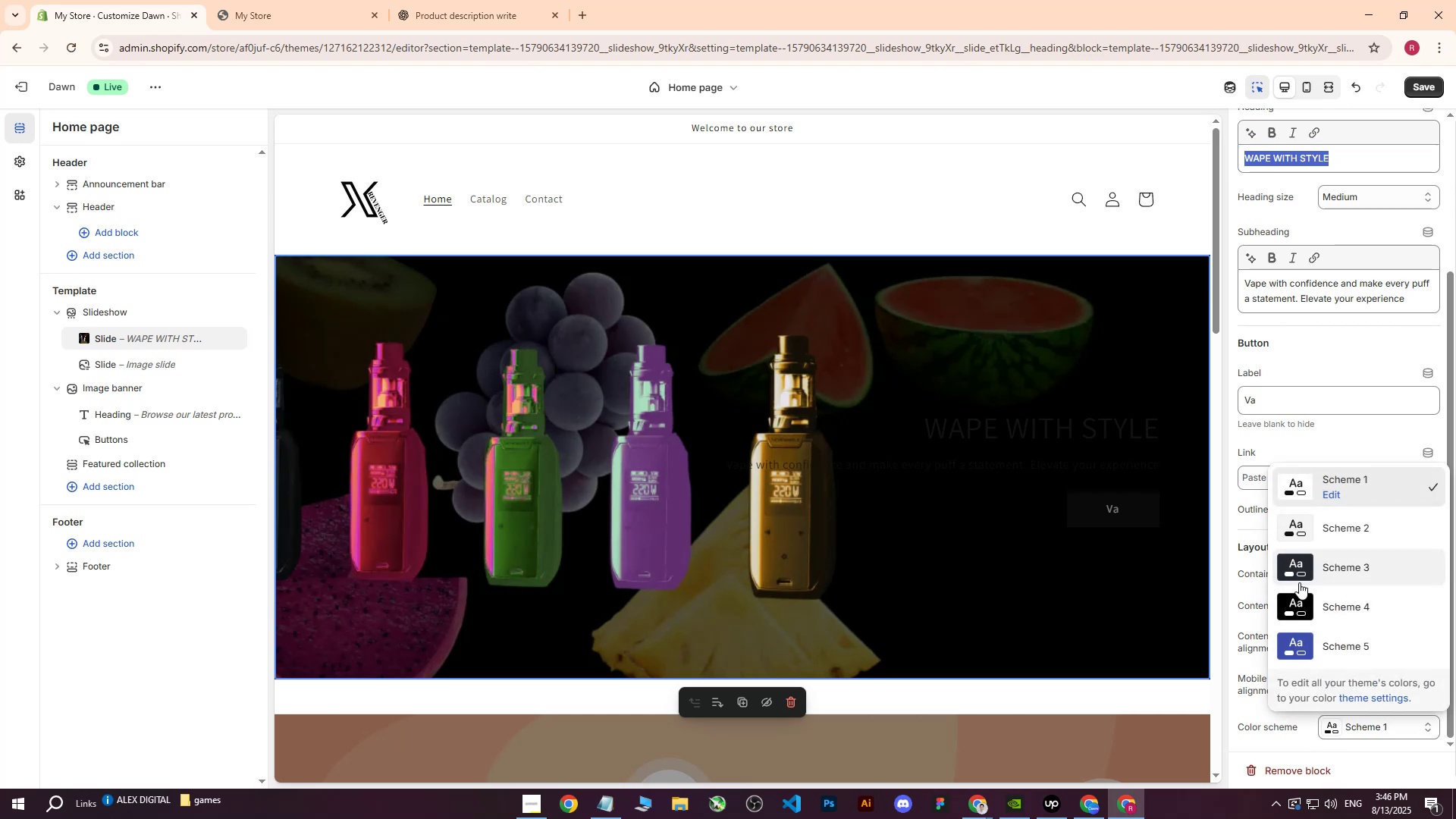 
left_click([1301, 596])
 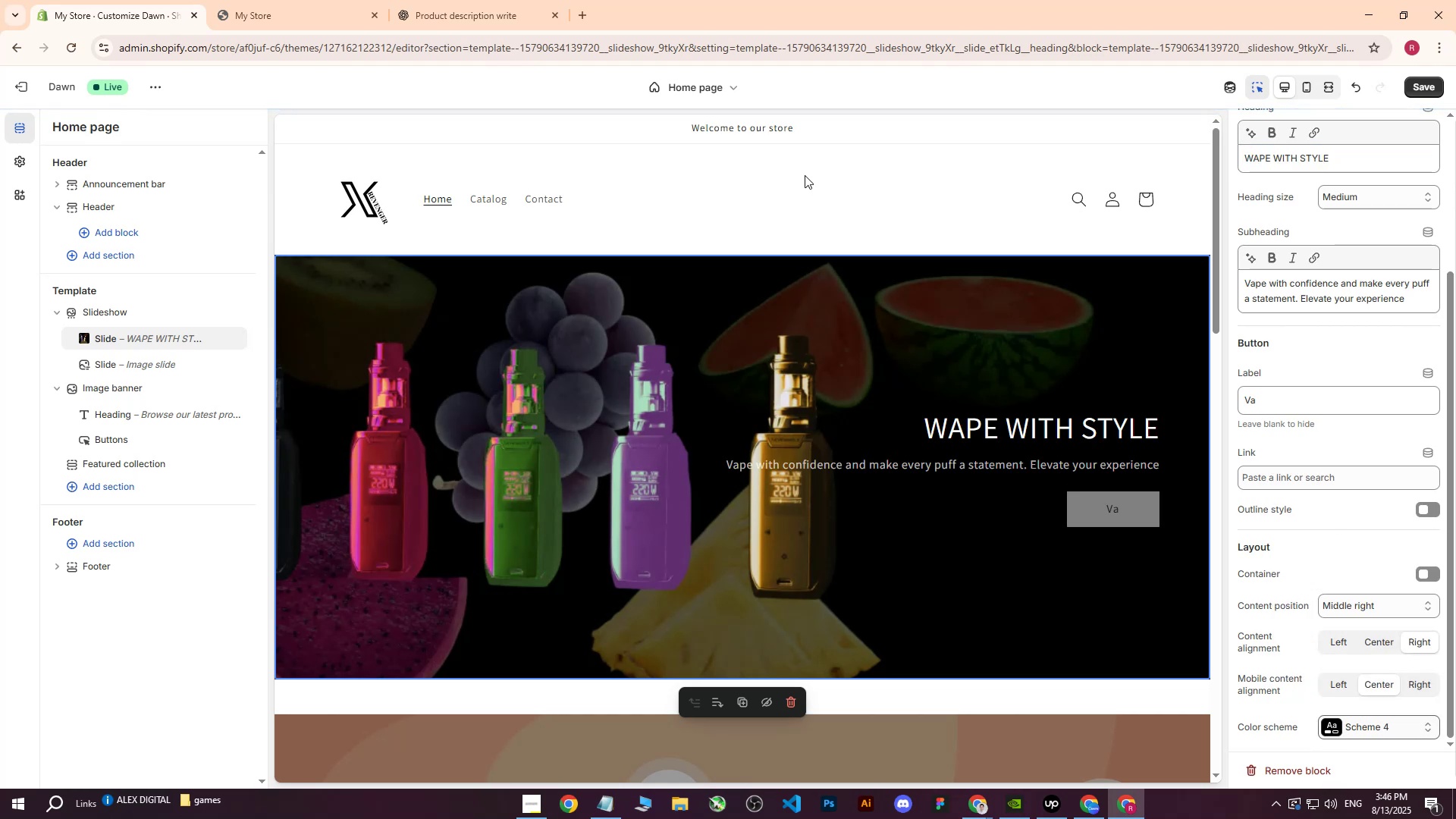 
left_click([905, 191])
 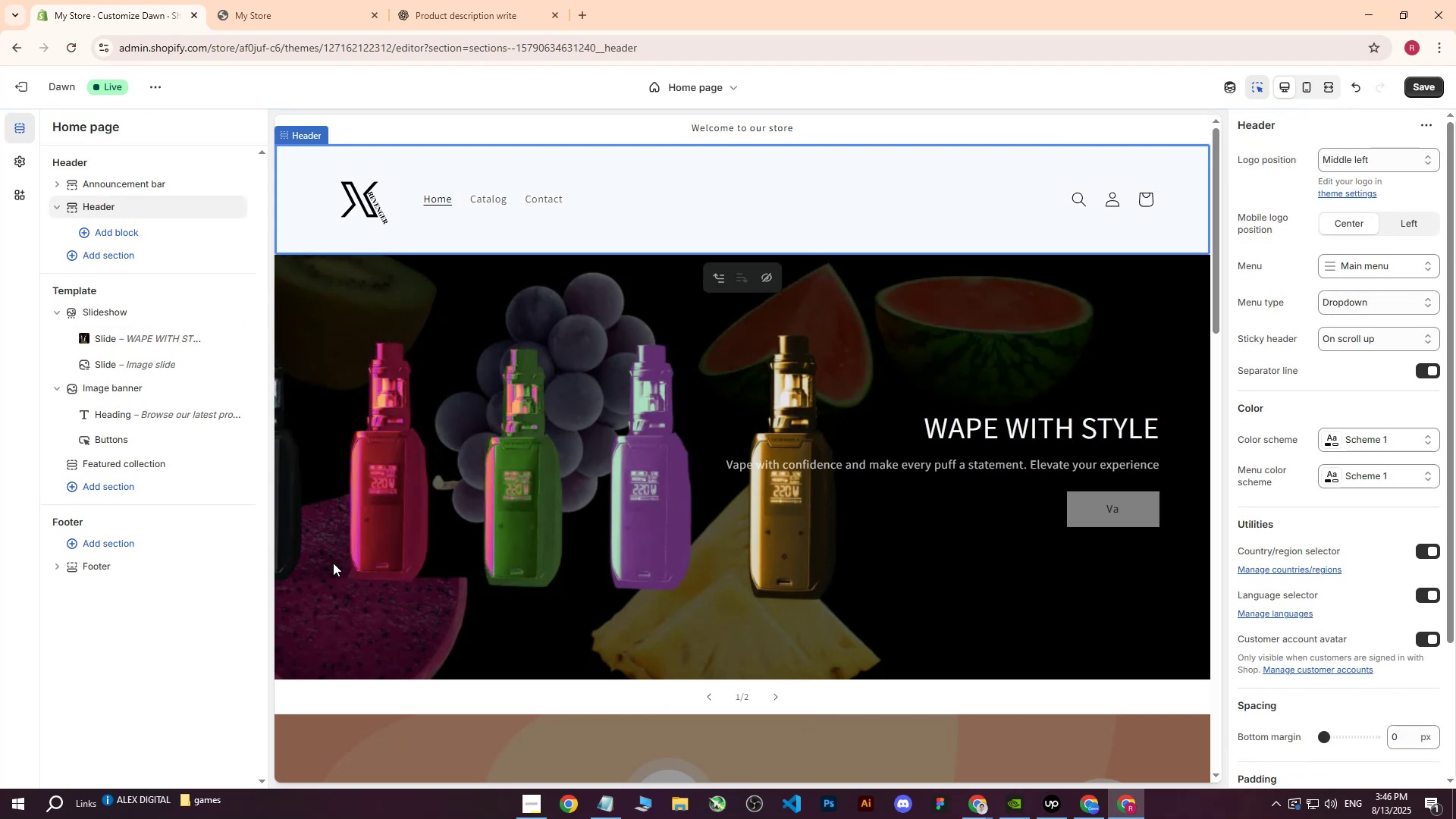 
left_click([206, 656])
 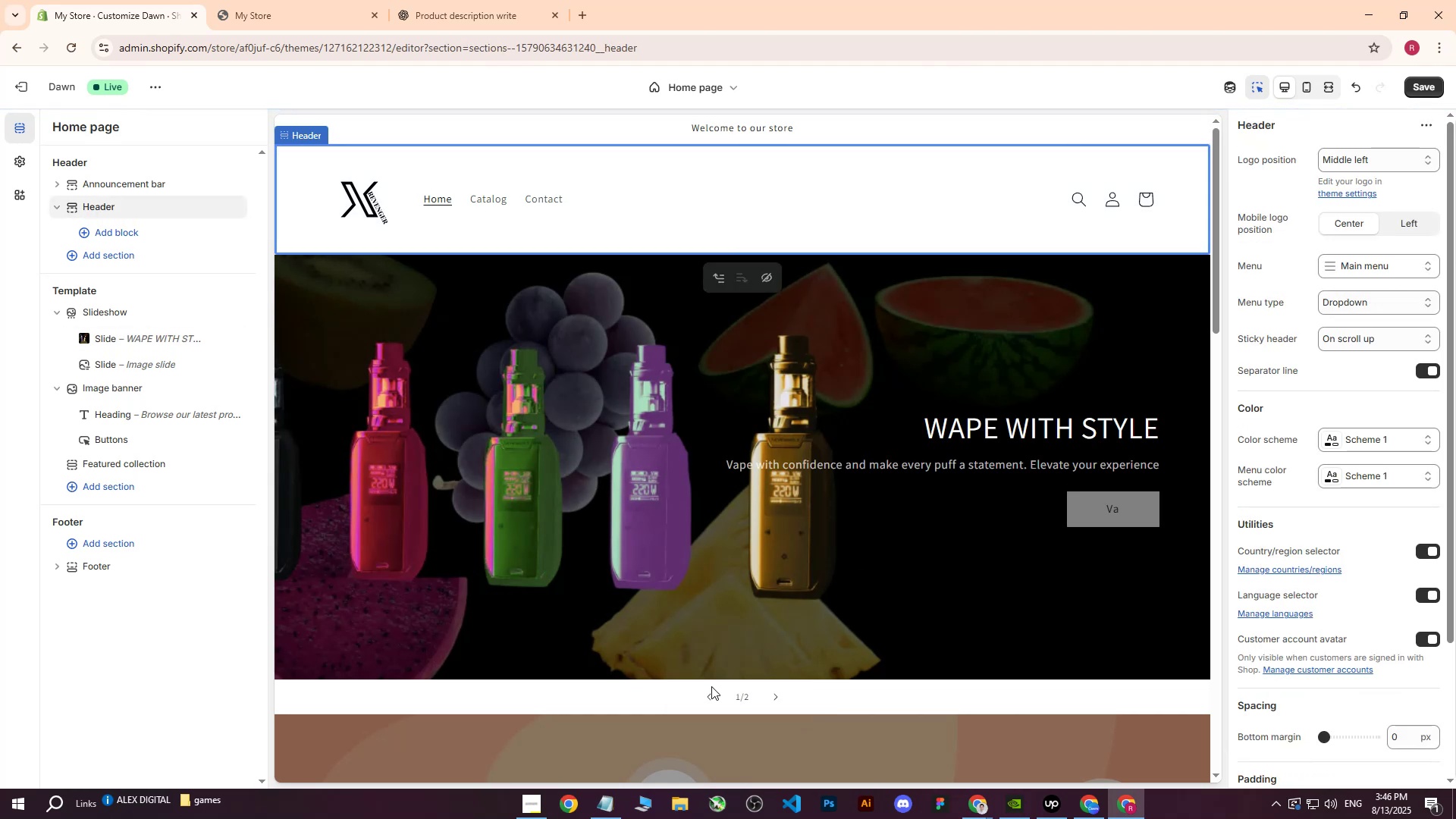 
left_click([1047, 805])
 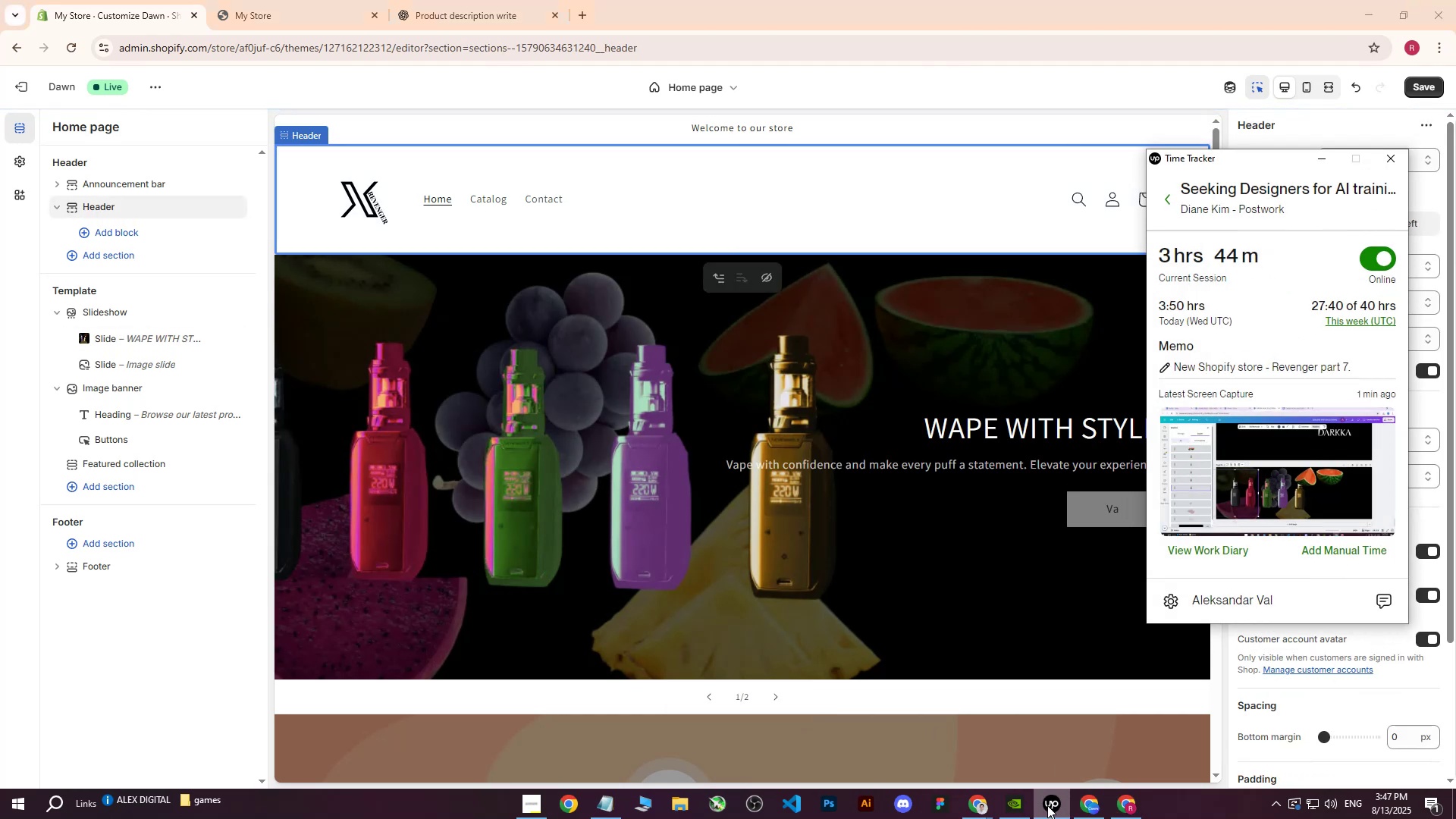 
left_click([1047, 805])
 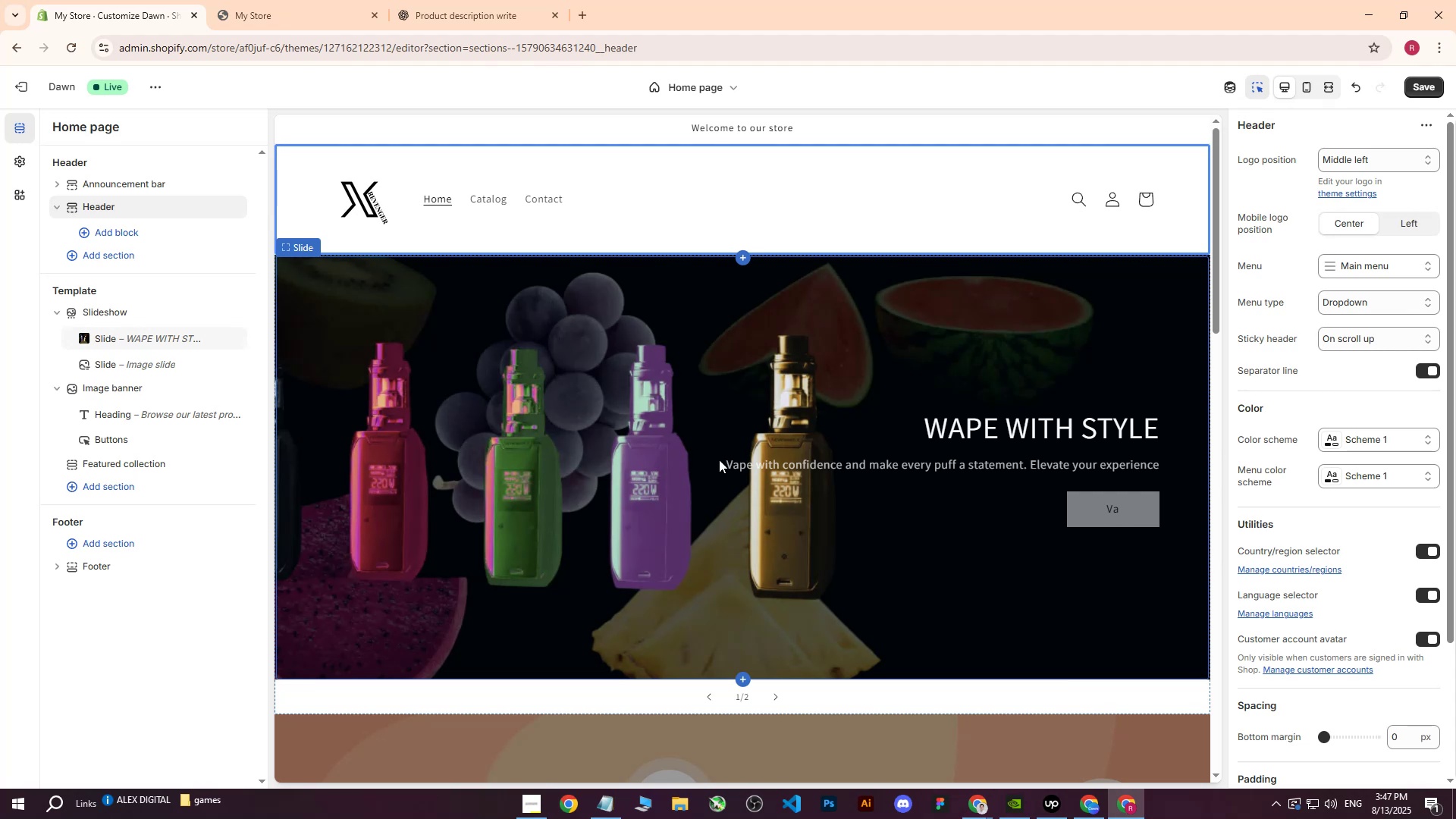 
wait(5.51)
 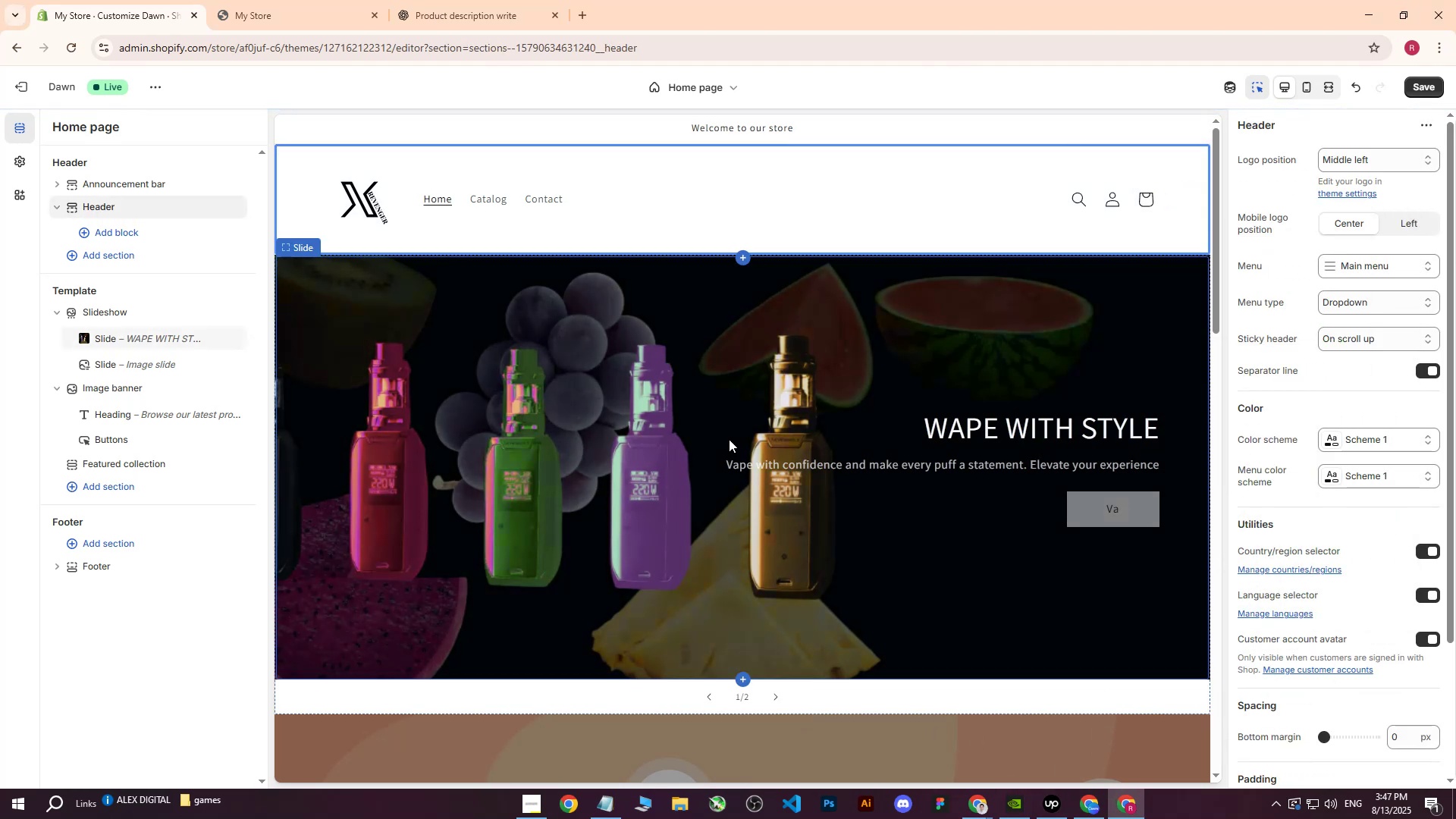 
left_click([315, 0])
 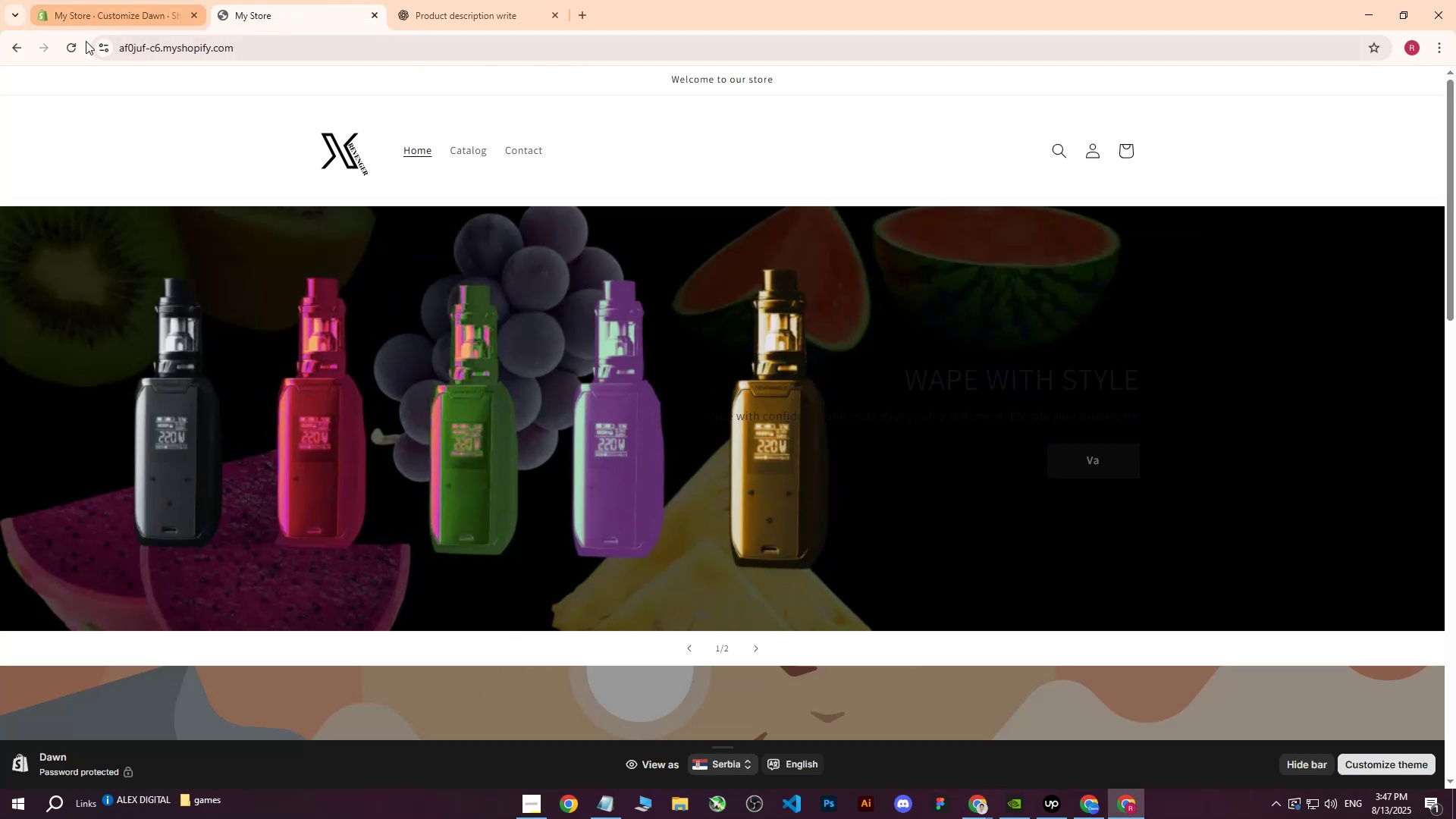 
double_click([99, 0])
 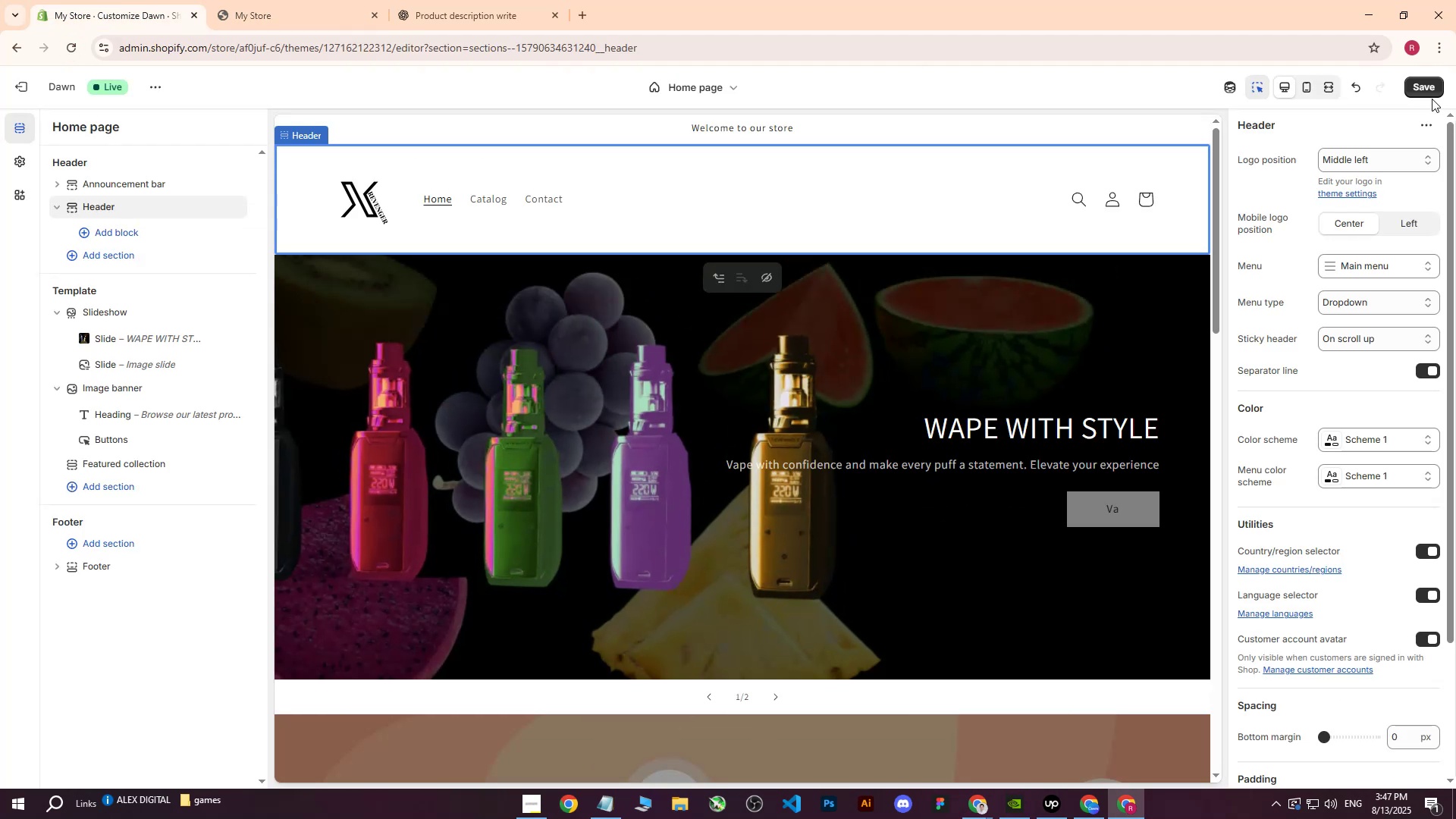 
double_click([1432, 92])
 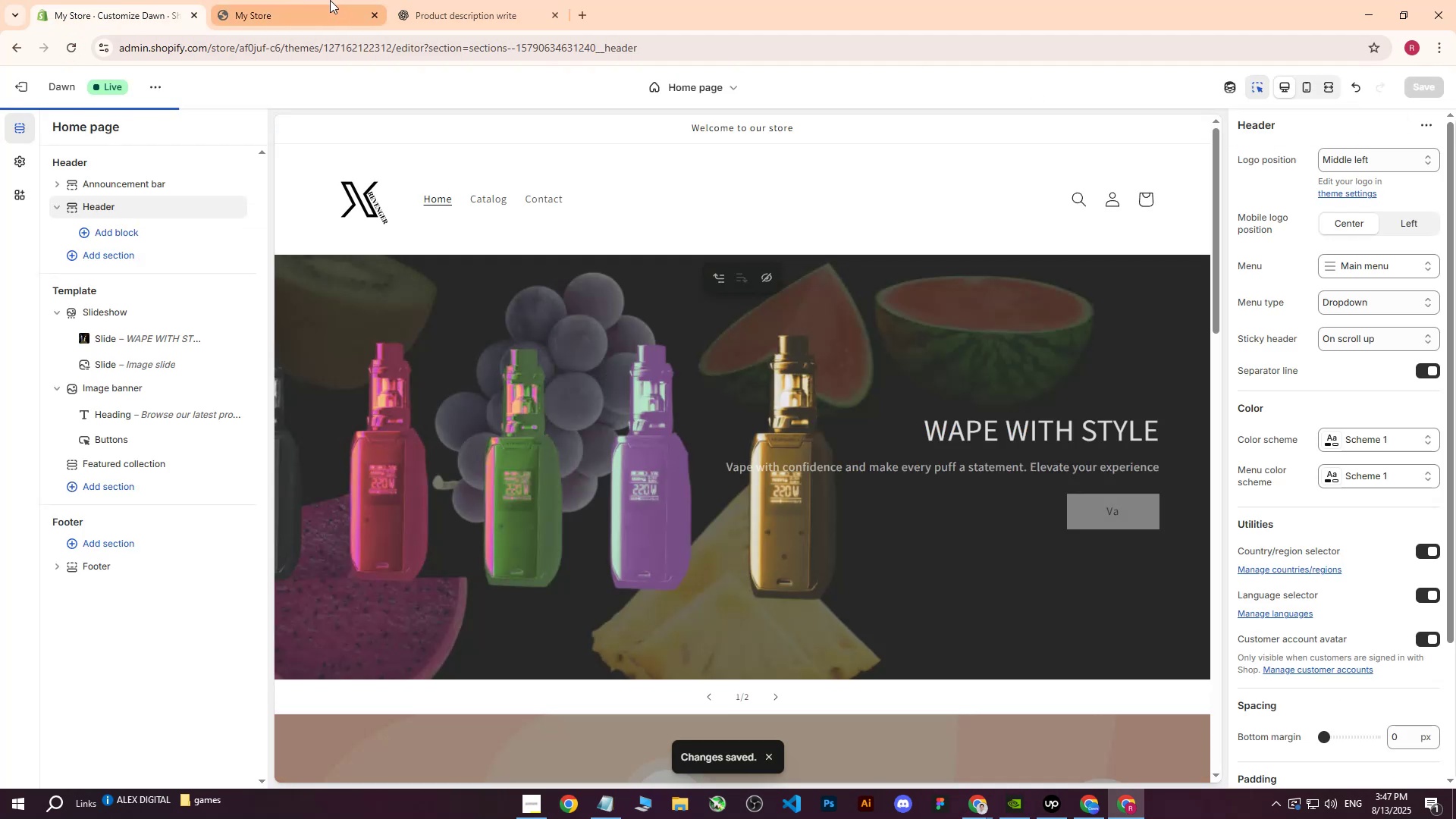 
left_click([330, 0])
 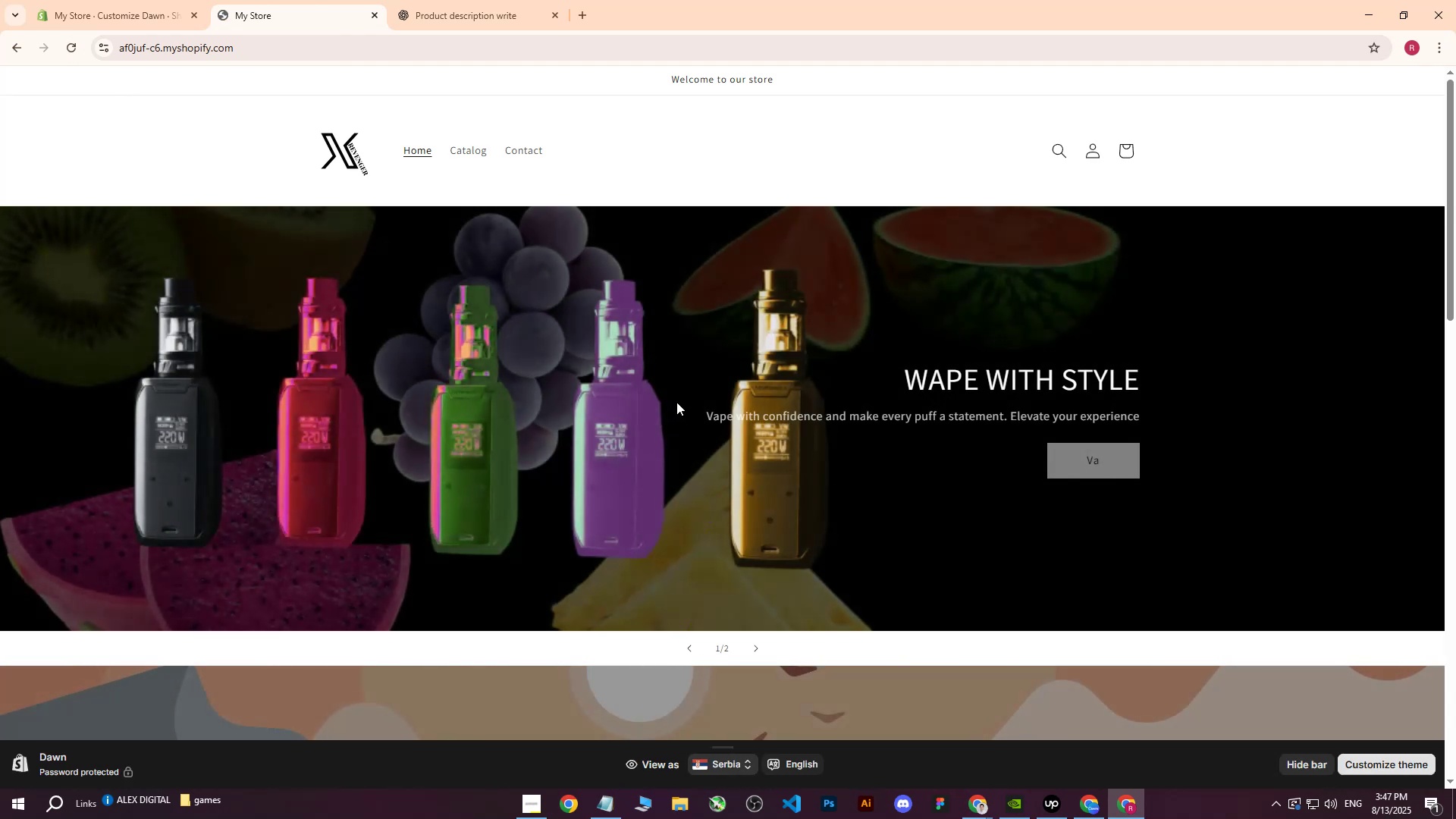 
wait(9.43)
 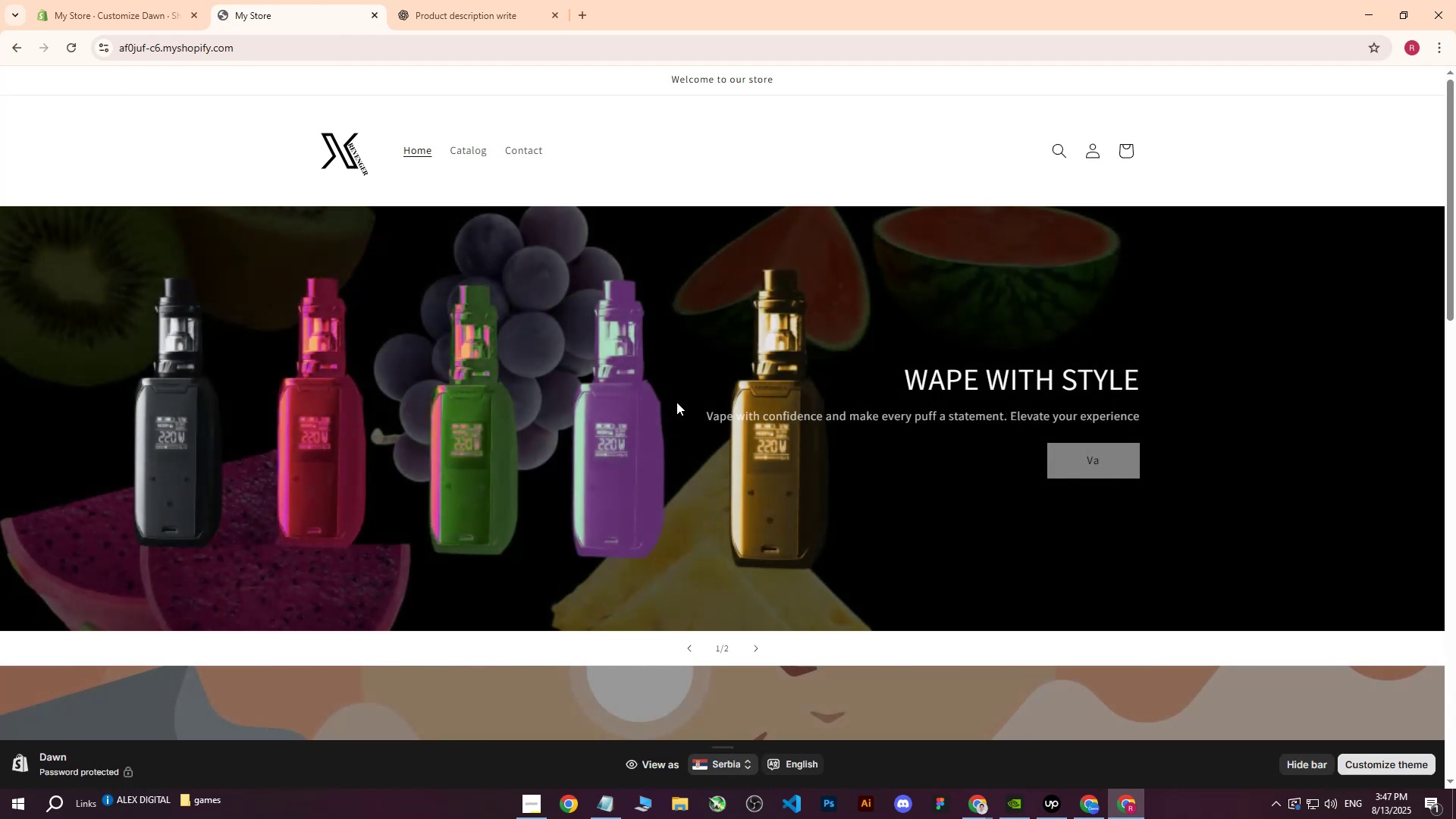 
left_click([1087, 814])
 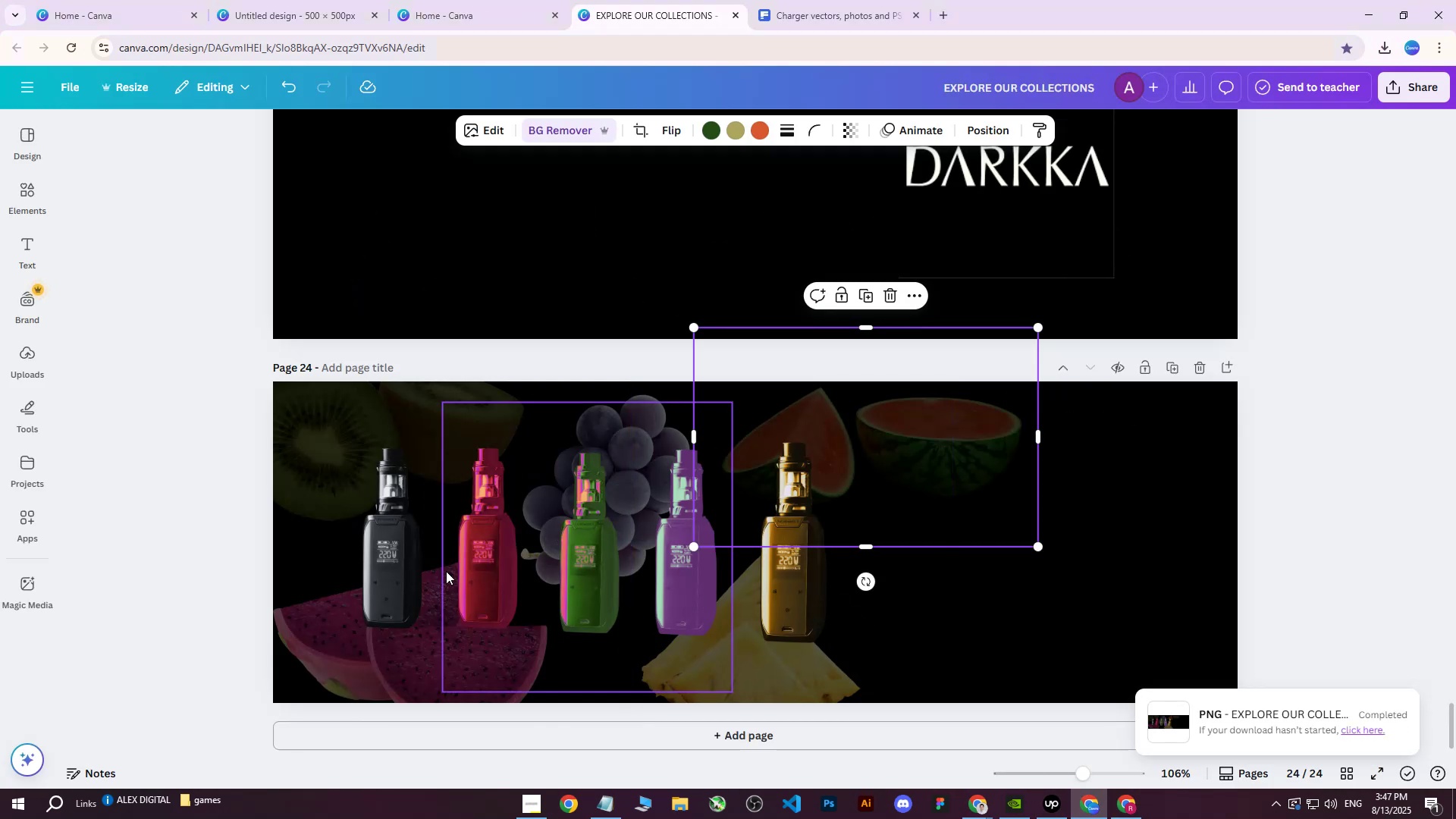 
hold_key(key=ControlLeft, duration=0.65)
scroll: coordinate [504, 623], scroll_direction: up, amount: 2.0
 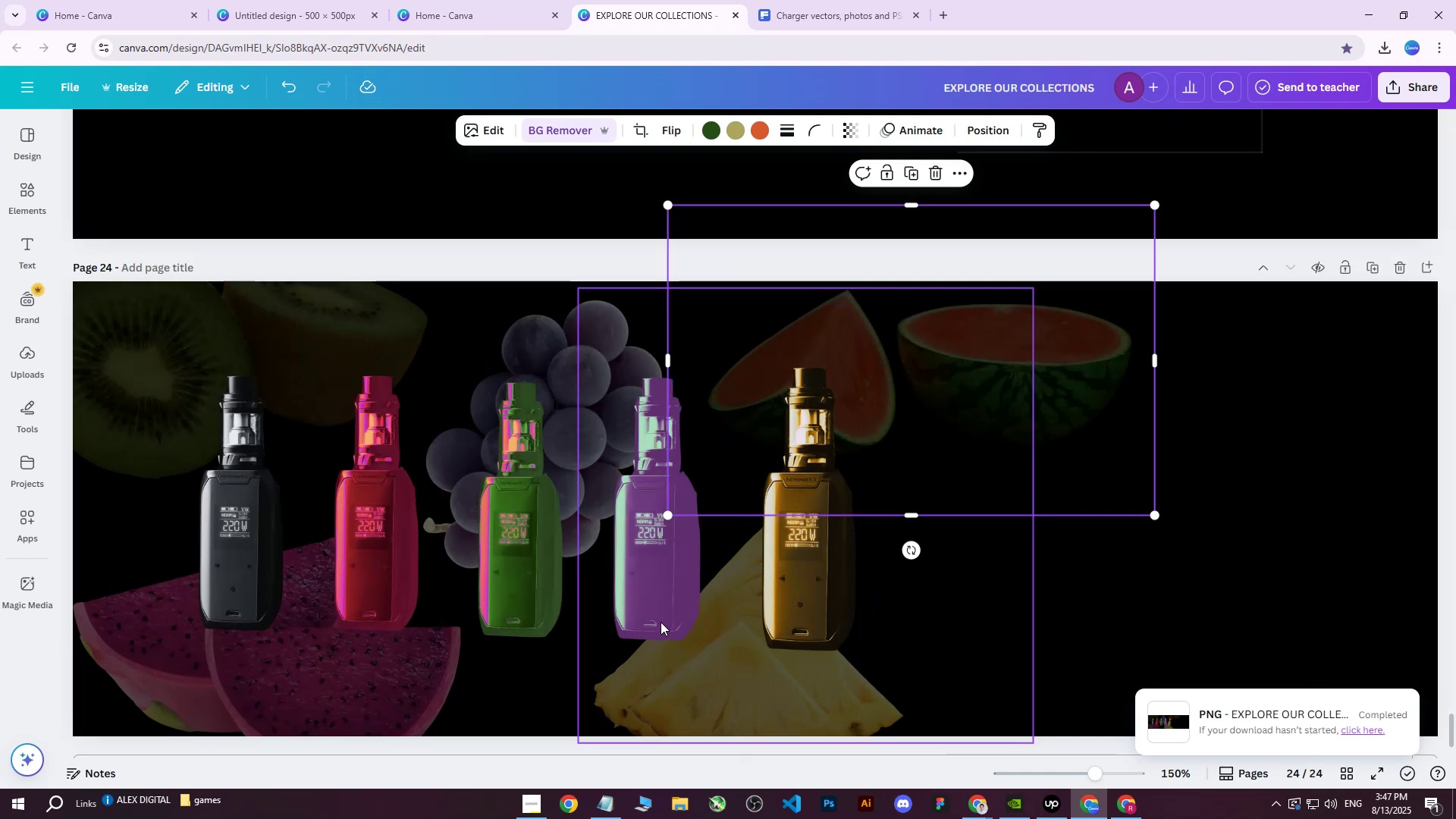 
left_click([644, 613])
 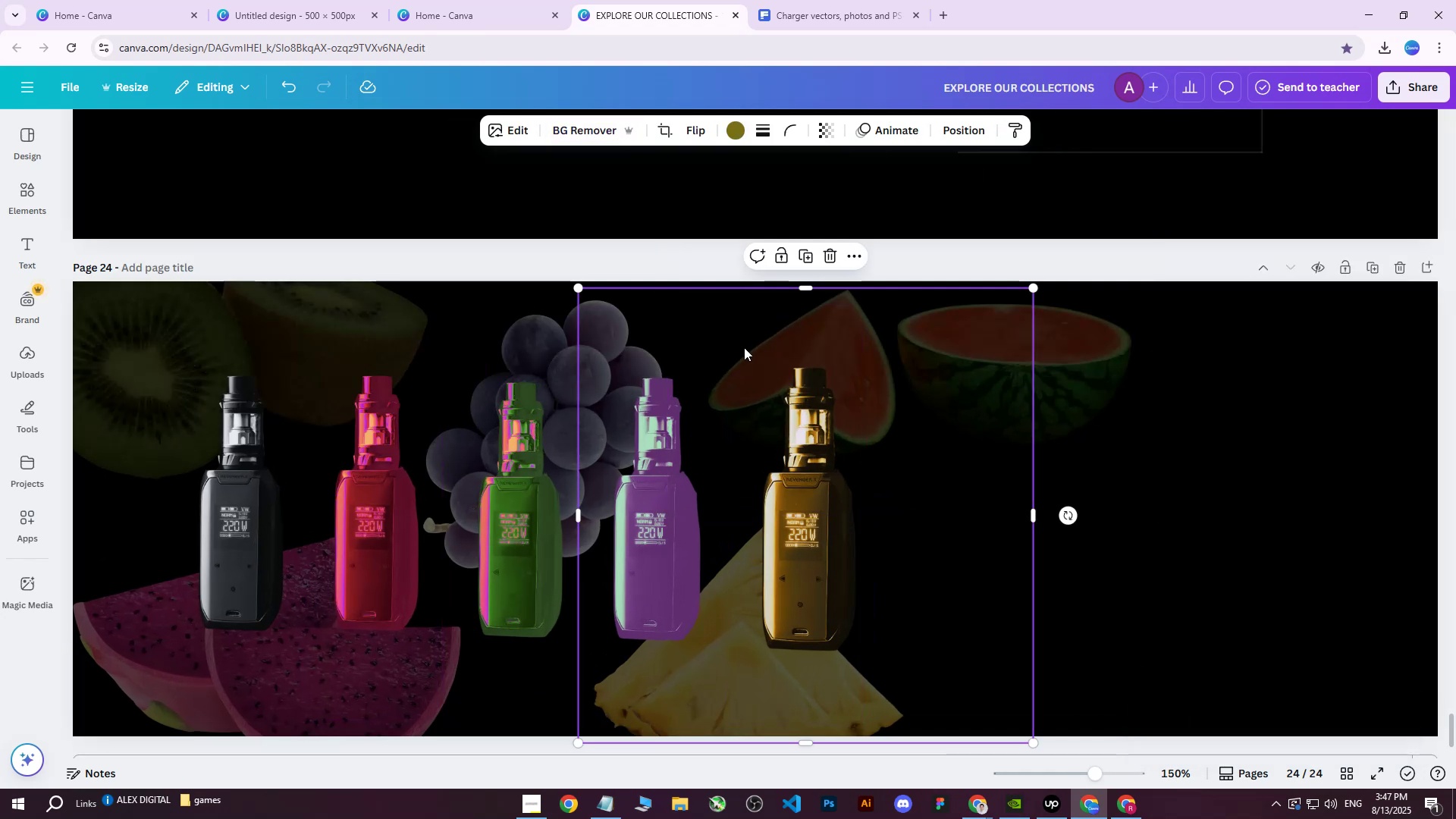 
hold_key(key=ControlLeft, duration=0.41)
scroll: coordinate [758, 461], scroll_direction: down, amount: 4.0
 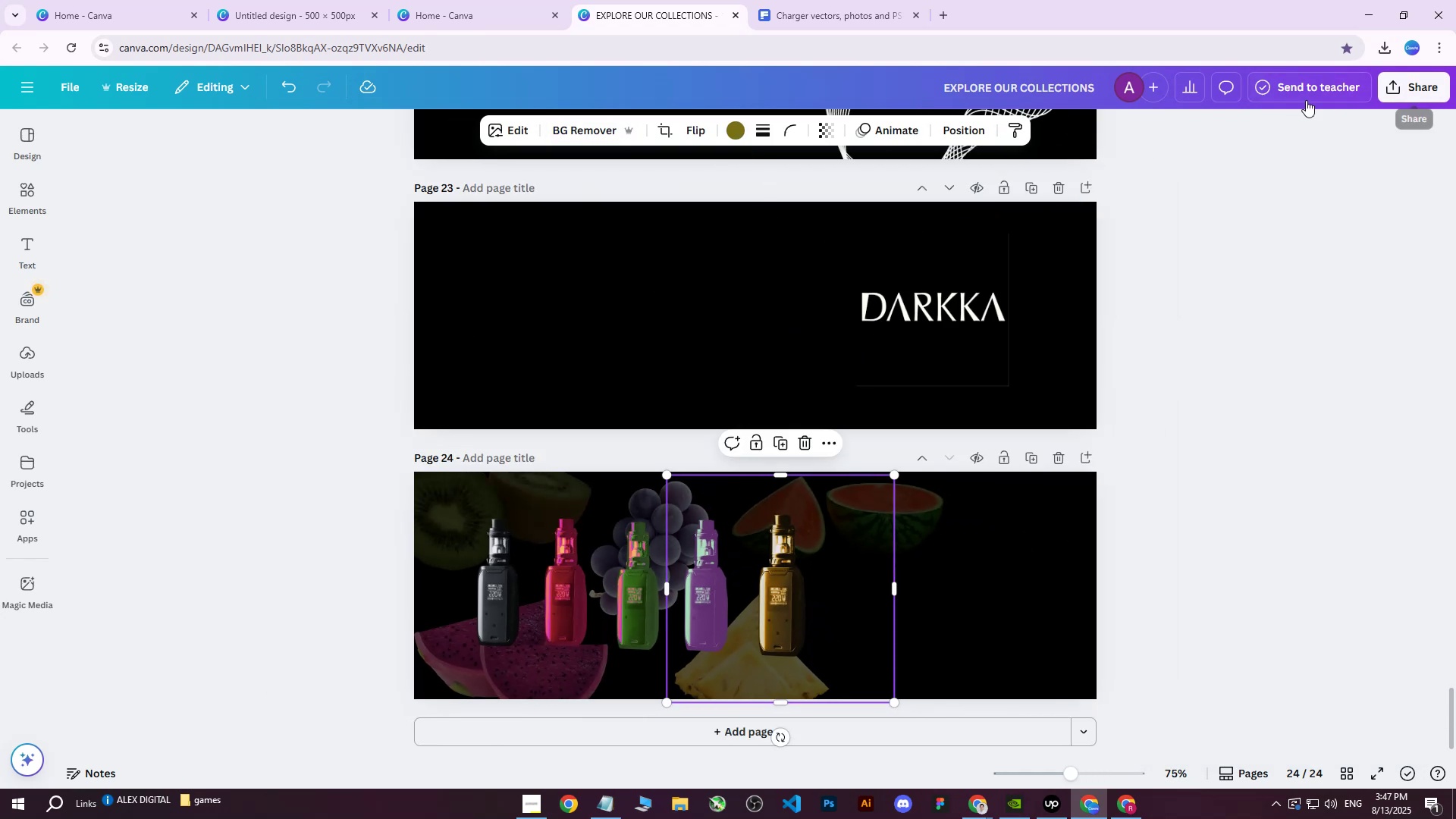 
left_click([620, 582])
 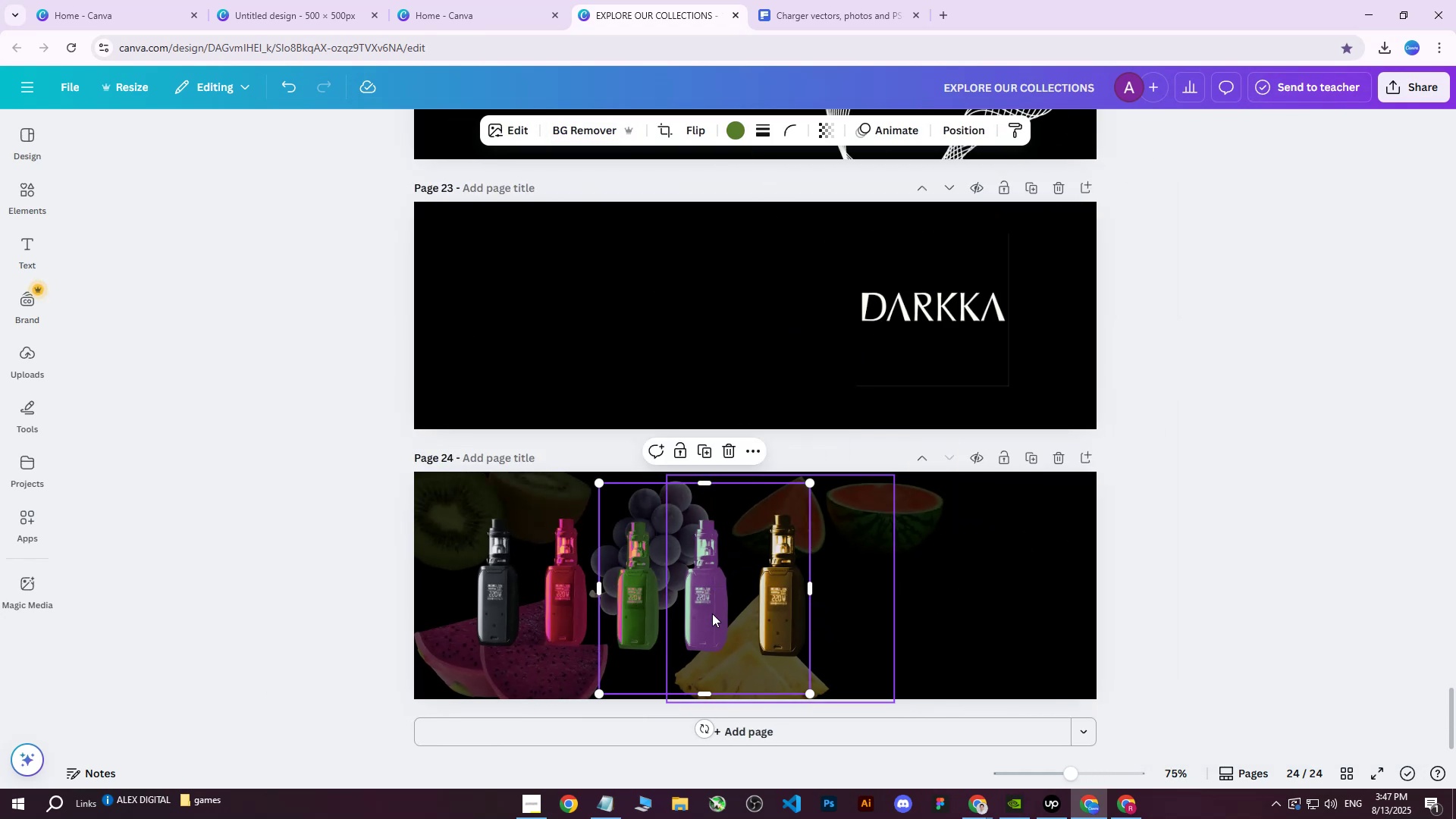 
hold_key(key=ControlLeft, duration=0.33)
scroll: coordinate [715, 626], scroll_direction: up, amount: 3.0
 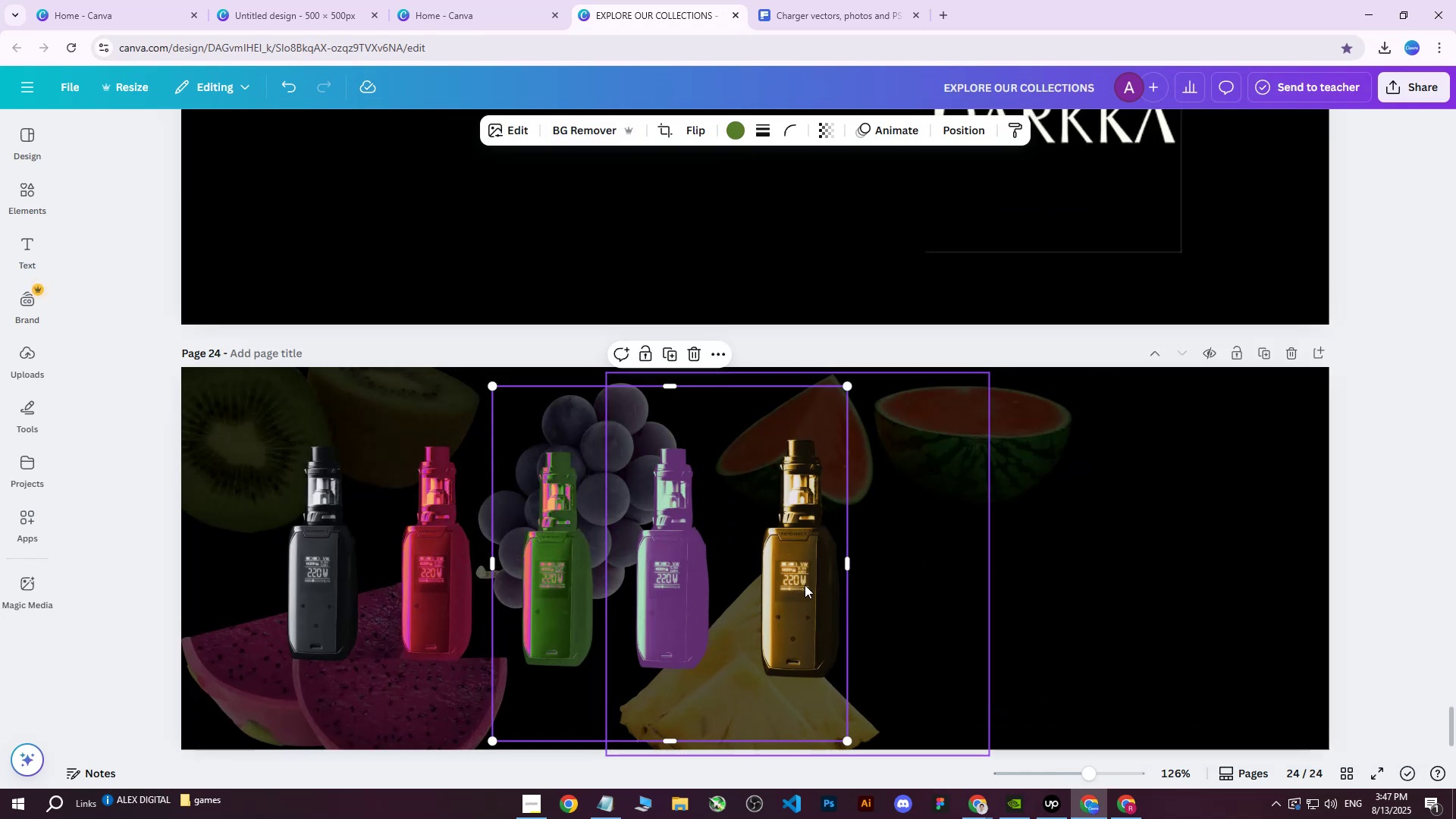 
left_click([811, 585])
 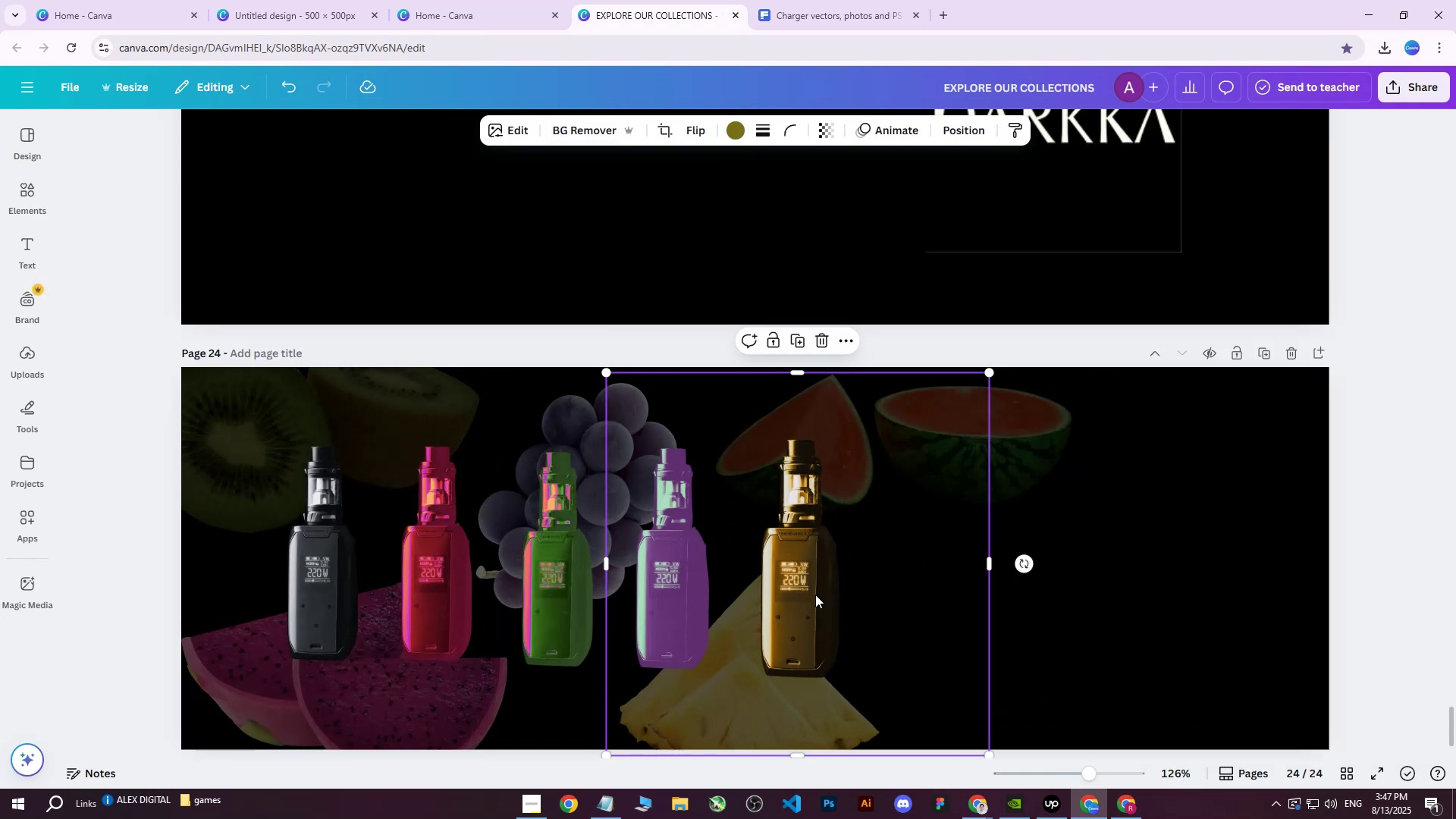 
left_click_drag(start_coordinate=[812, 591], to_coordinate=[800, 585])
 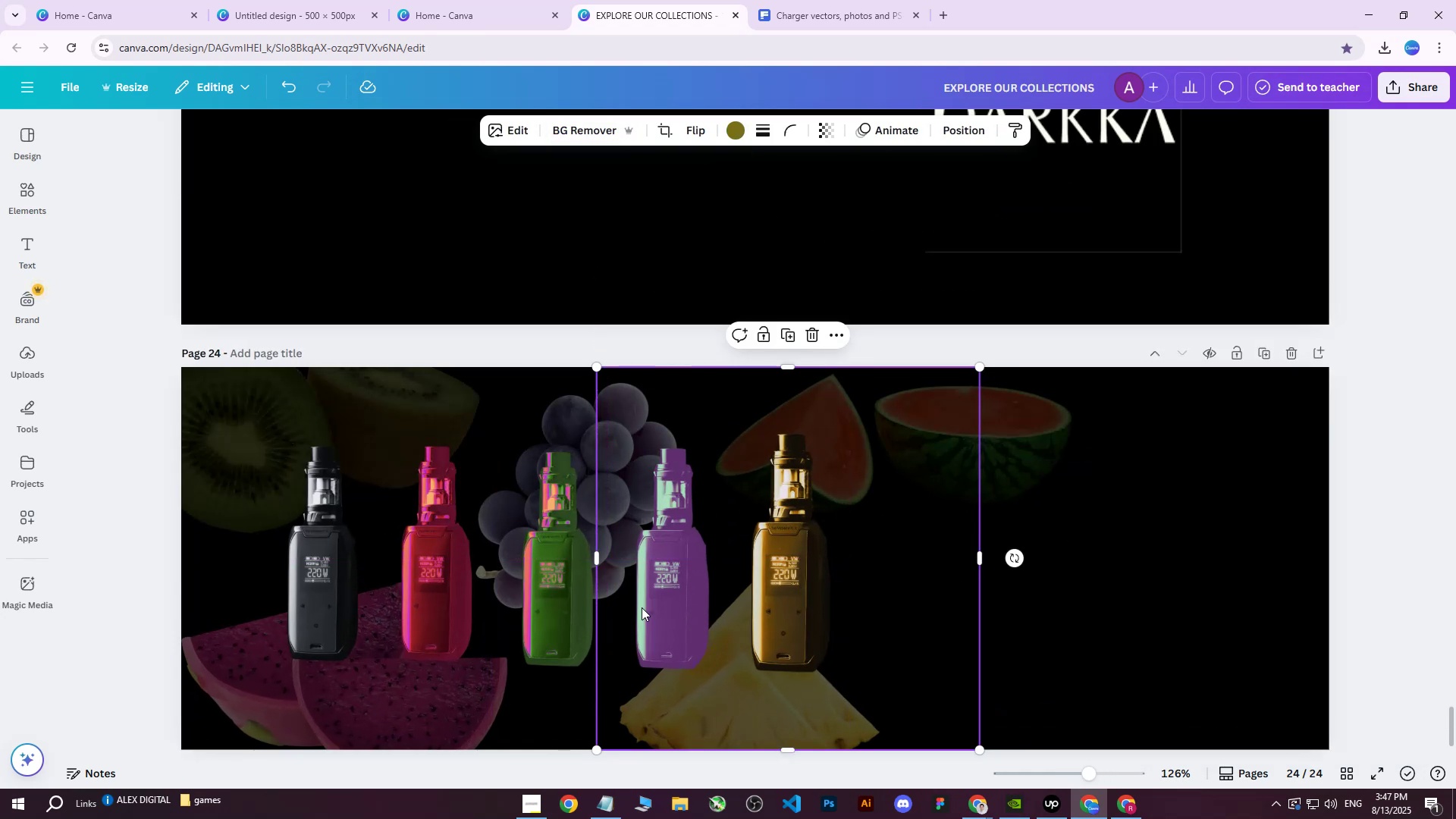 
hold_key(key=ControlLeft, duration=0.42)
scroll: coordinate [499, 604], scroll_direction: down, amount: 2.0
 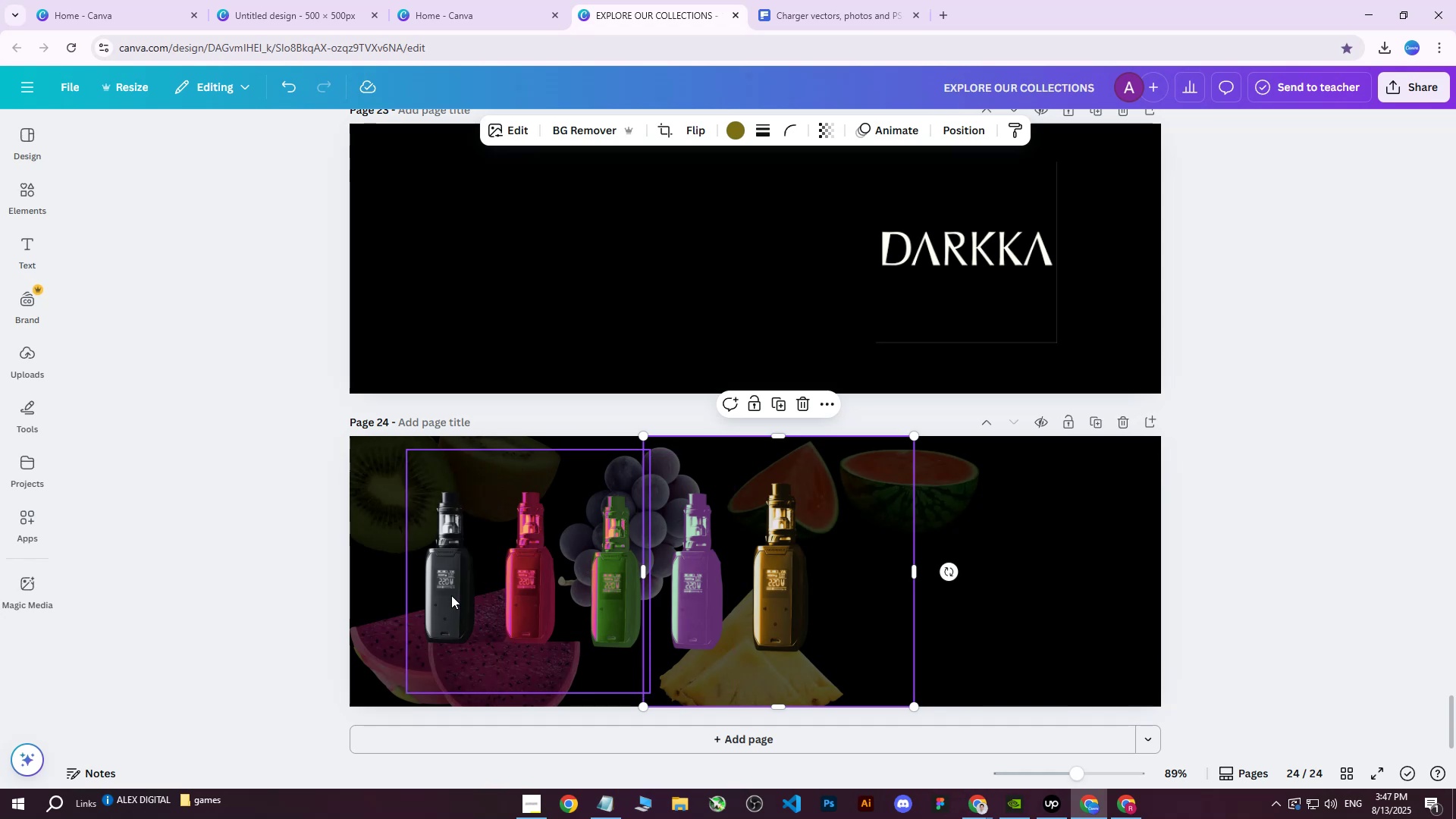 
left_click([450, 594])
 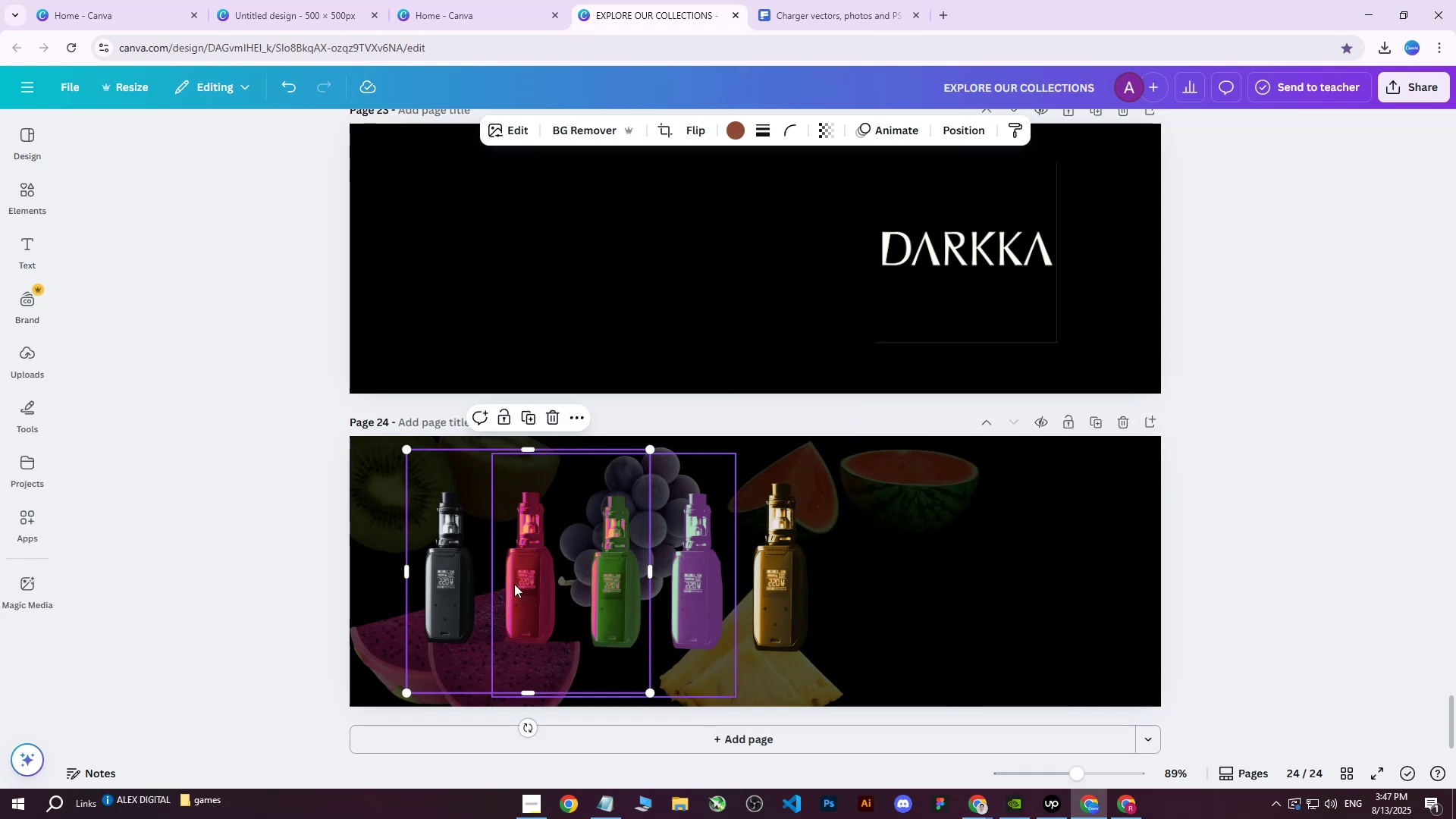 
hold_key(key=ShiftLeft, duration=1.52)
left_click([538, 581])
 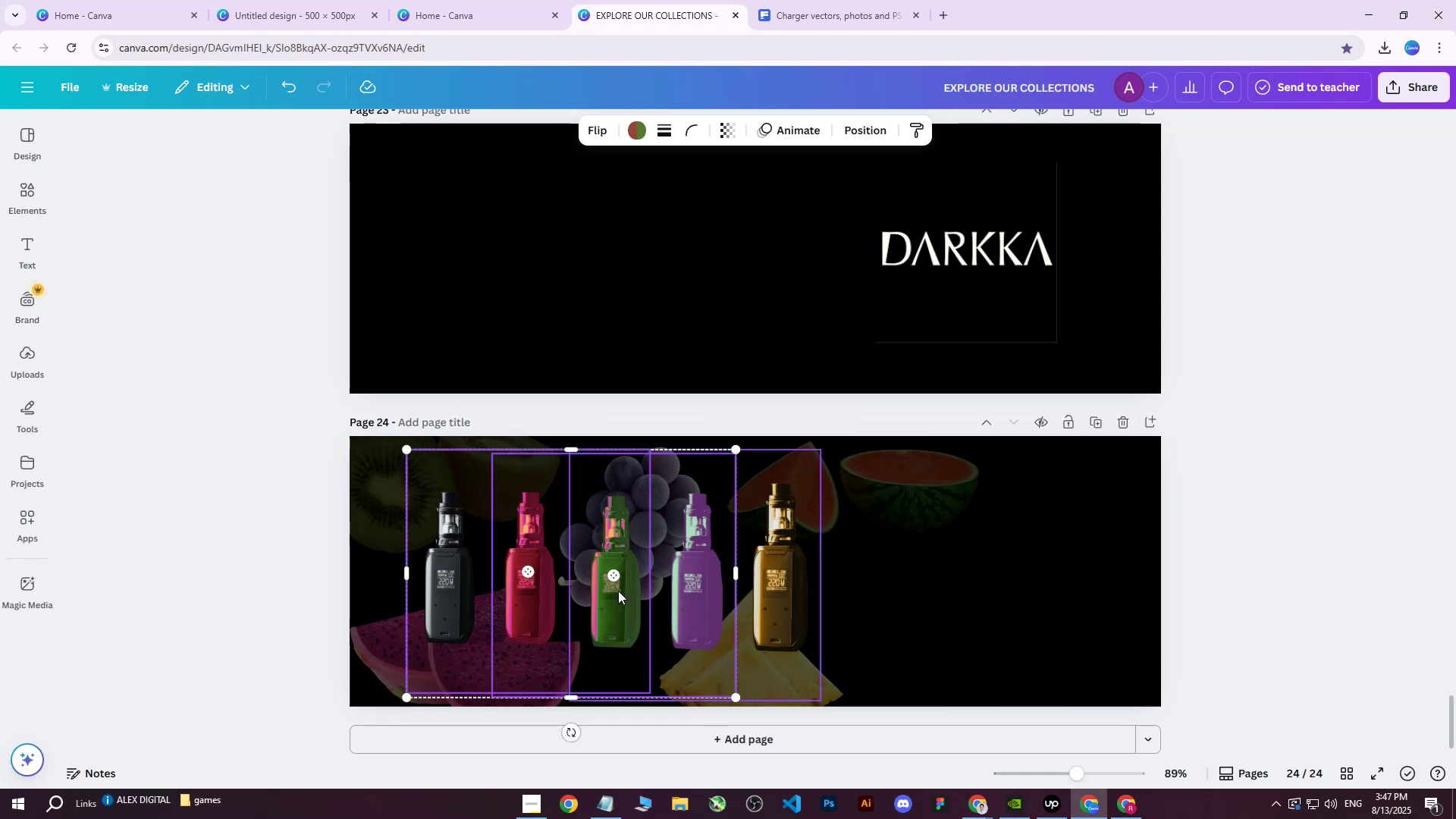 
left_click([617, 591])
 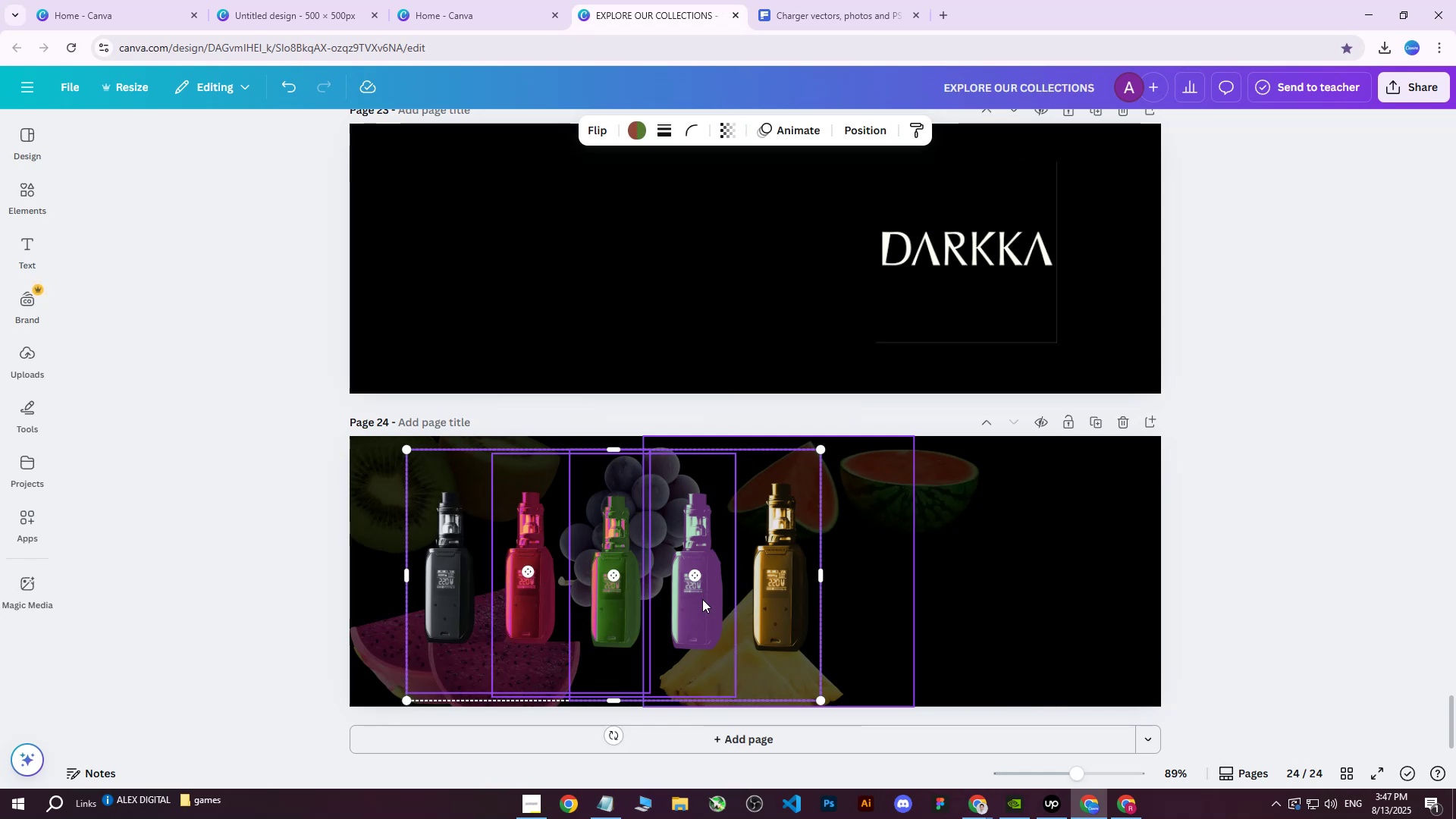 
hold_key(key=ShiftLeft, duration=0.82)
left_click([701, 601])
 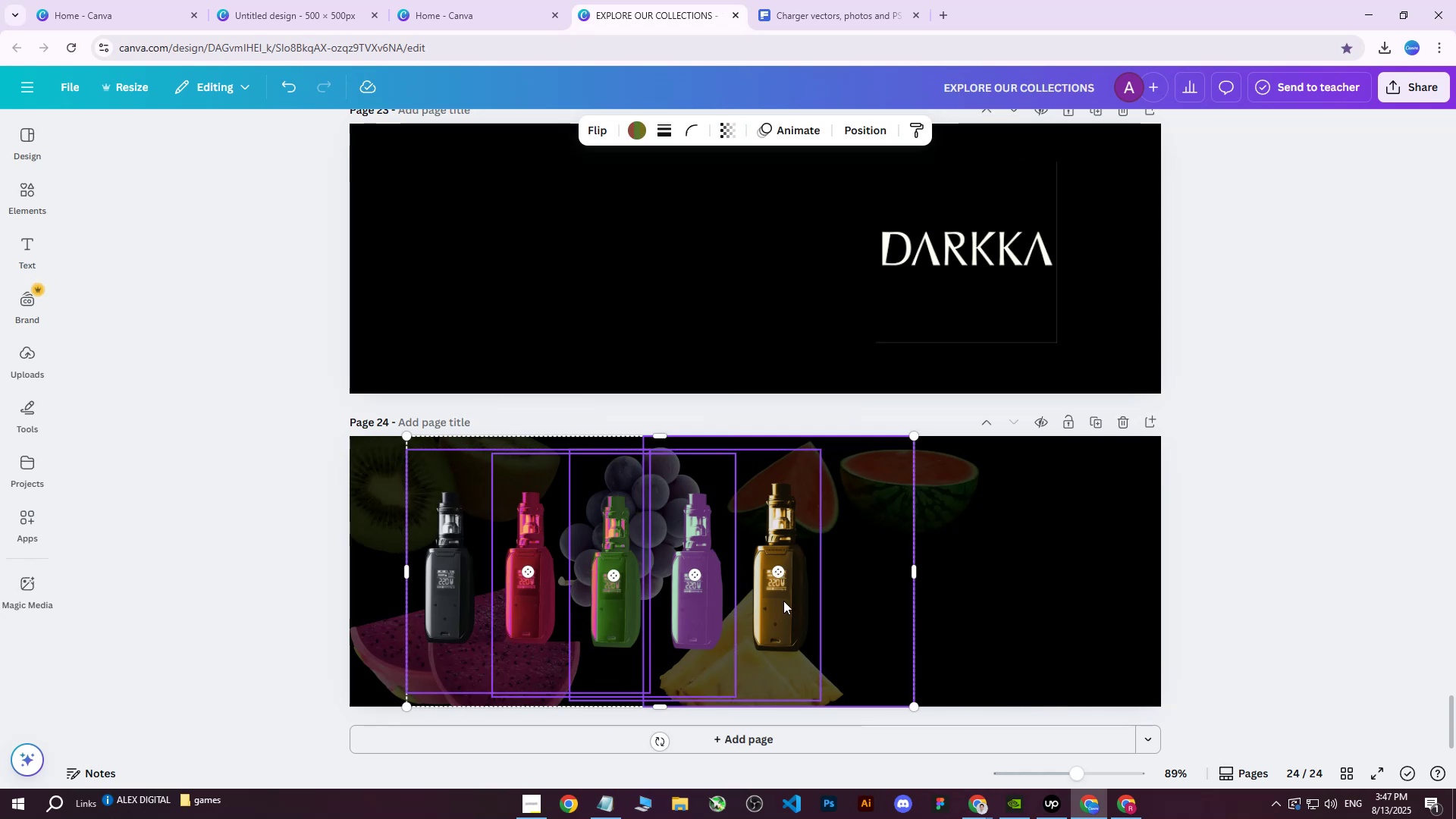 
left_click([783, 604])
 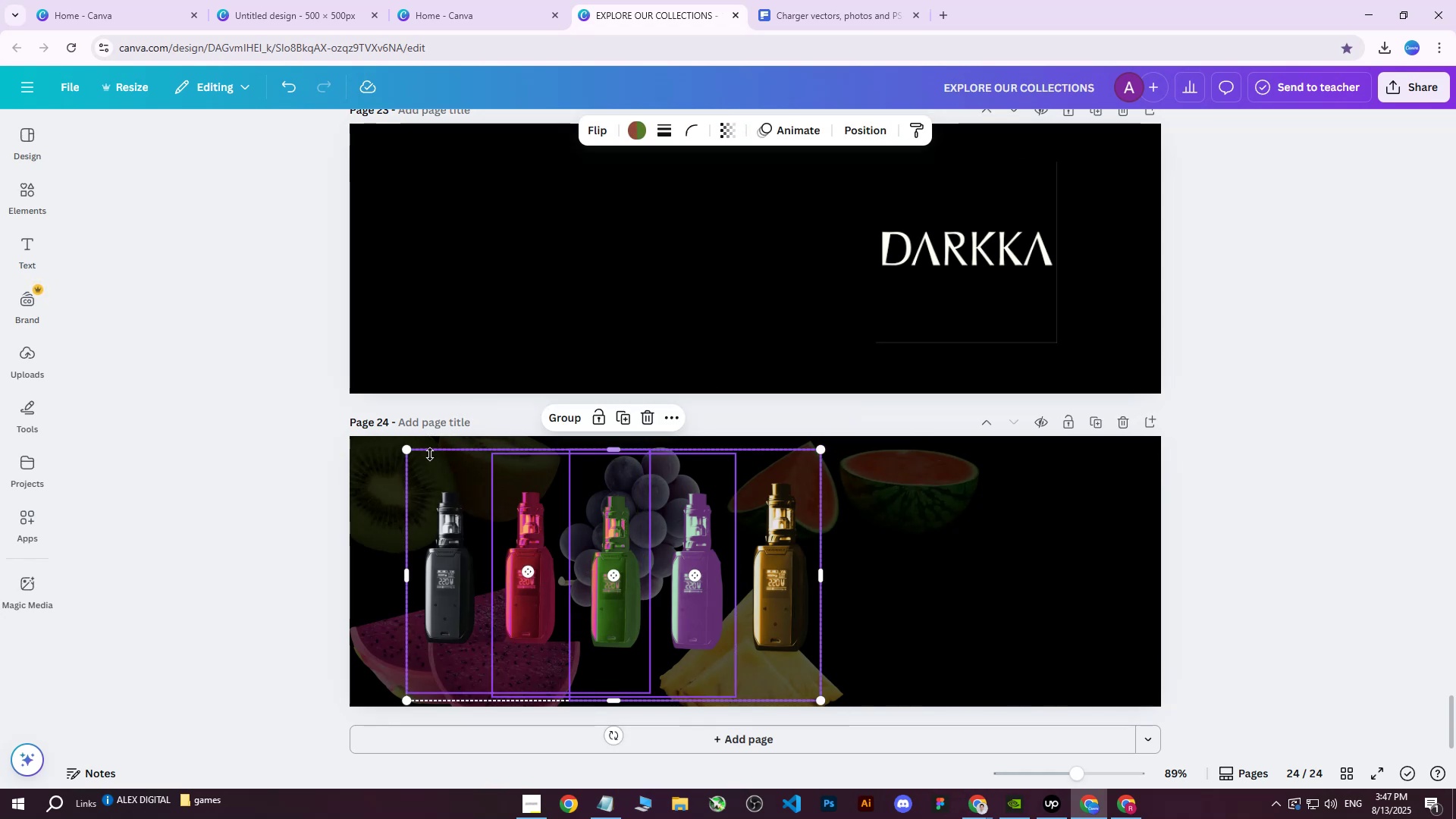 
left_click_drag(start_coordinate=[412, 453], to_coordinate=[435, 465])
 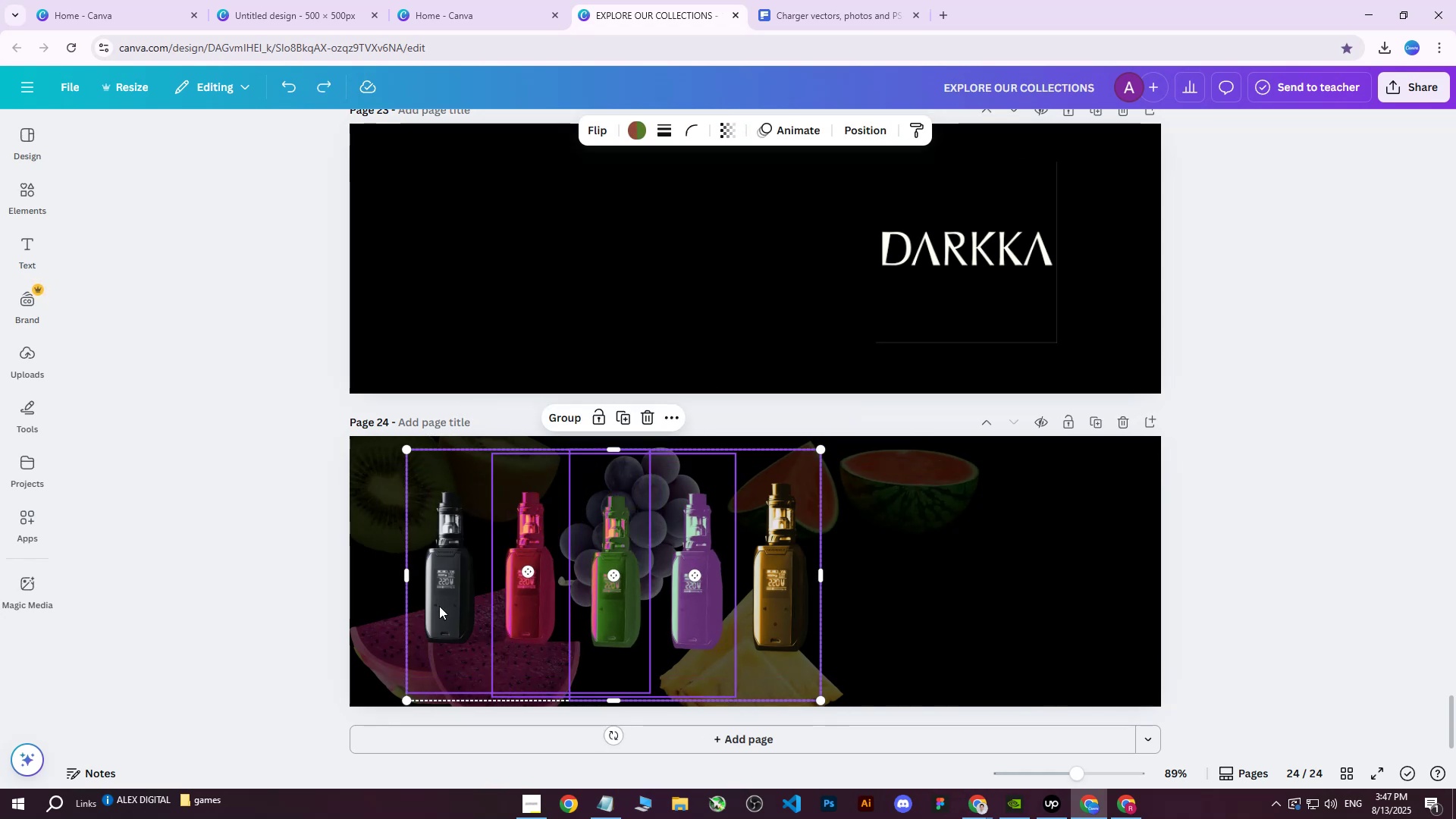 
key(Control+Z)
 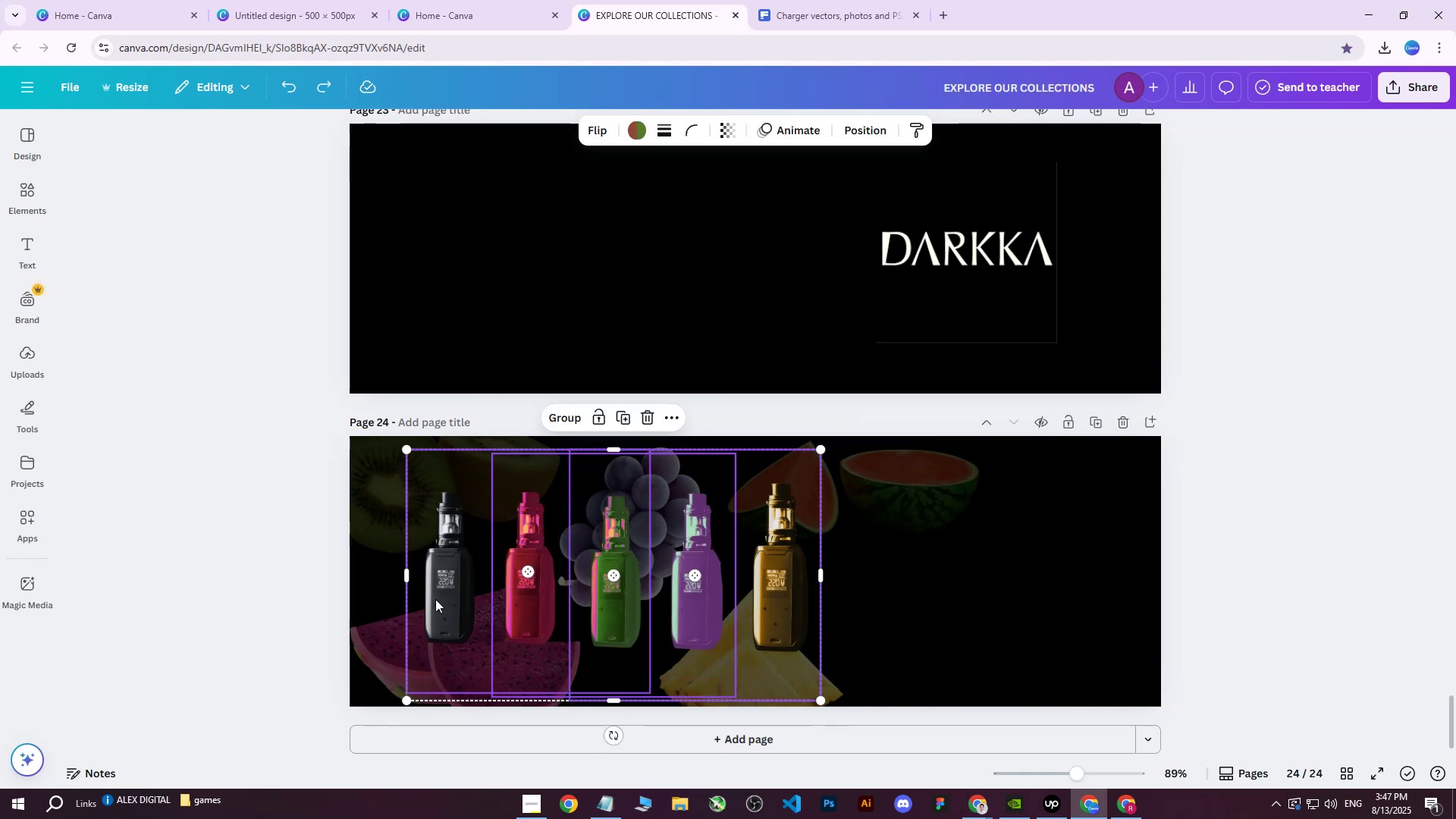 
hold_key(key=ShiftLeft, duration=0.38)
 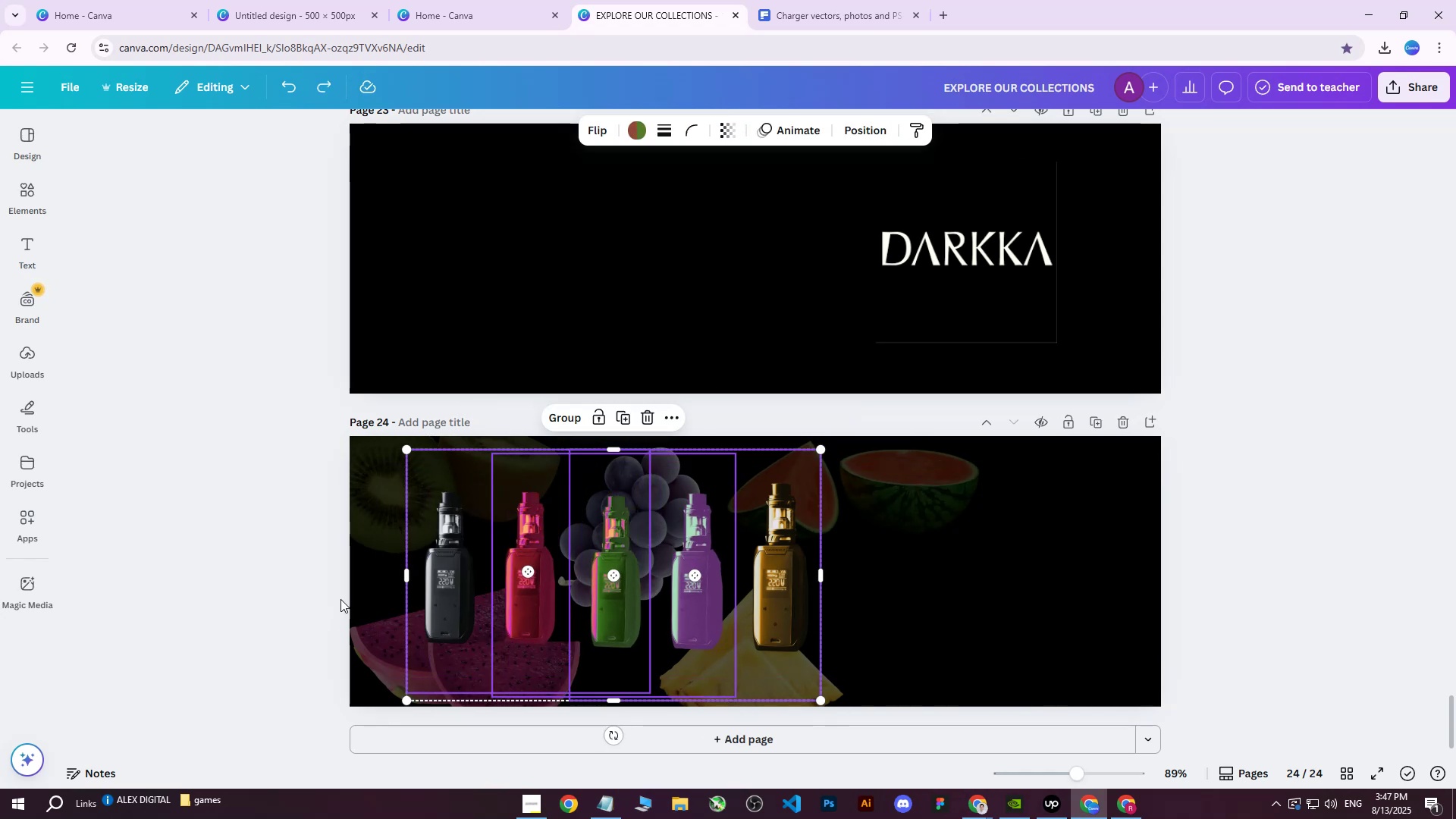 
hold_key(key=ShiftLeft, duration=1.24)
left_click([377, 586])
 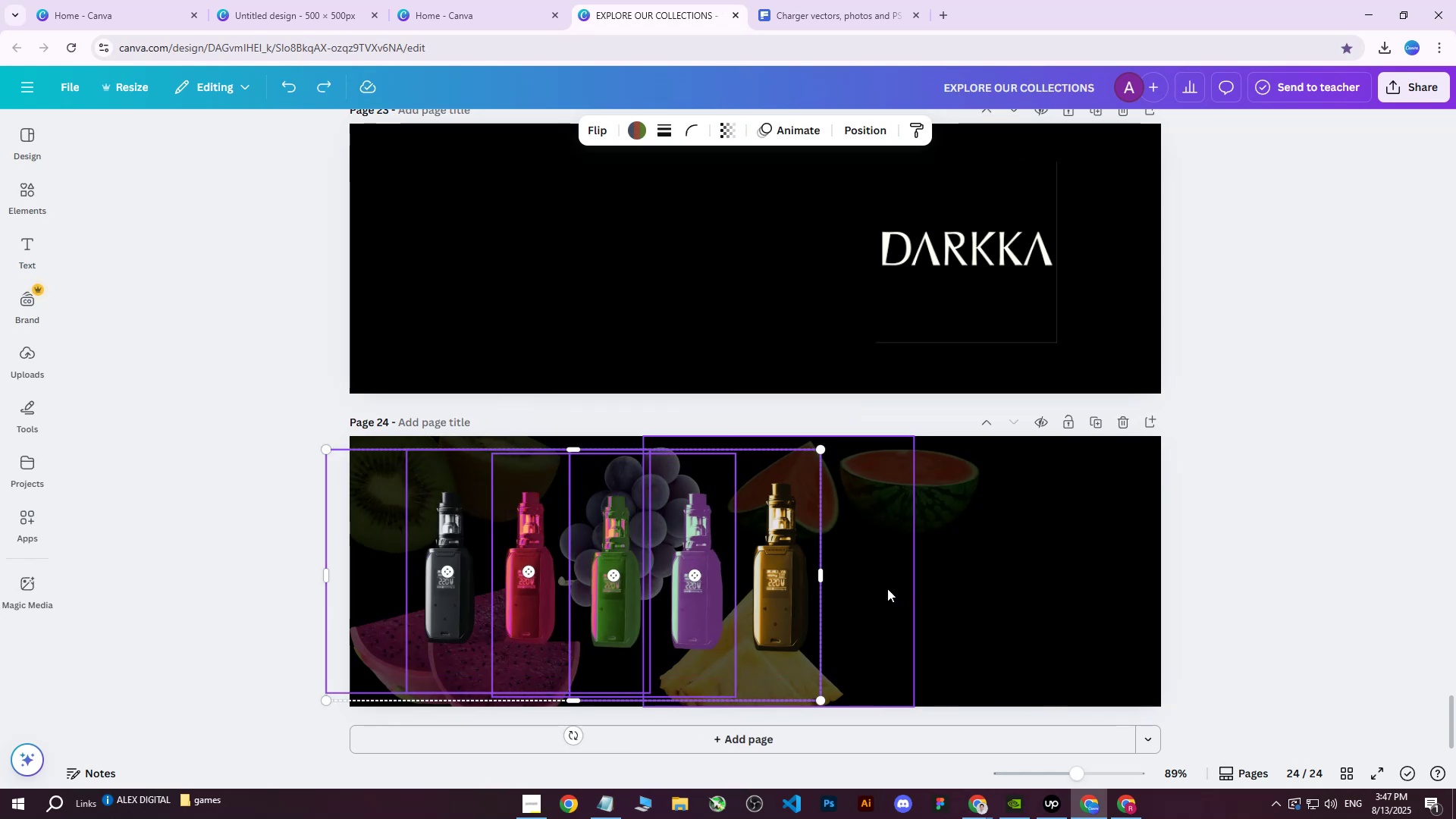 
left_click([886, 588])
 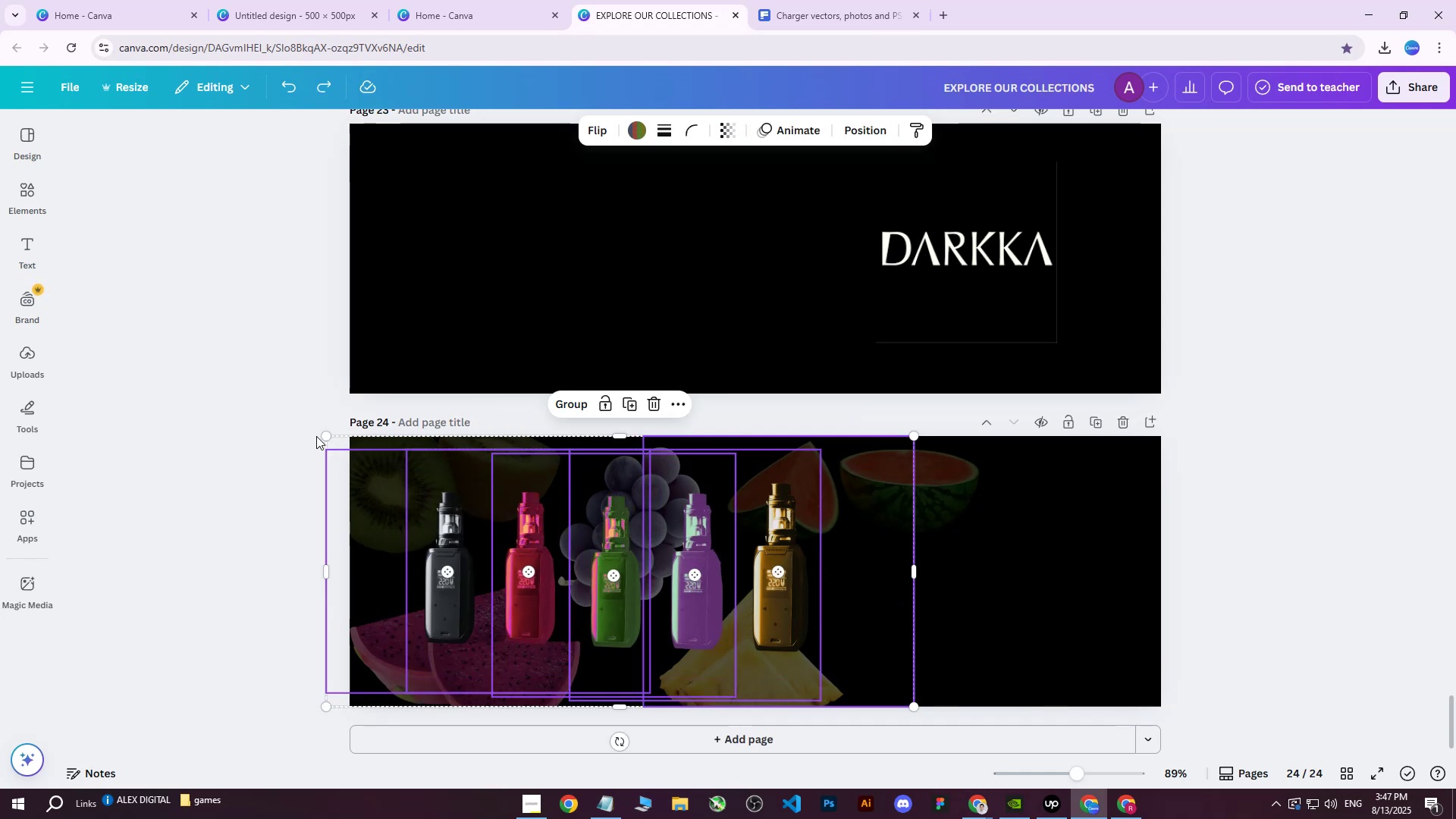 
left_click_drag(start_coordinate=[323, 433], to_coordinate=[500, 498])
 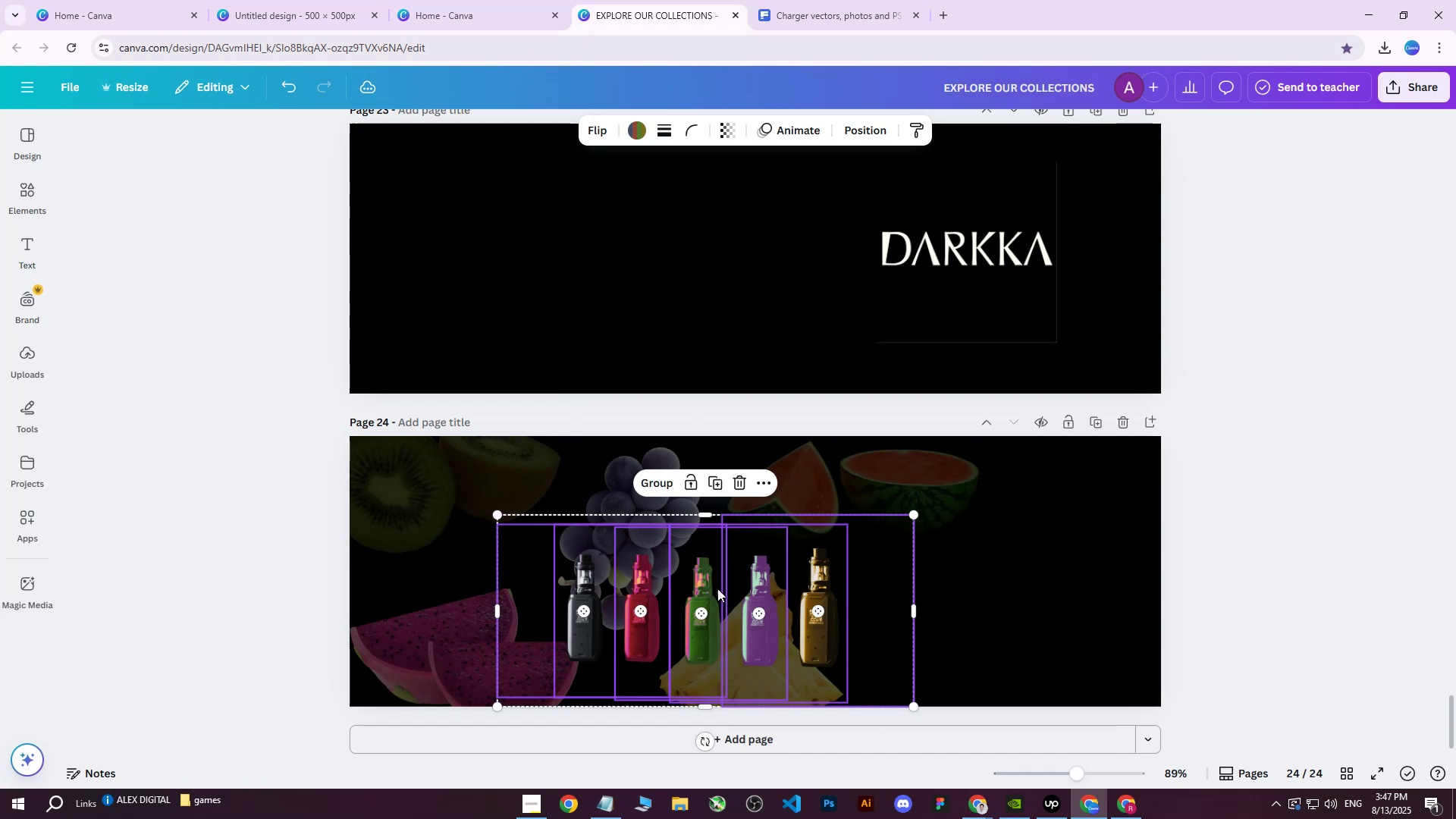 
left_click_drag(start_coordinate=[726, 592], to_coordinate=[581, 549])
 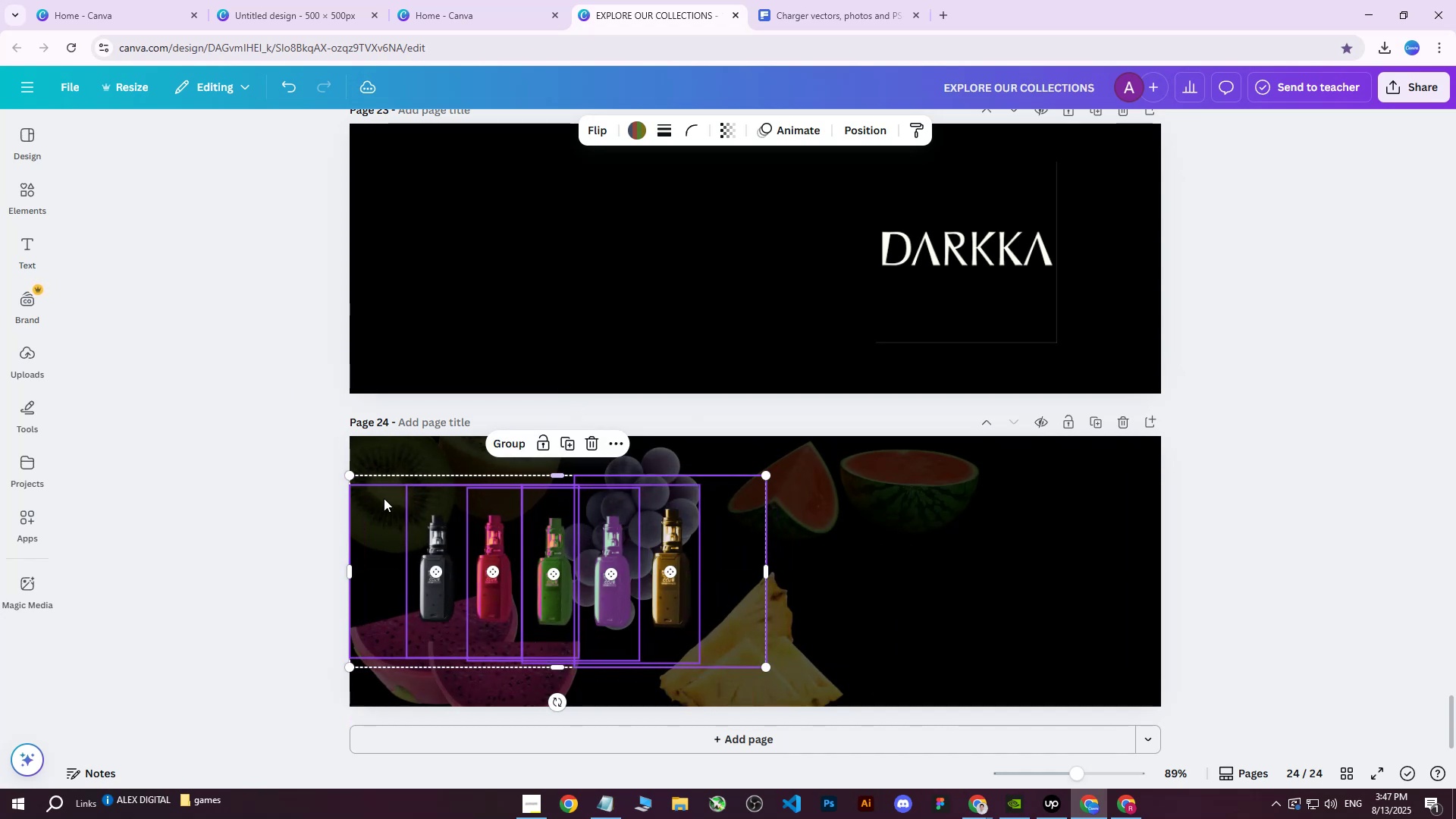 
left_click([238, 479])
 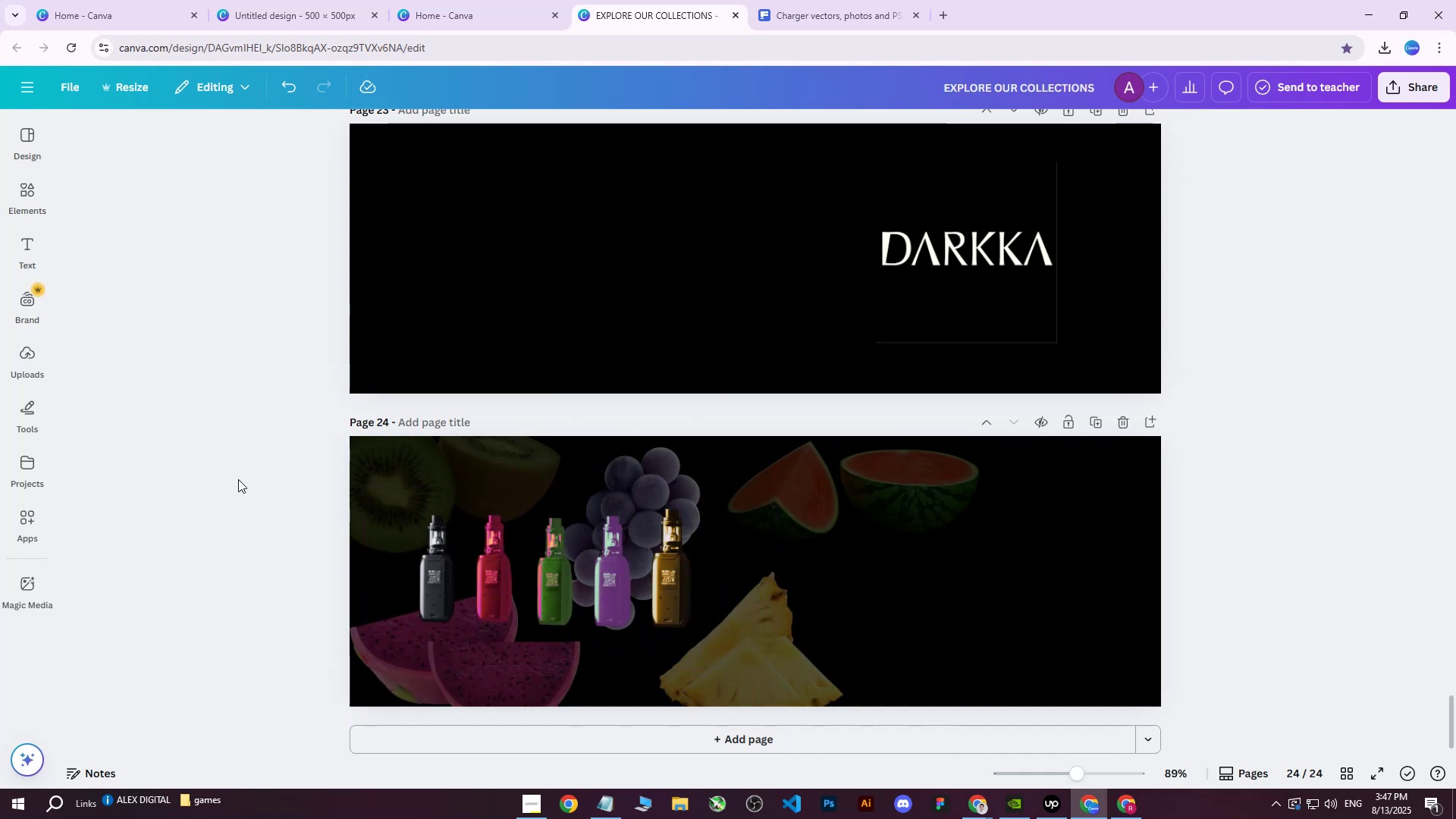 
scroll: coordinate [287, 507], scroll_direction: down, amount: 6.0
 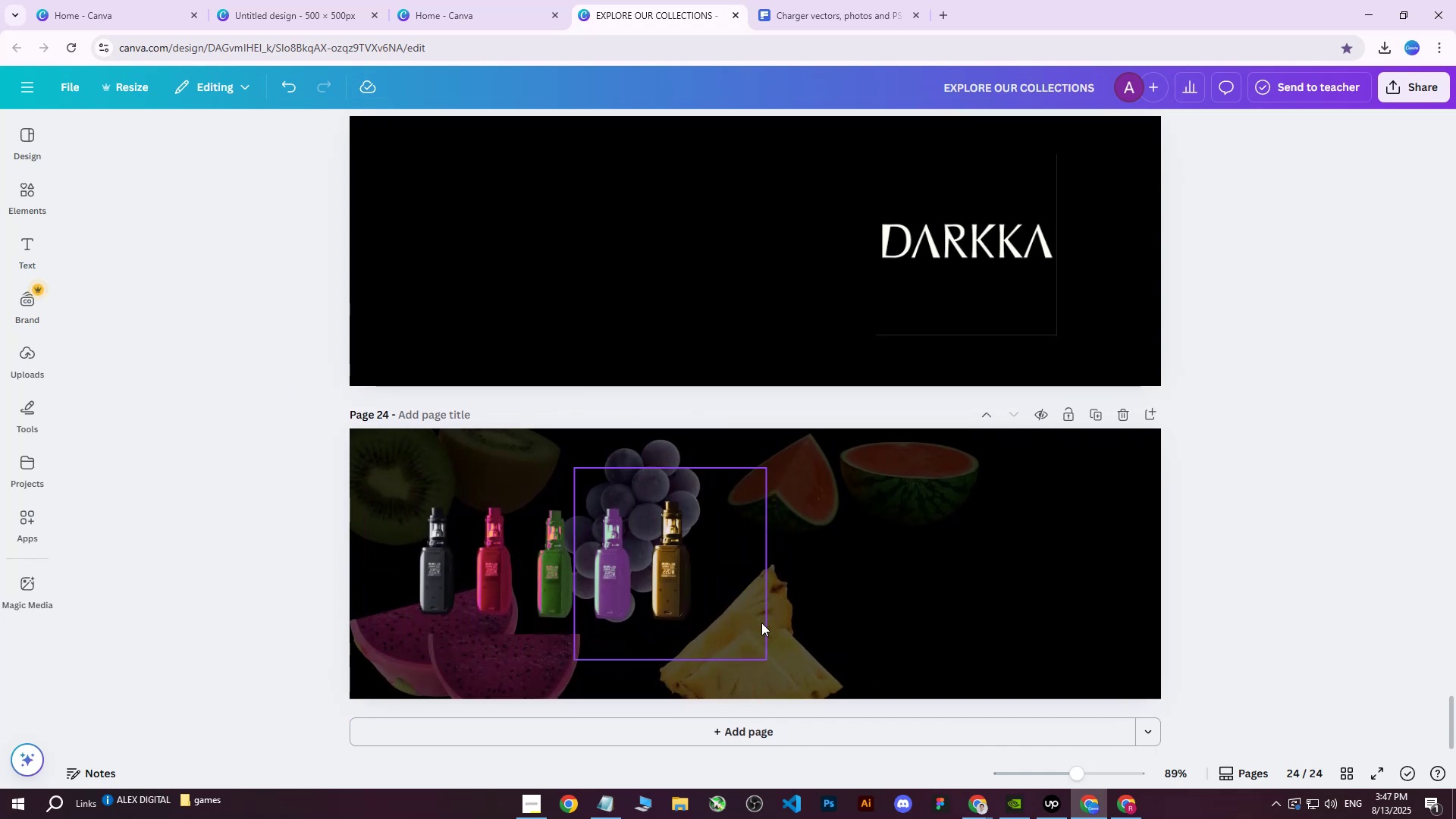 
left_click([791, 656])
 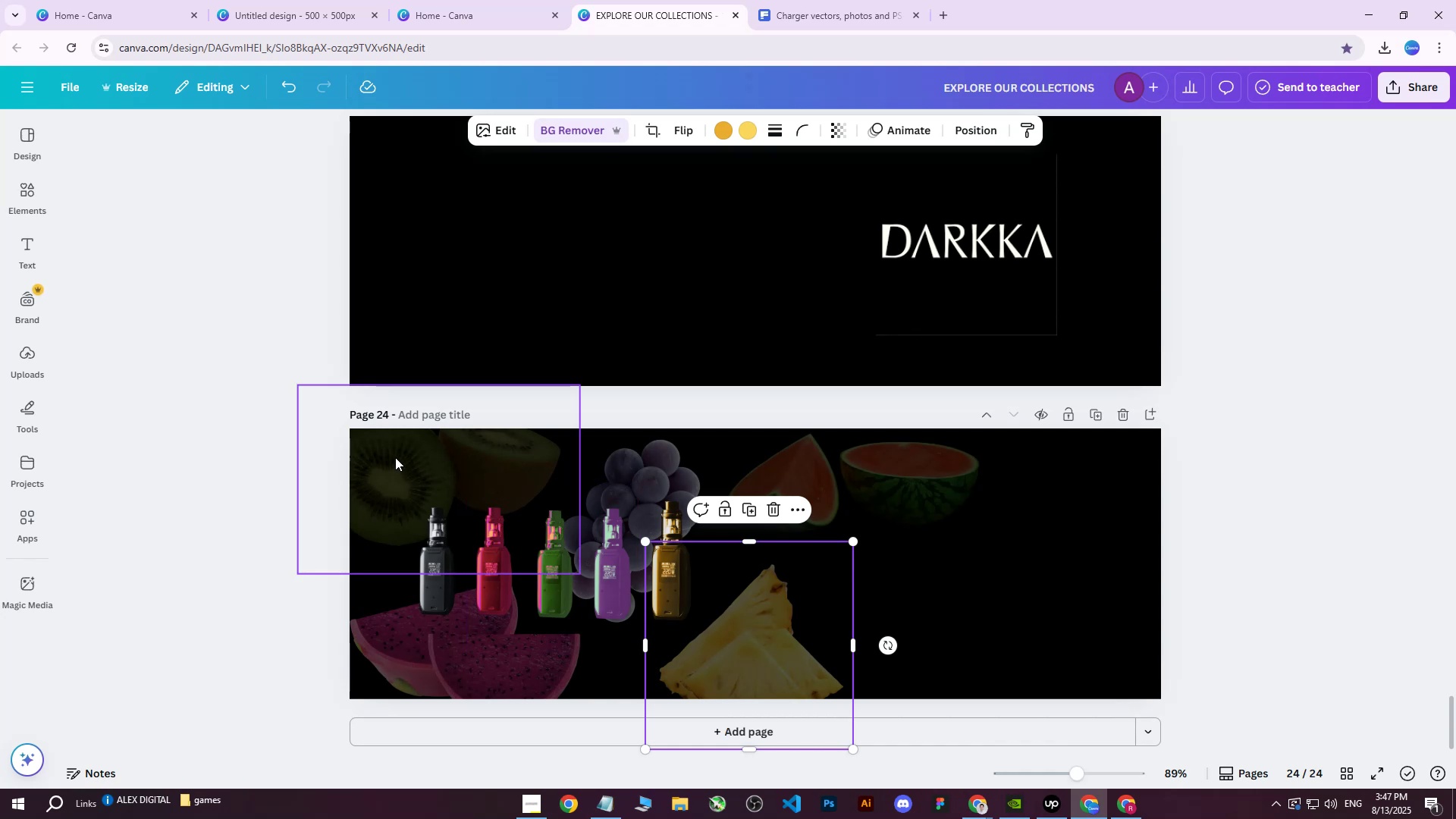 
left_click([395, 457])
 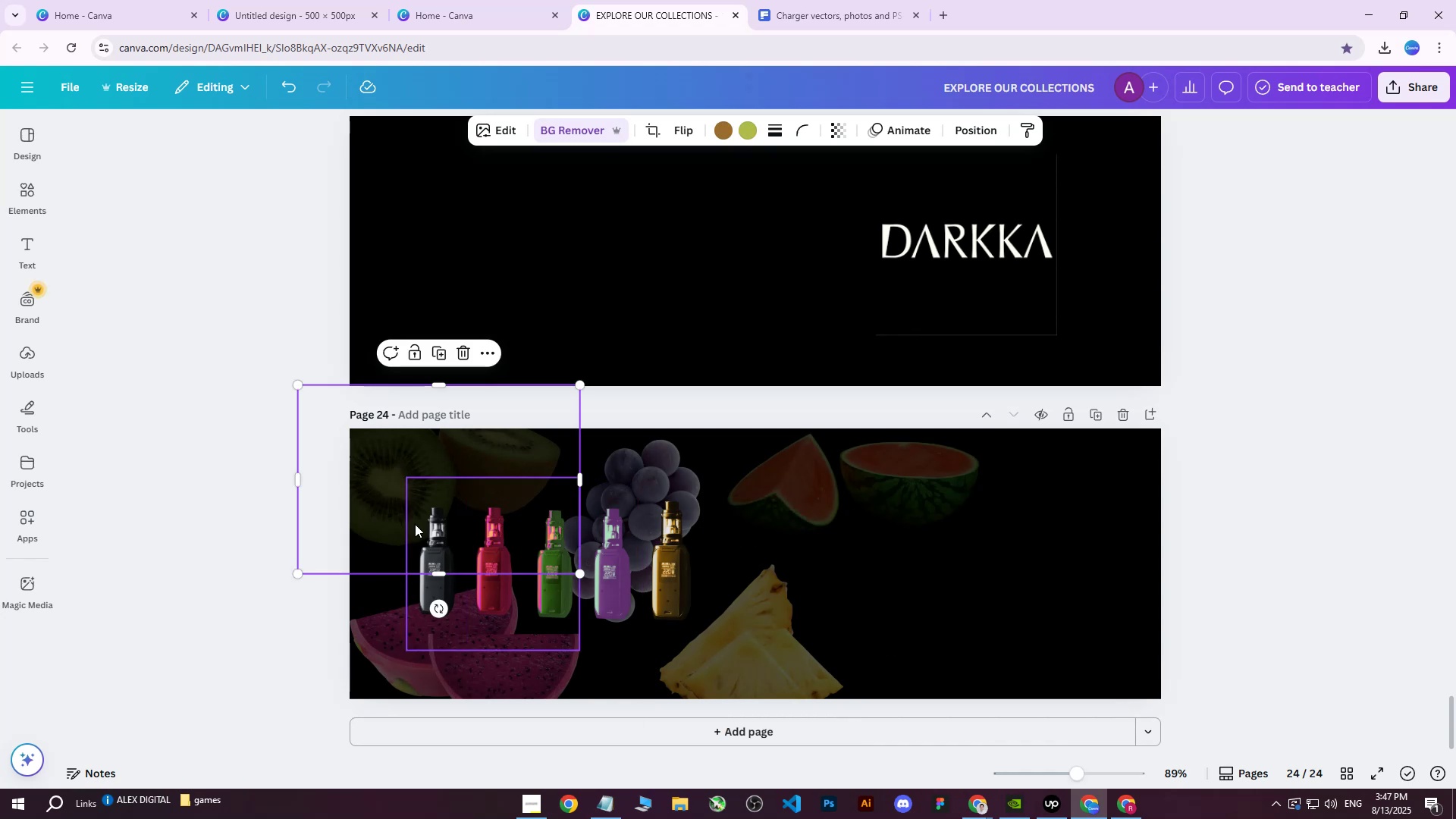 
hold_key(key=ShiftLeft, duration=1.54)
left_click([441, 662])
 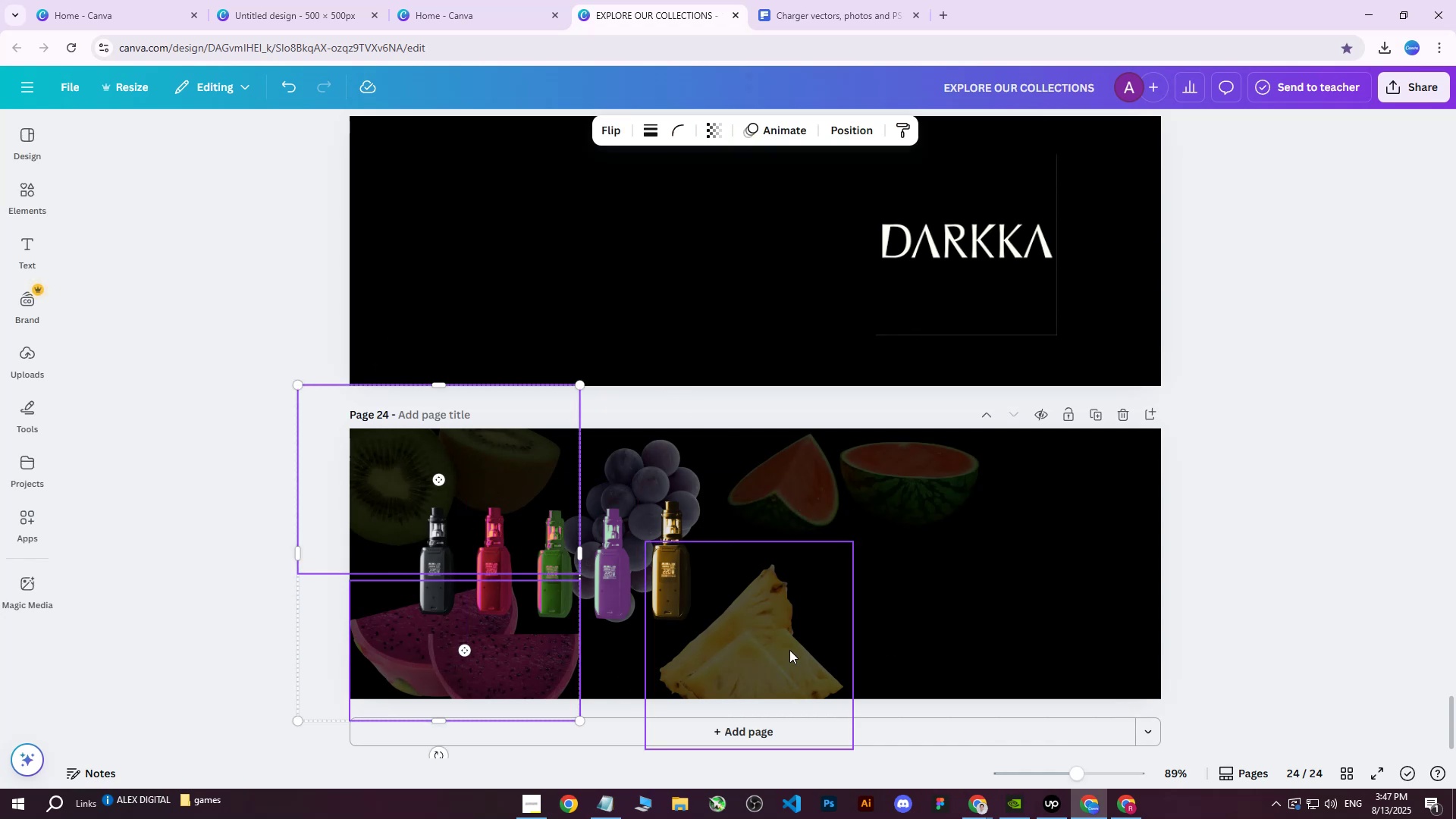 
double_click([789, 650])
 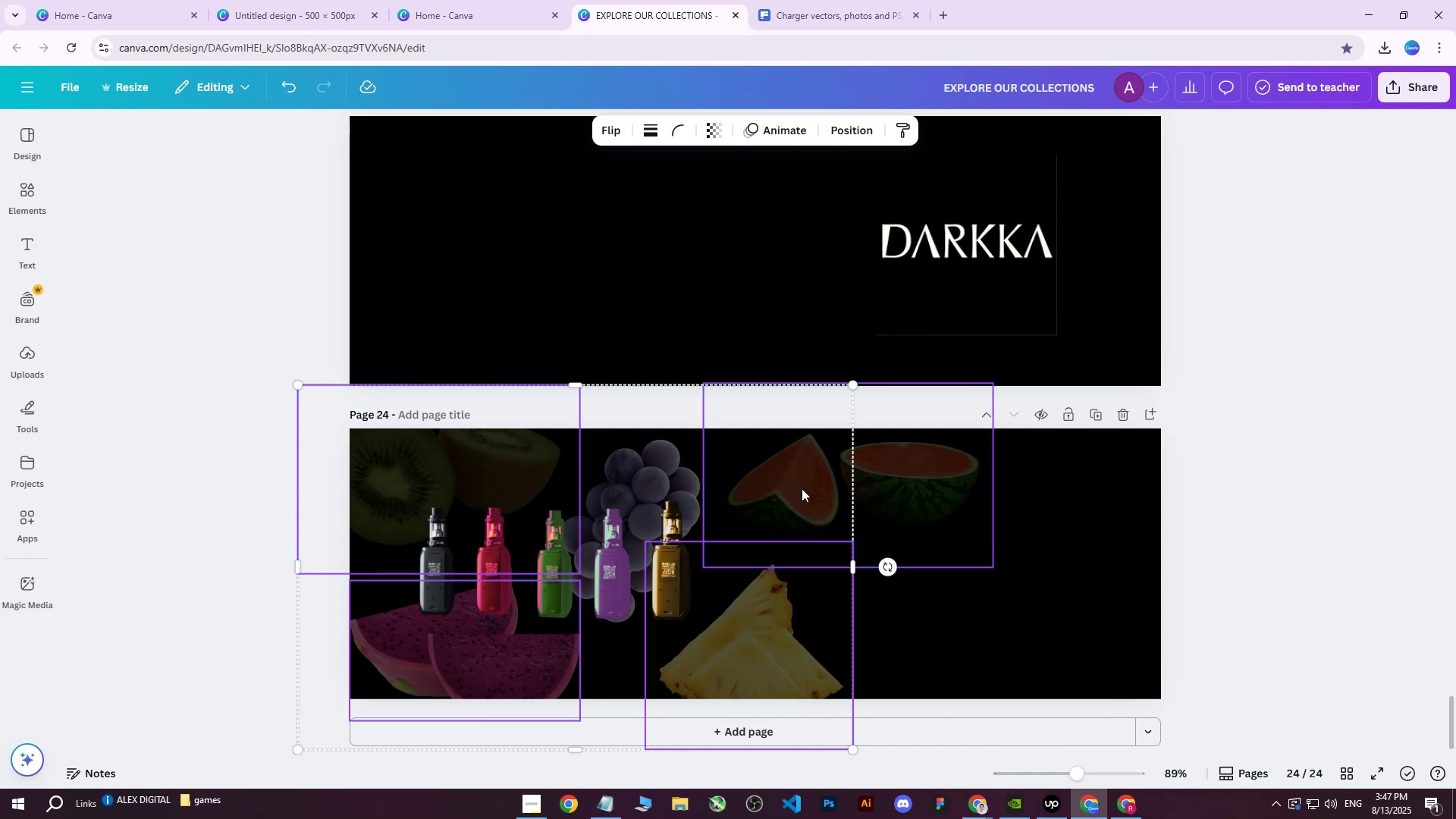 
left_click([801, 488])
 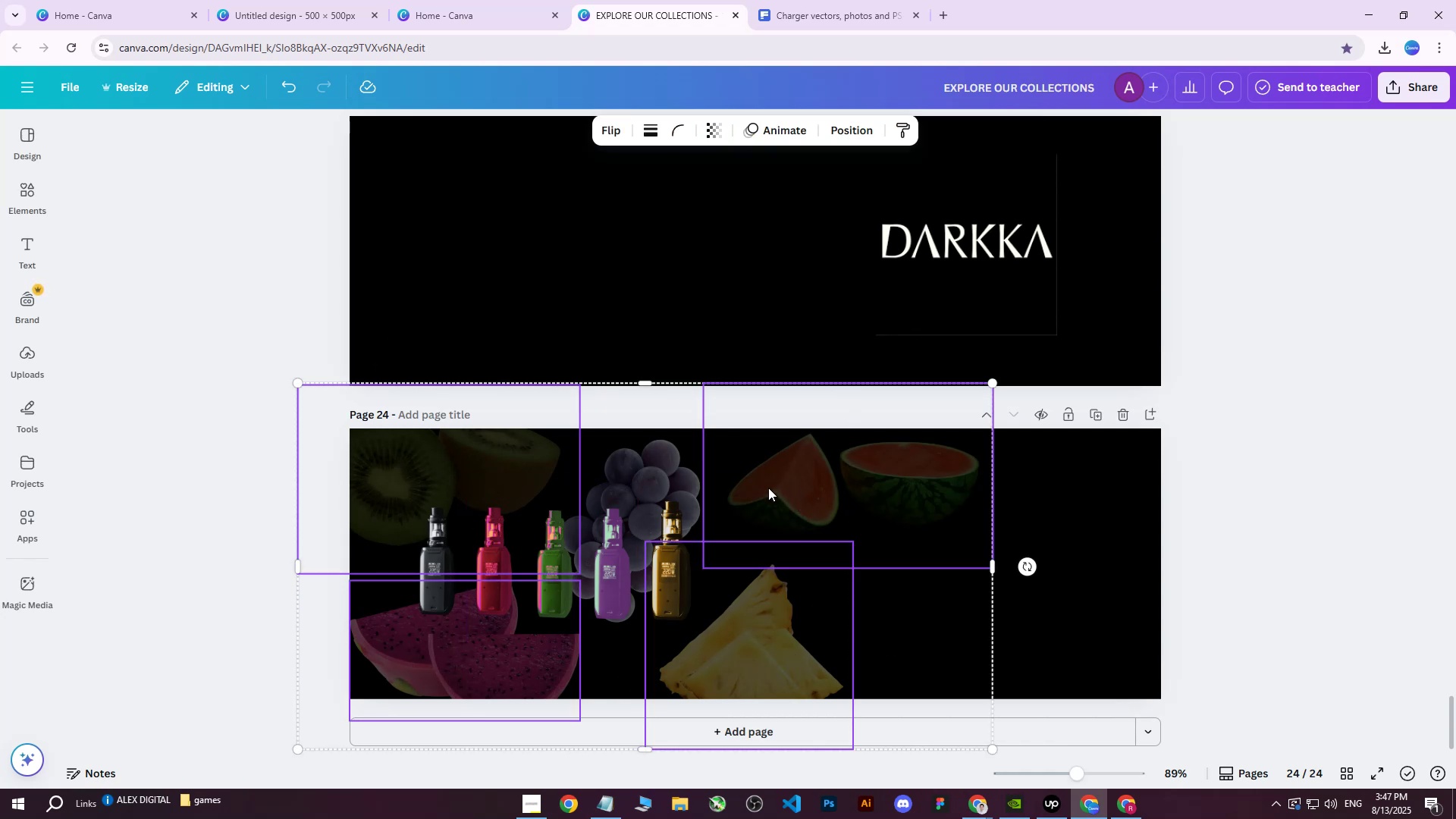 
hold_key(key=ShiftLeft, duration=1.16)
left_click([651, 455])
 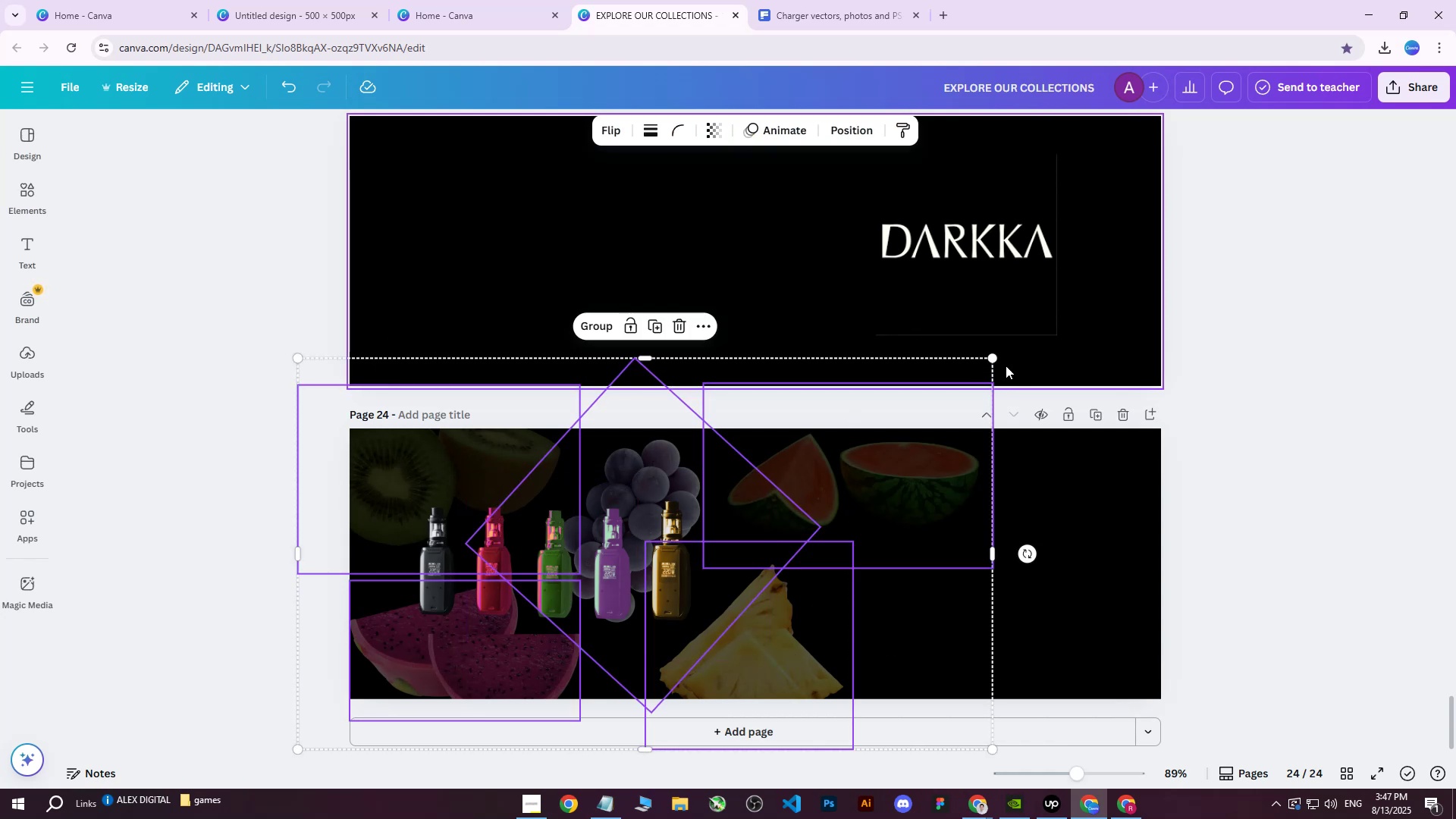 
left_click_drag(start_coordinate=[989, 358], to_coordinate=[757, 460])
 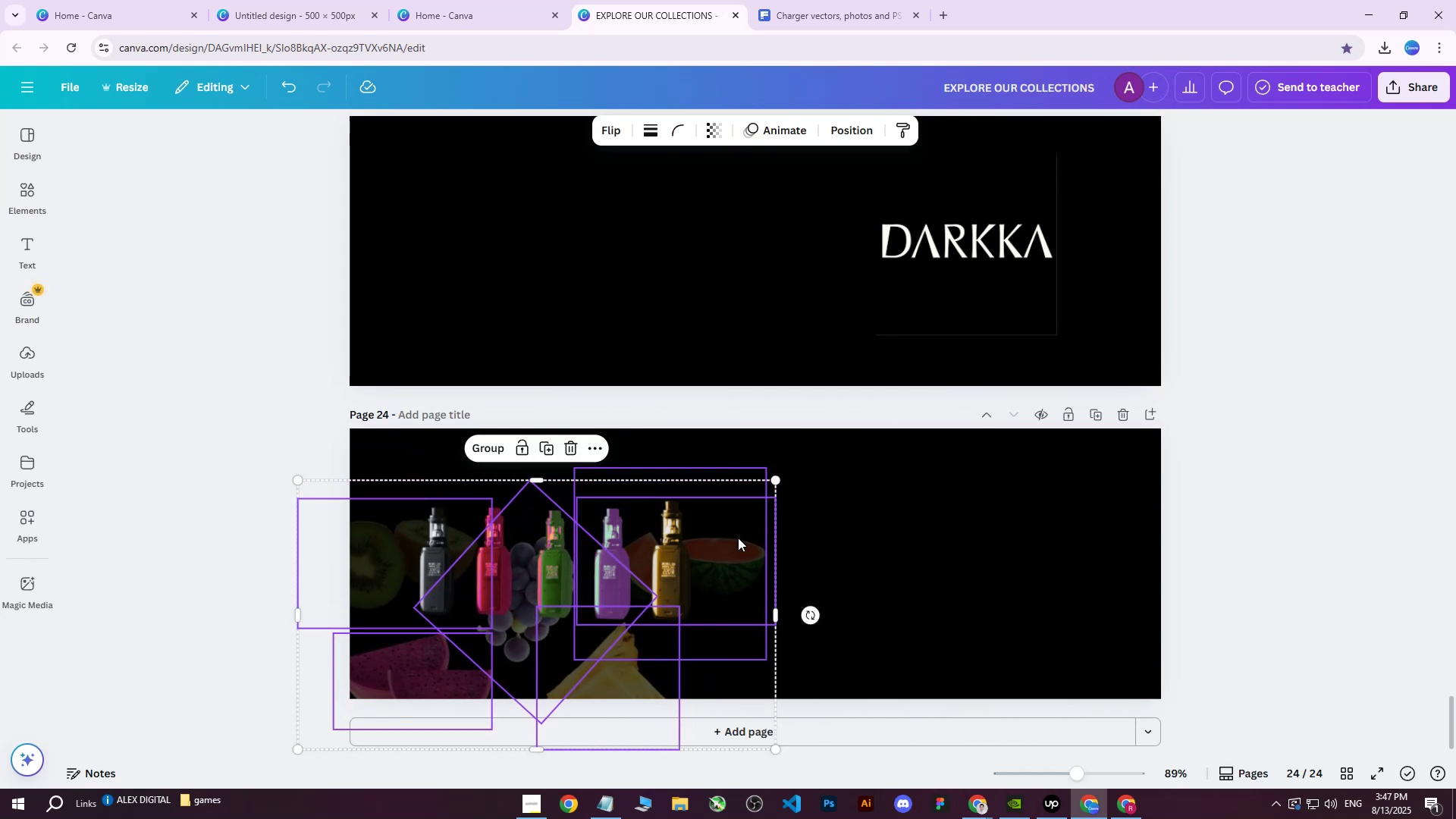 
left_click_drag(start_coordinate=[738, 538], to_coordinate=[760, 479])
 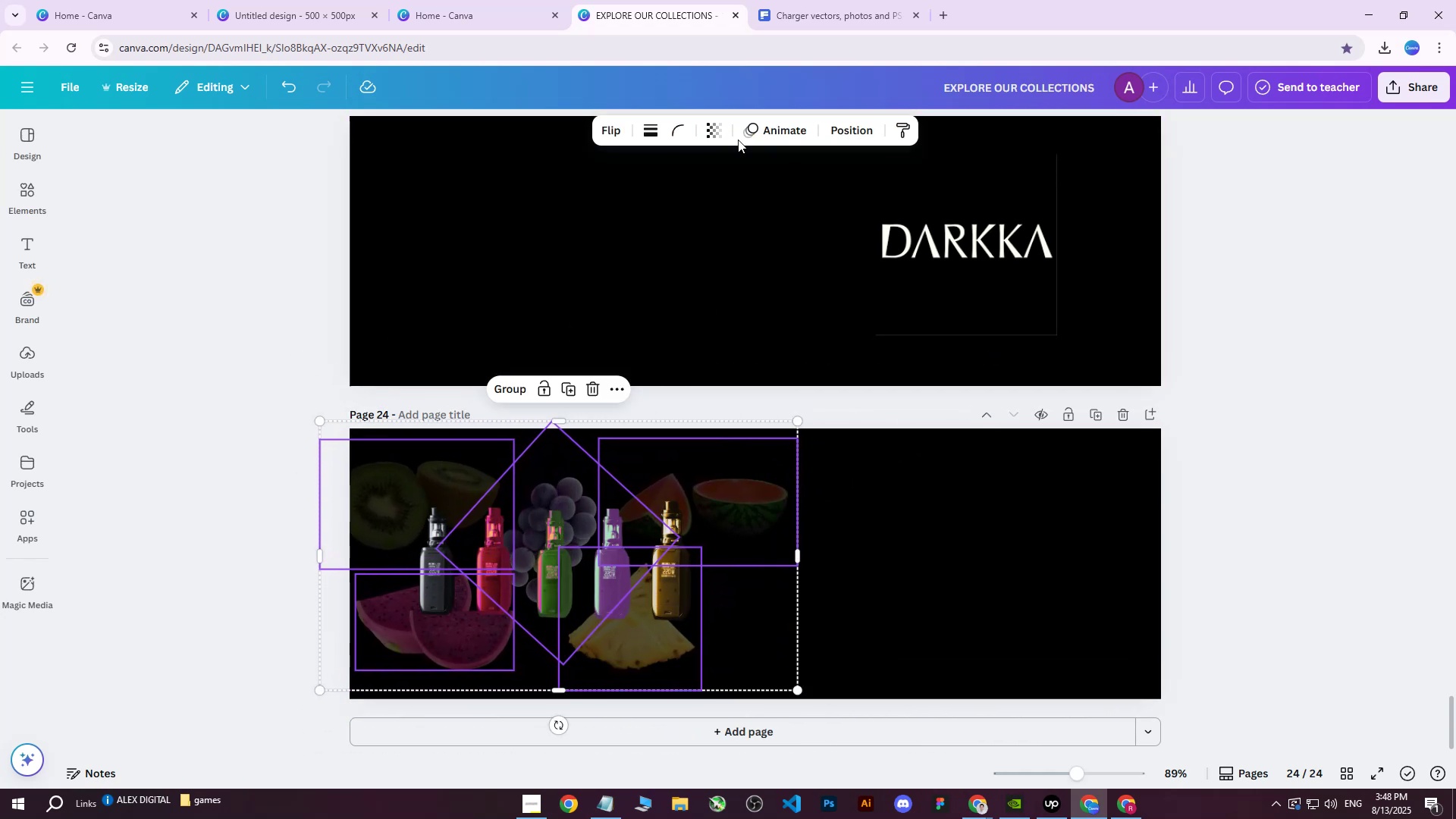 
left_click([723, 127])
 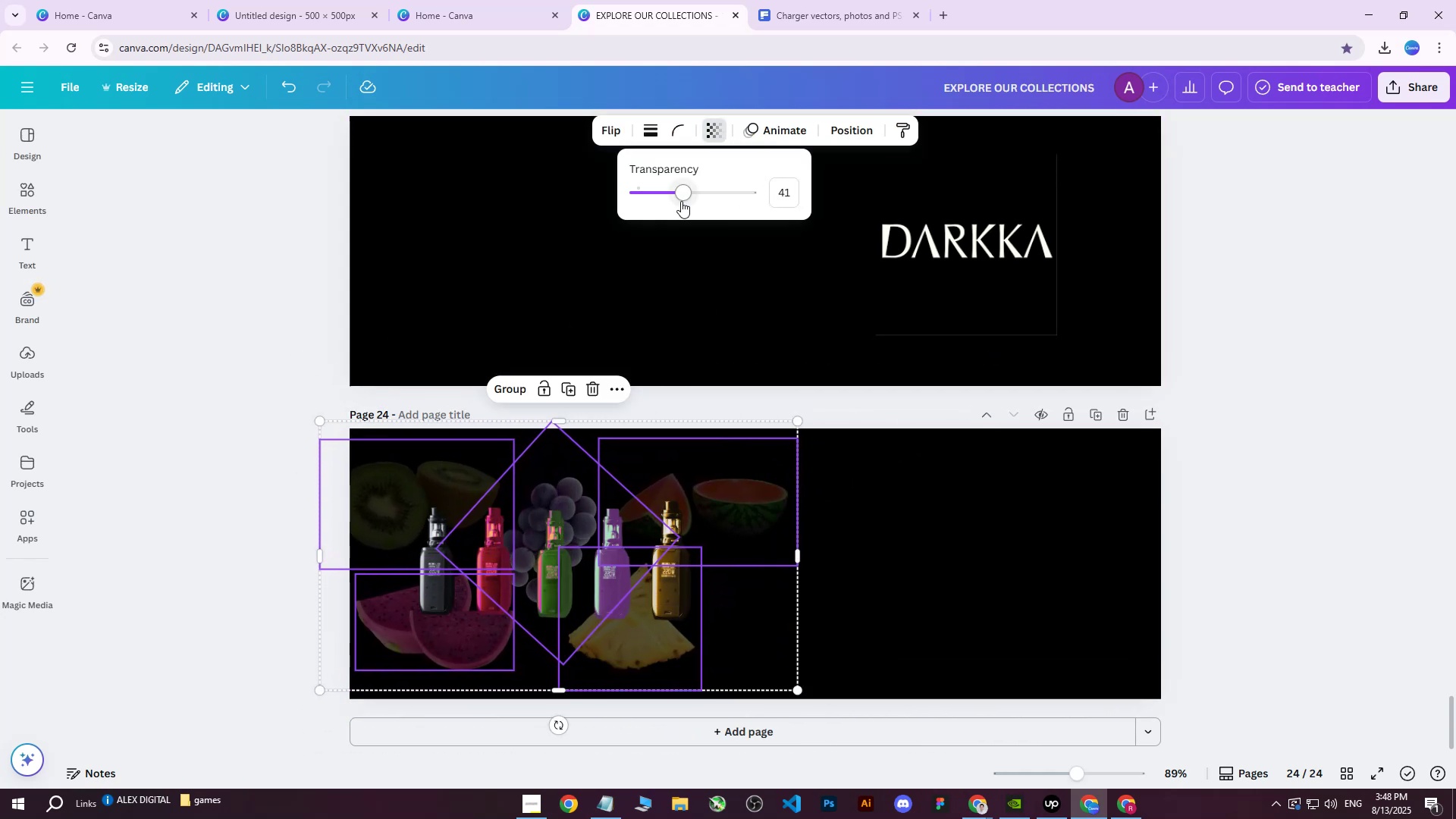 
left_click_drag(start_coordinate=[686, 195], to_coordinate=[648, 199])
 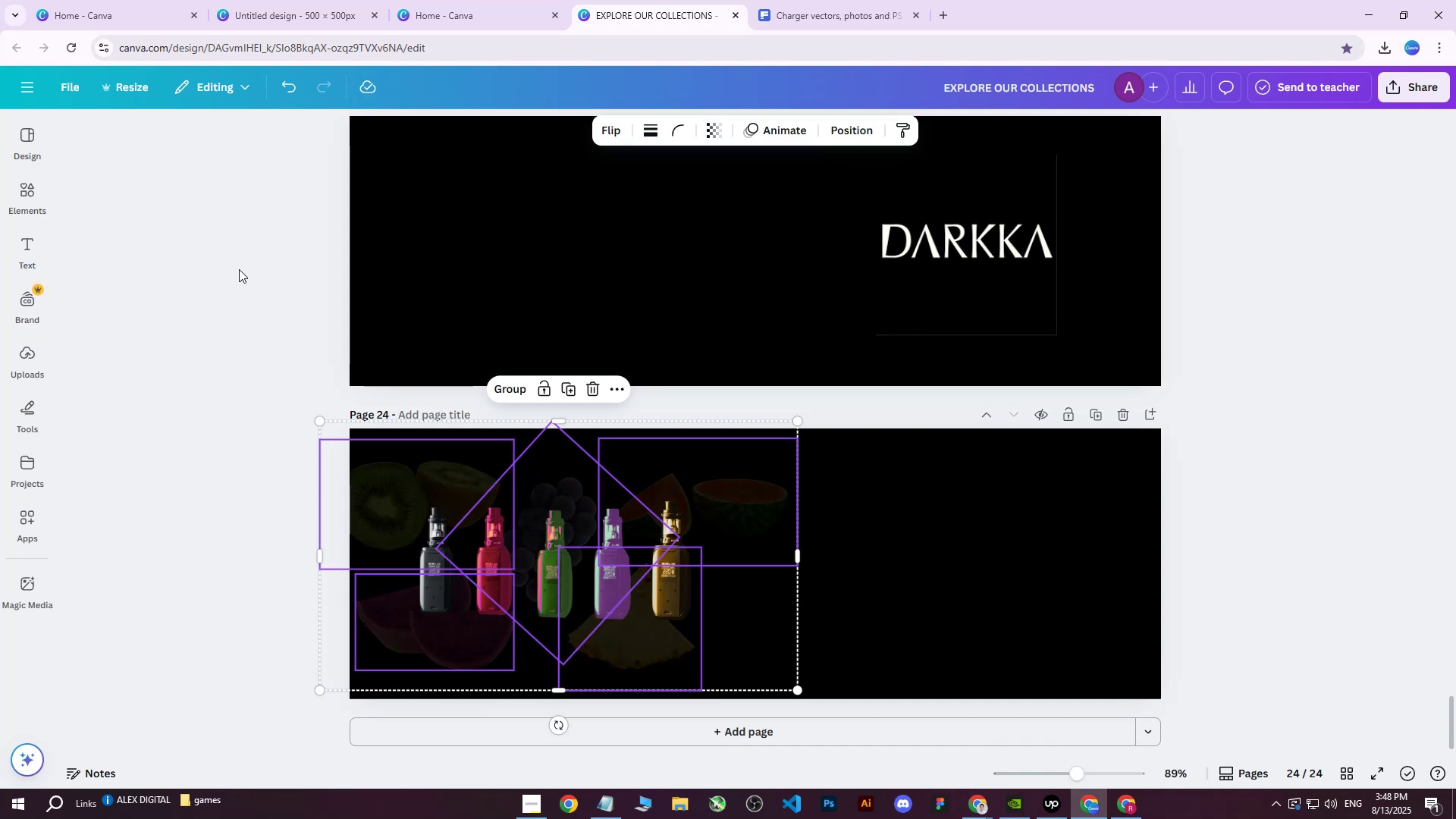 
double_click([239, 269])
 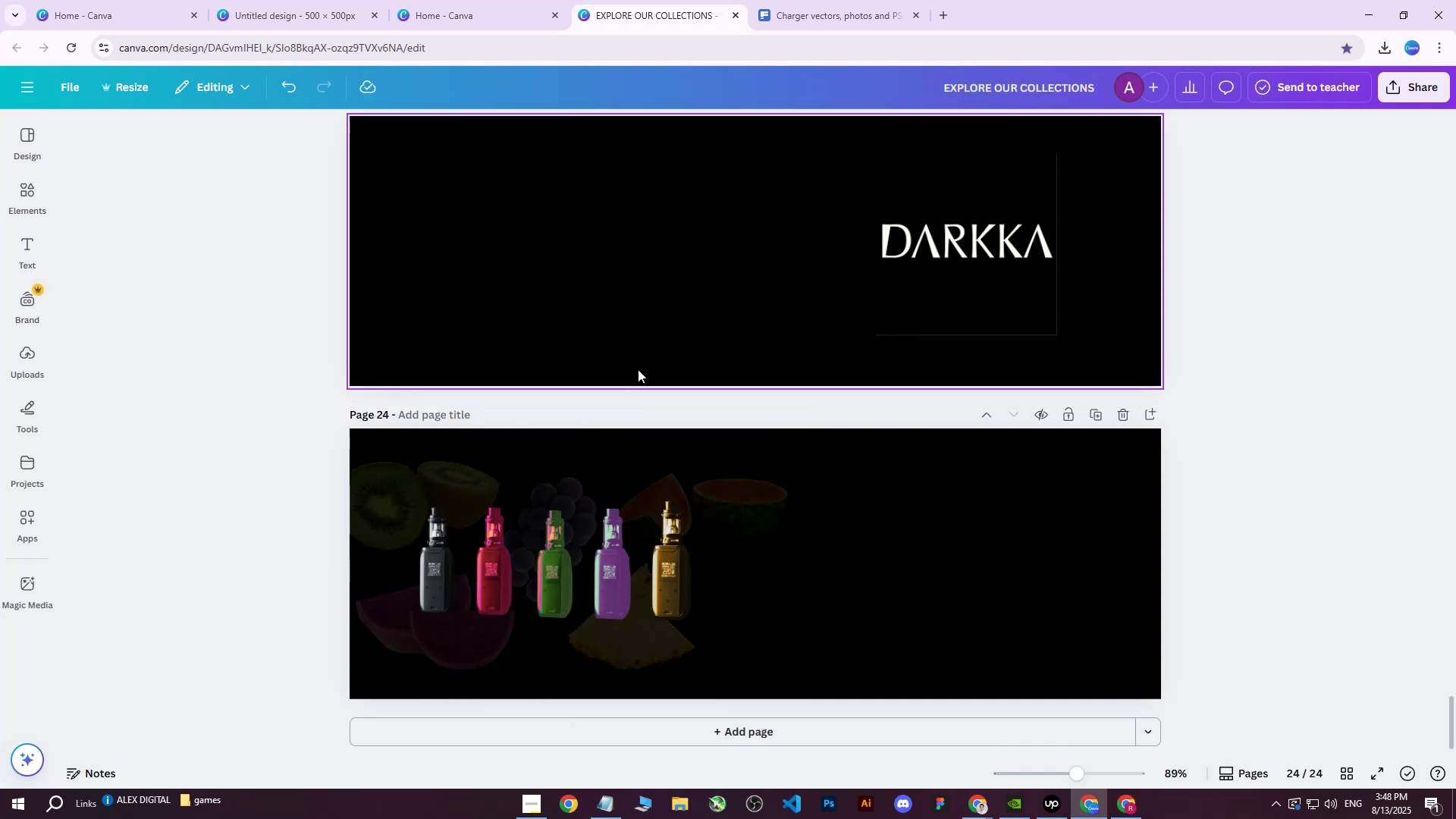 
scroll: coordinate [820, 386], scroll_direction: down, amount: 1.0
 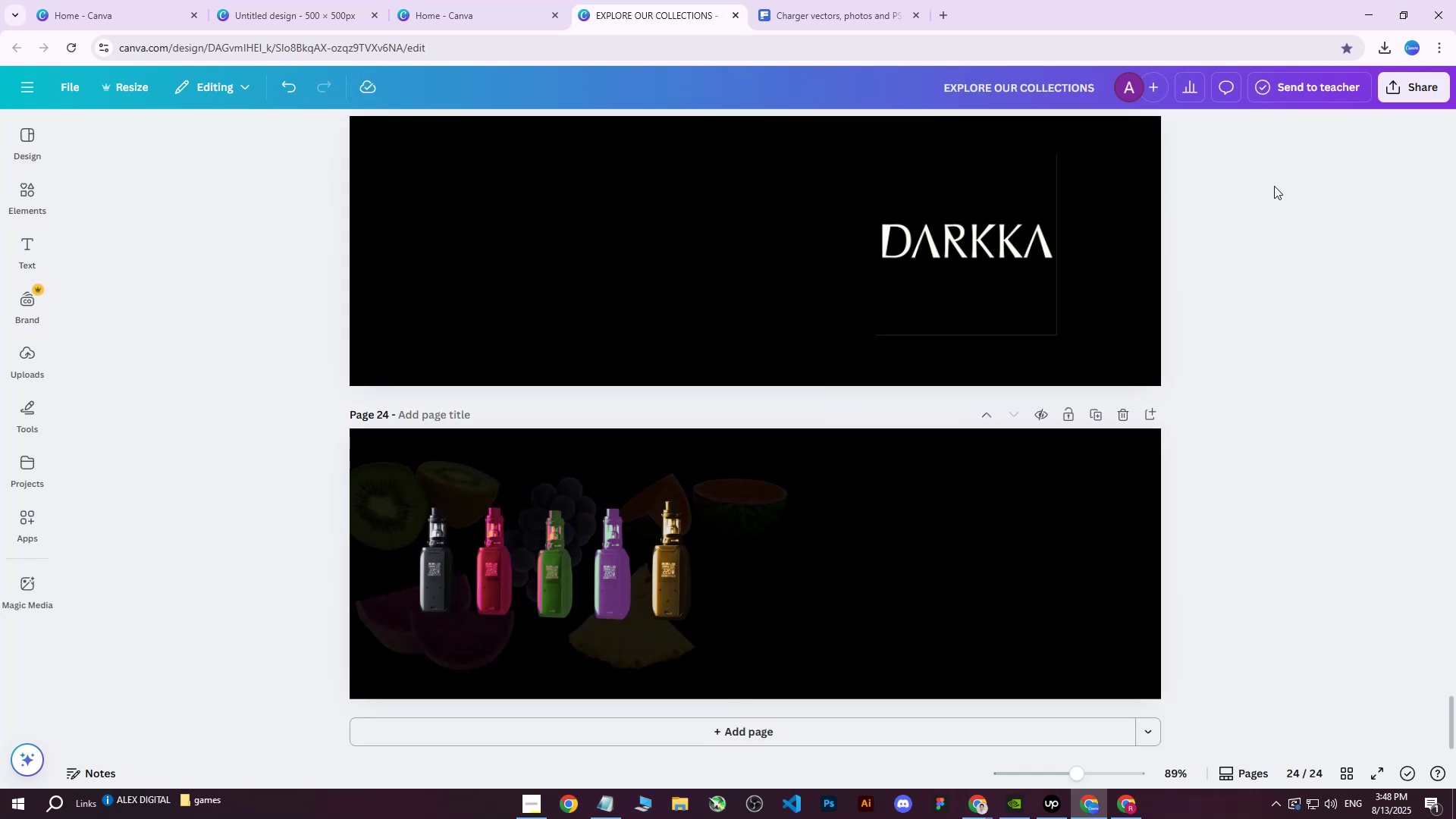 
left_click([1407, 86])
 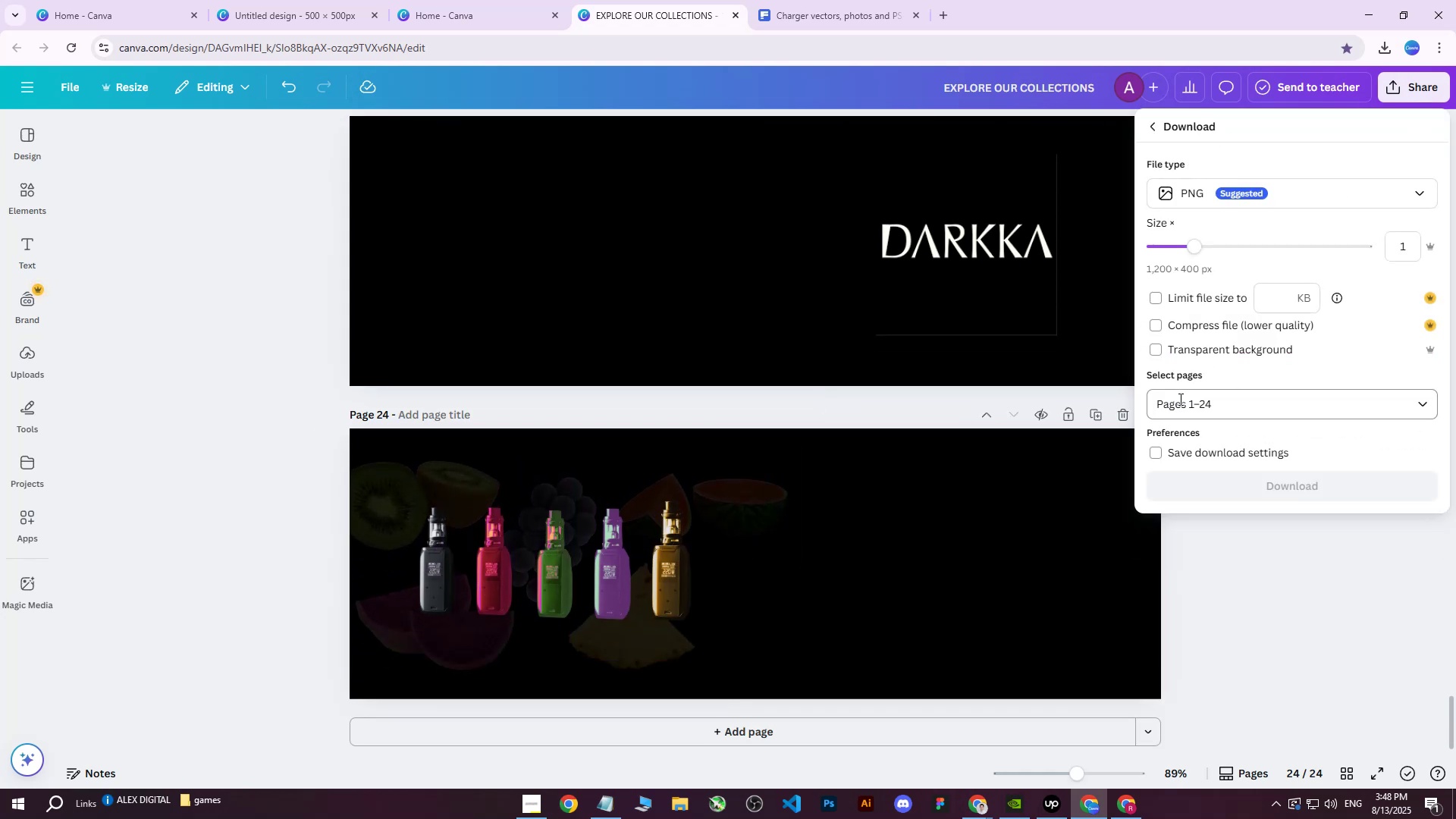 
double_click([1200, 407])
 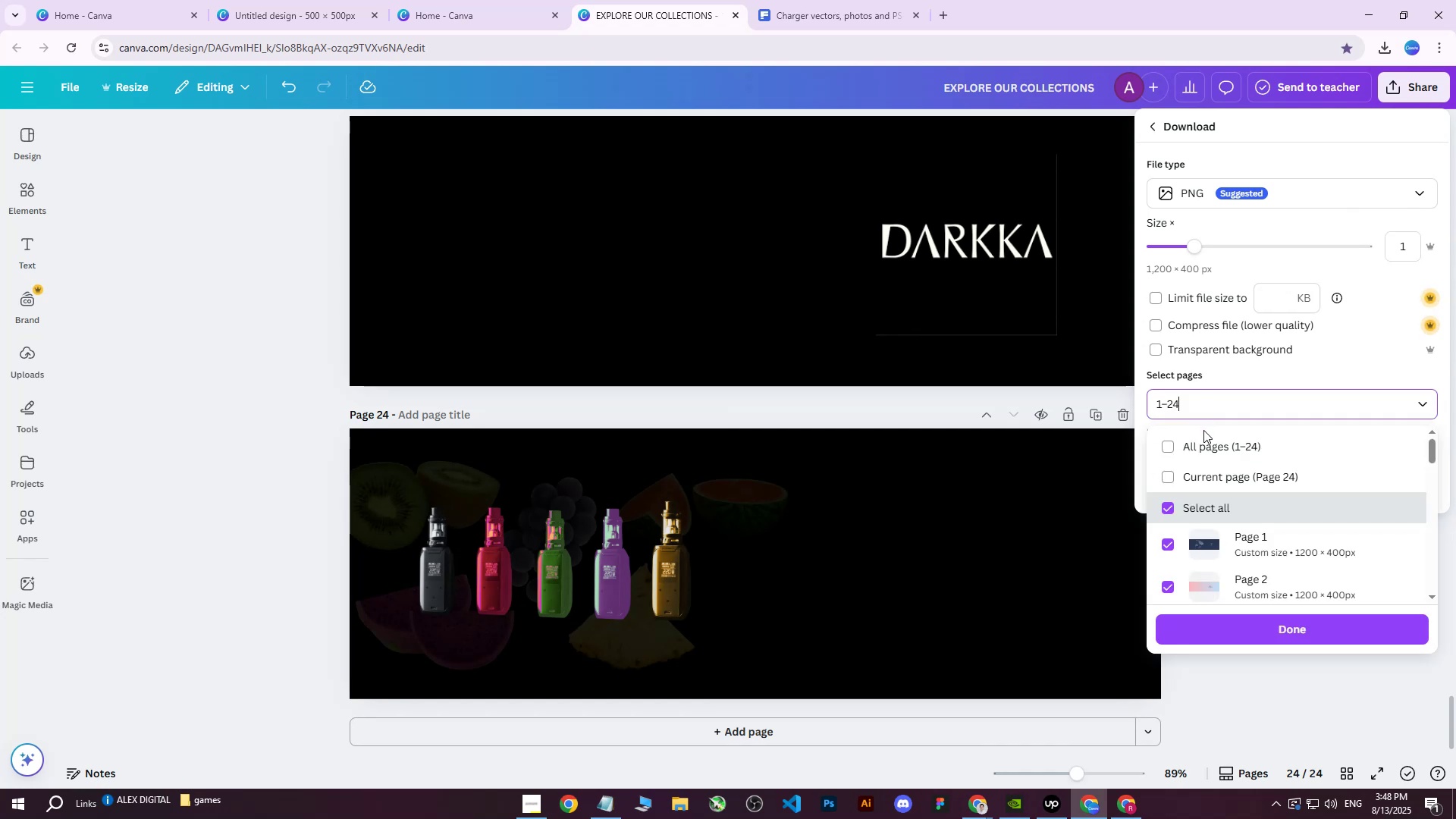 
triple_click([1203, 430])
 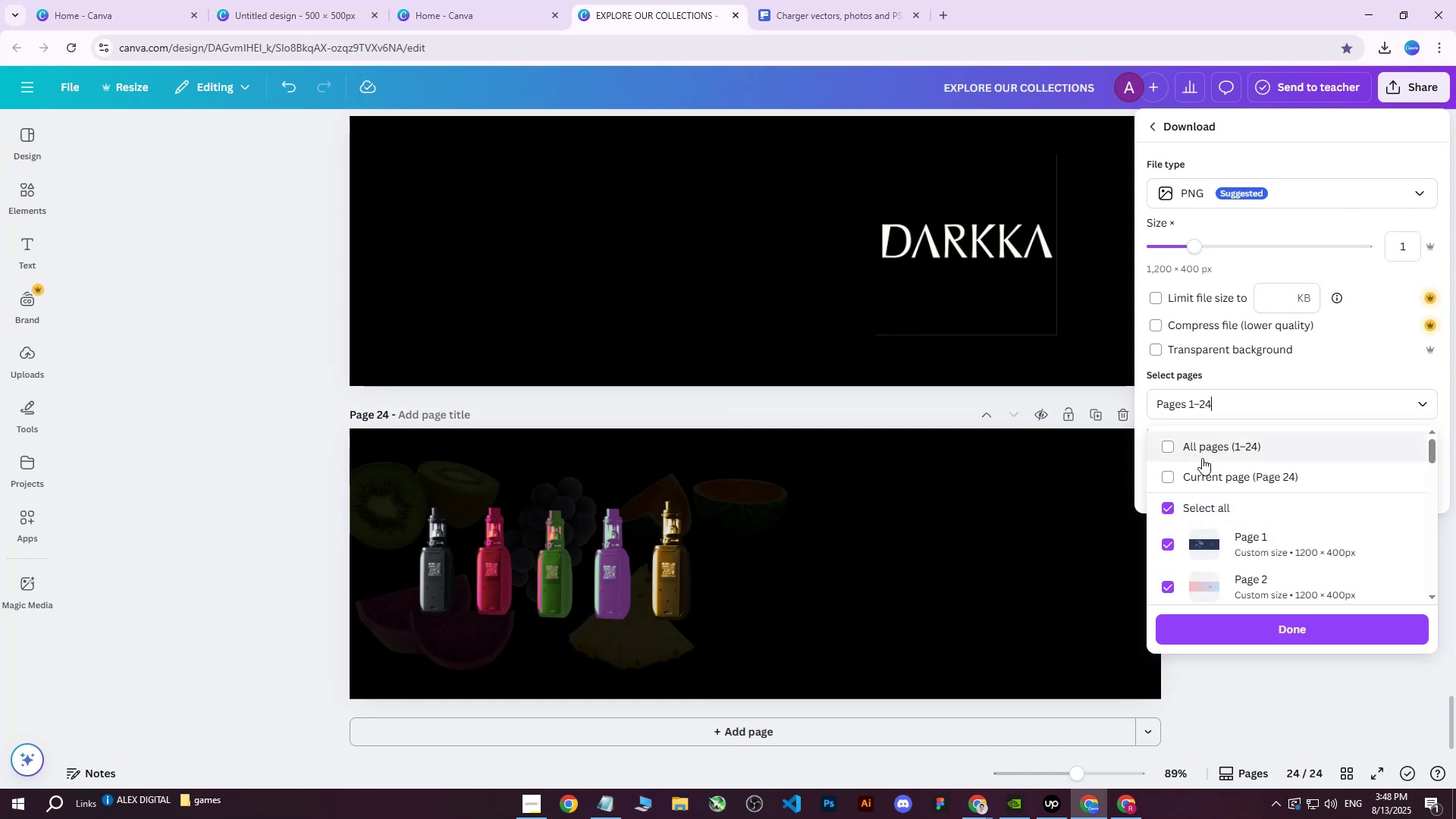 
triple_click([1202, 458])
 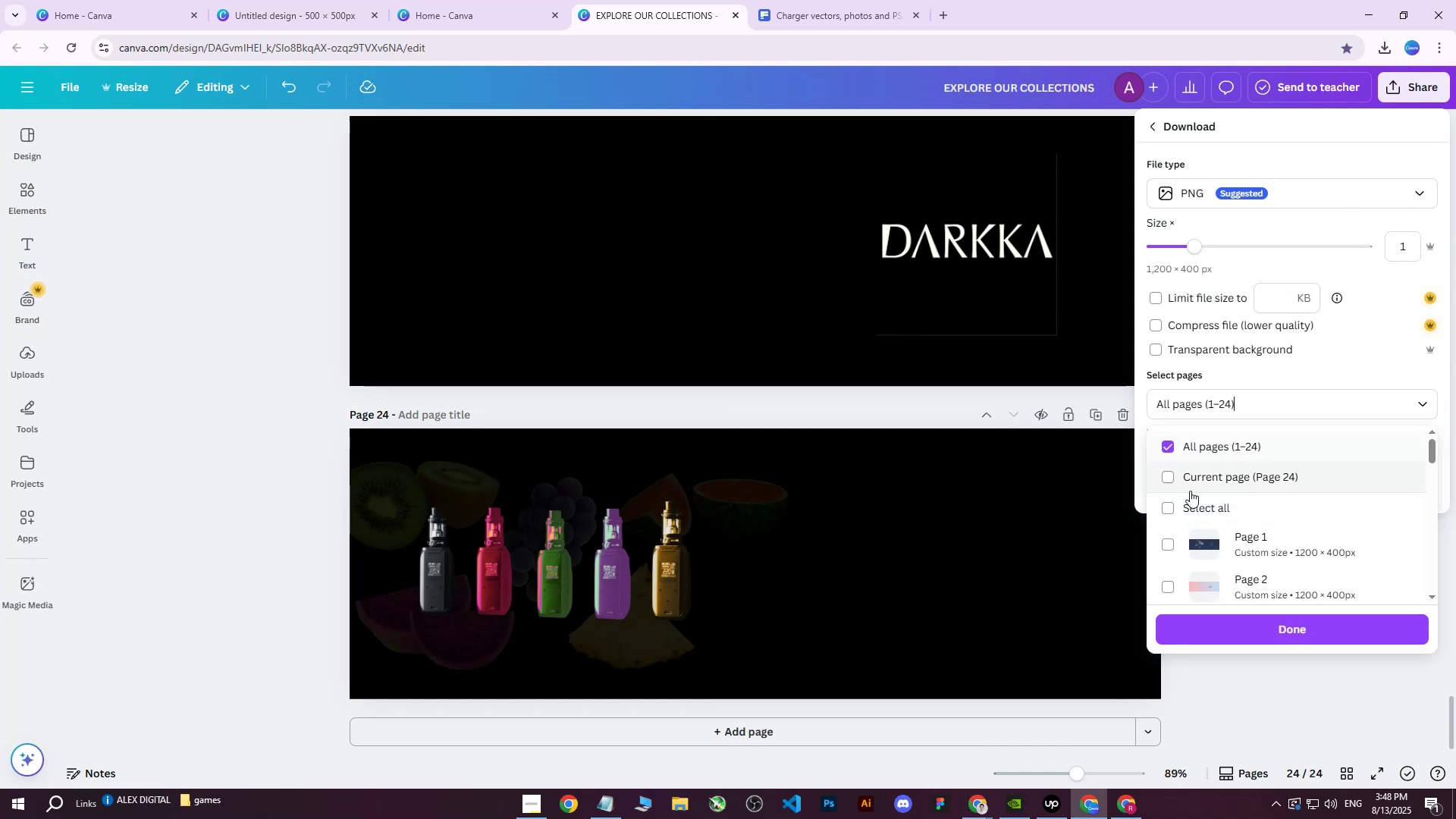 
triple_click([1190, 491])
 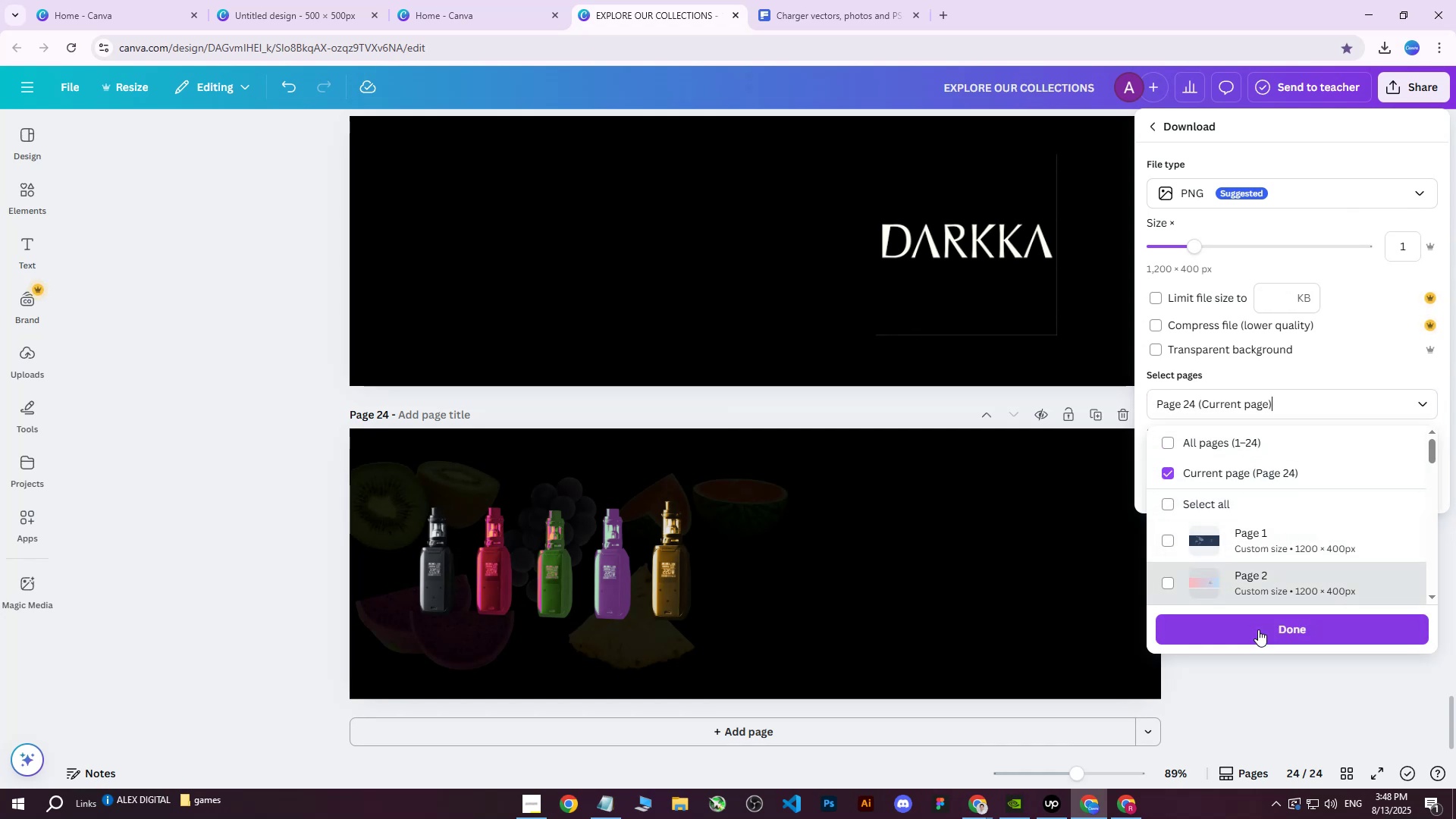 
left_click([1244, 642])
 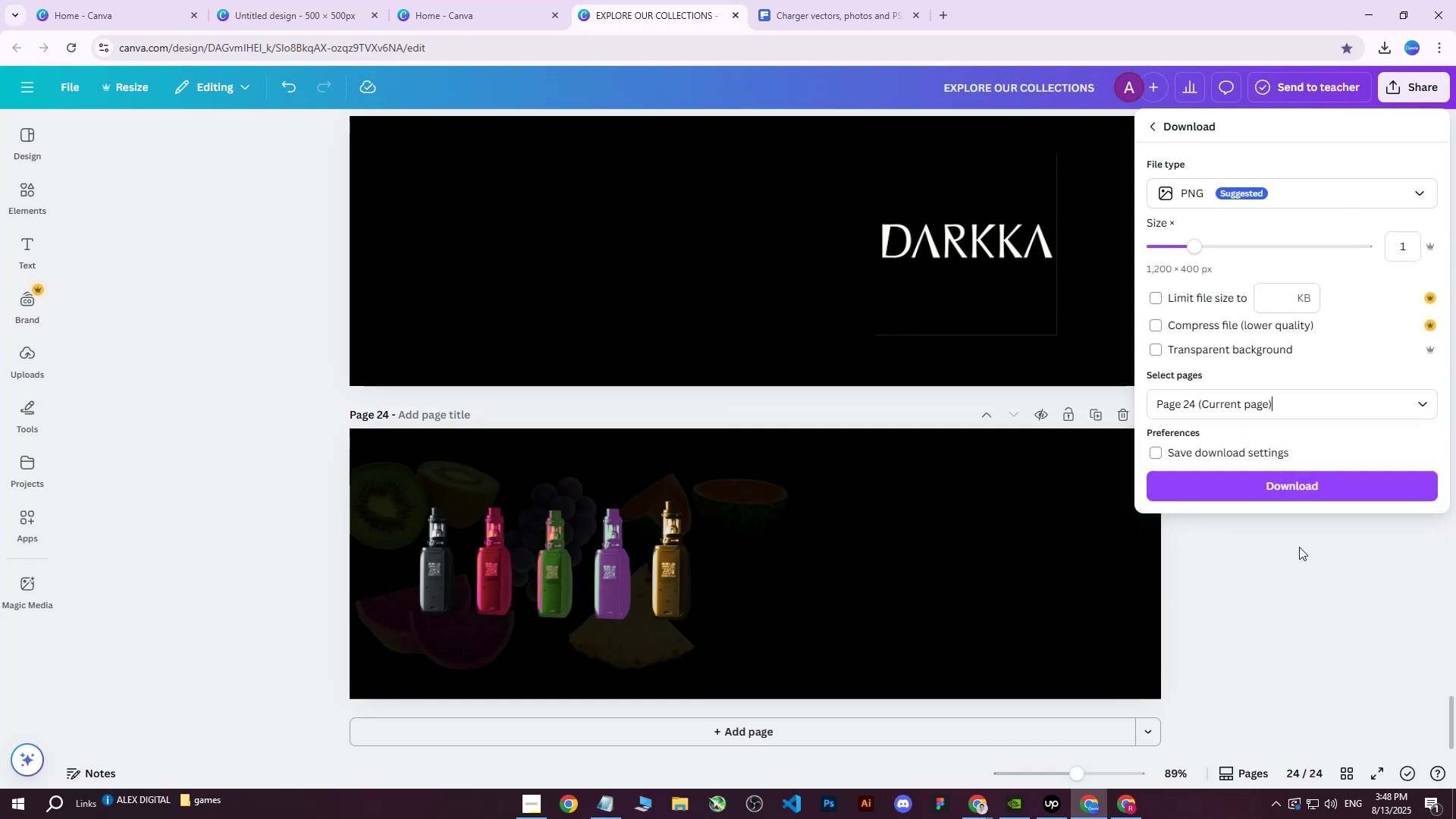 
left_click([1292, 503])
 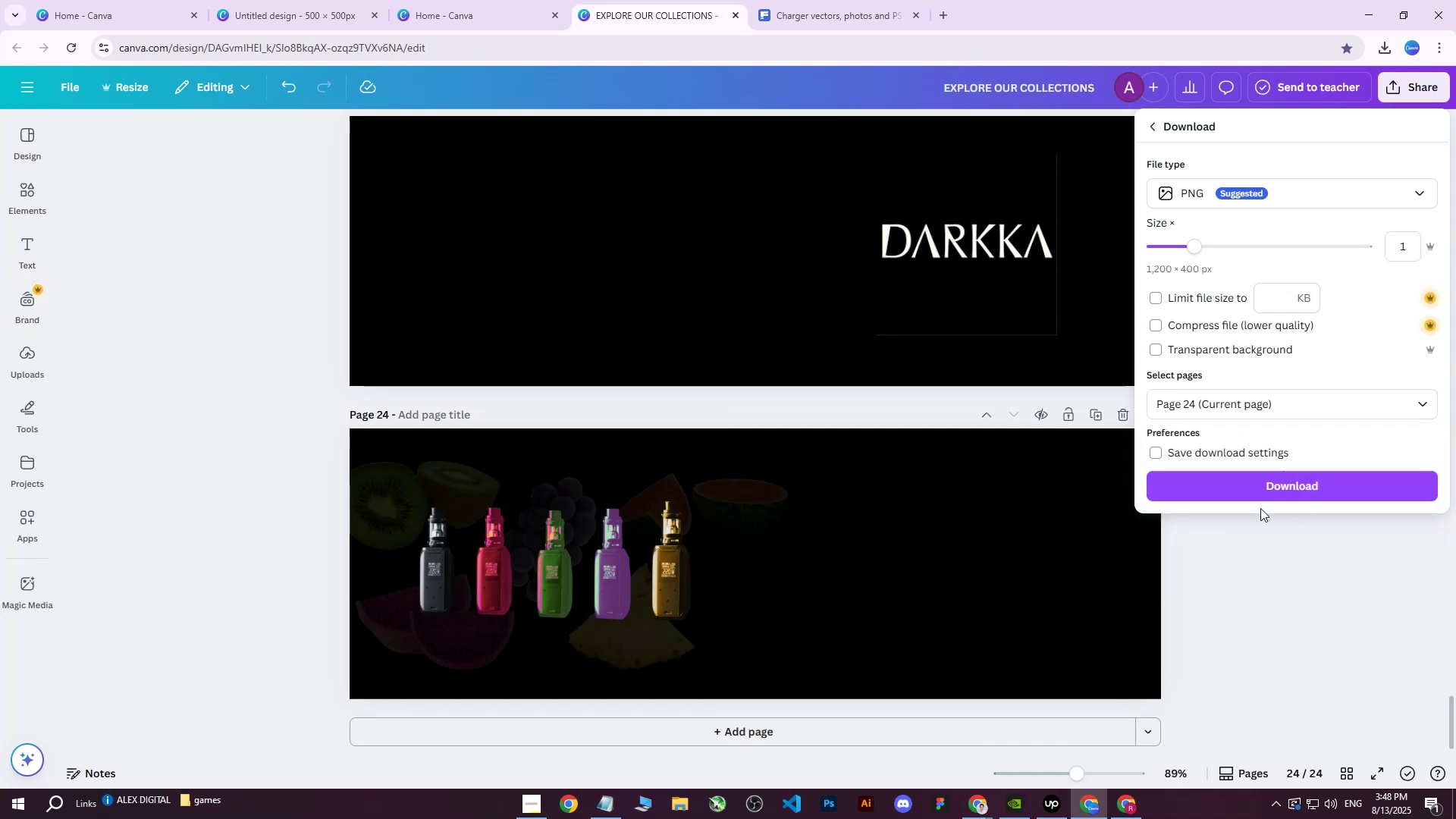 
left_click([1265, 479])
 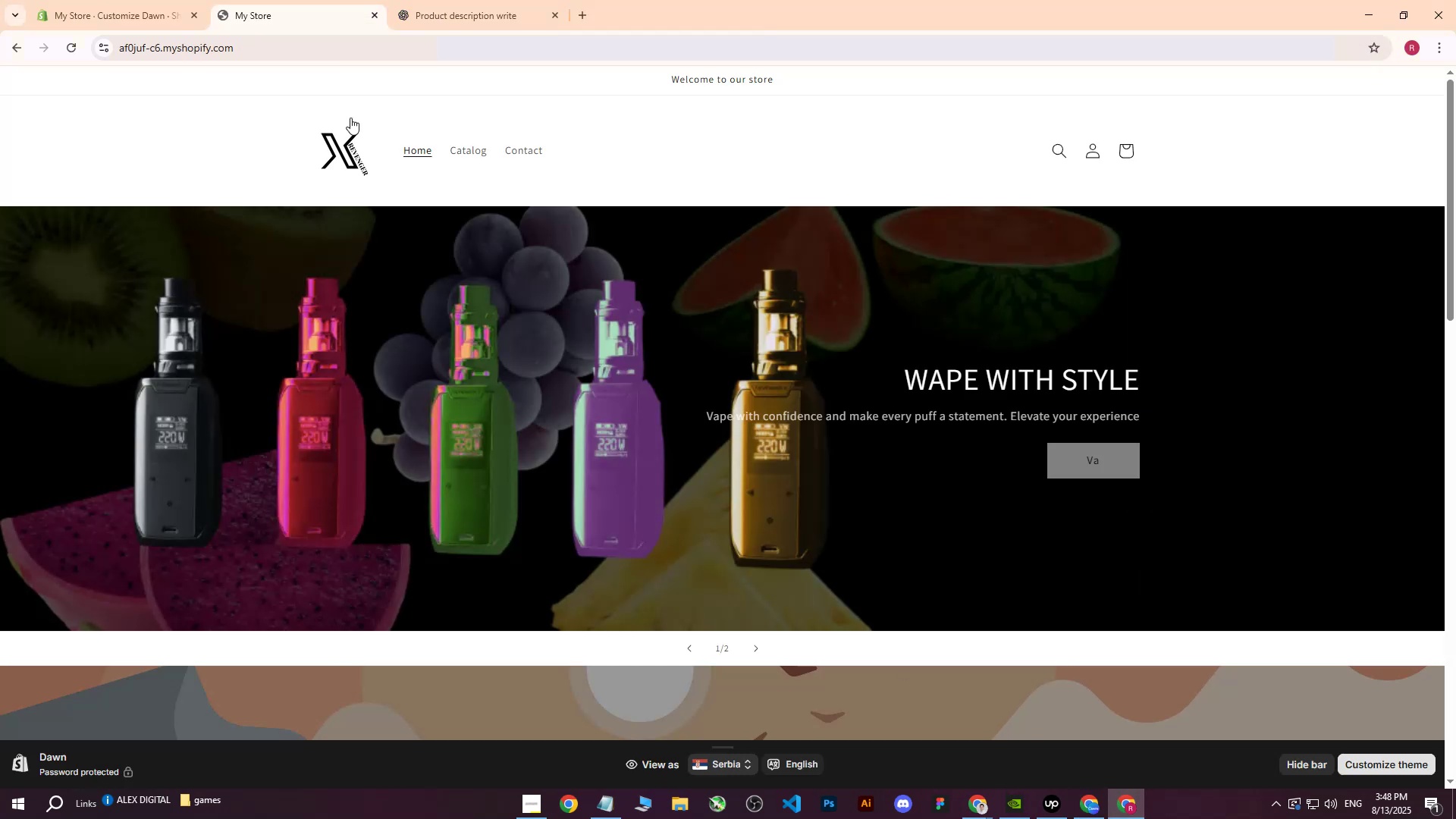 
left_click([96, 0])
 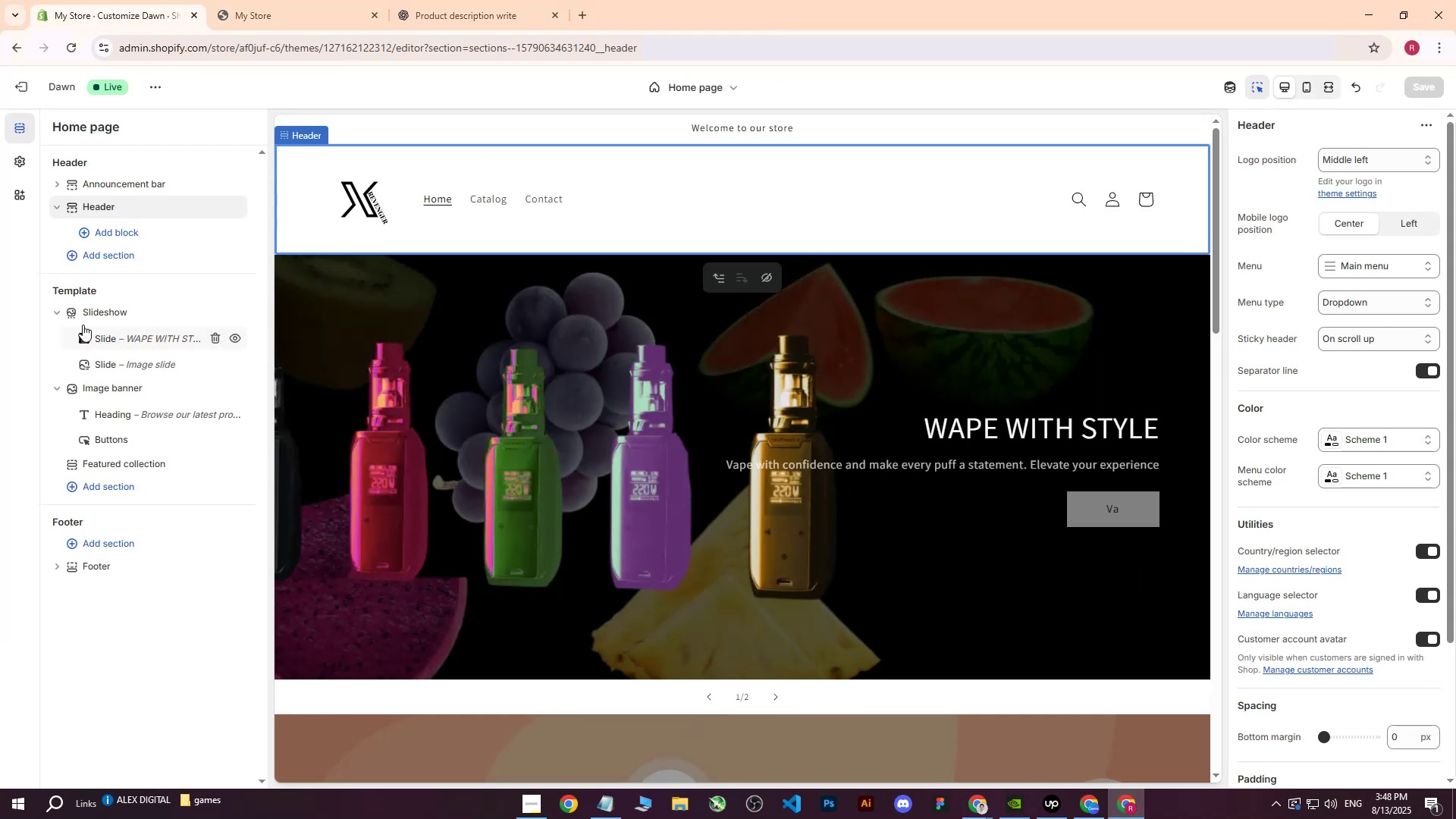 
left_click([146, 335])
 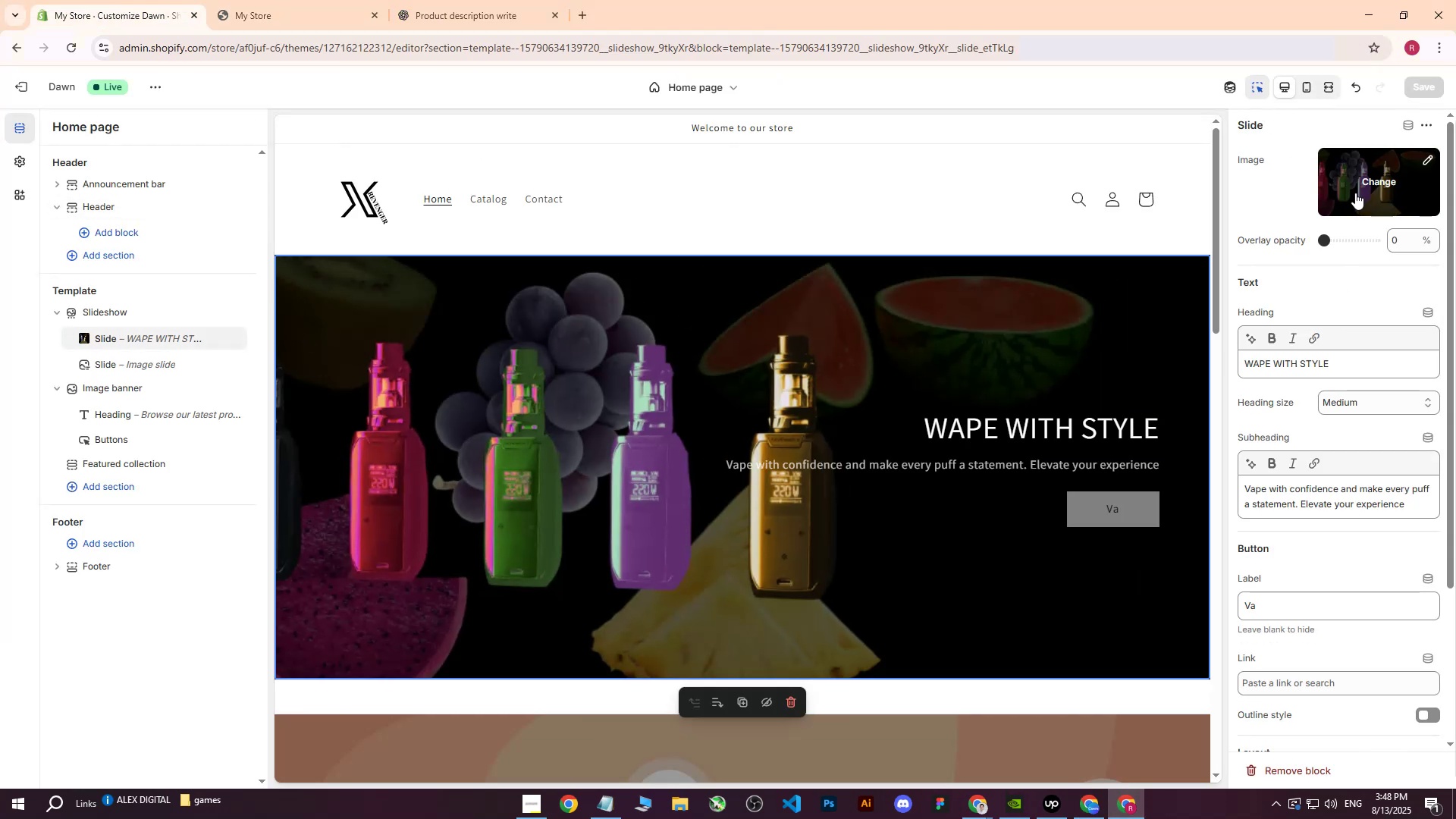 
left_click([1381, 179])
 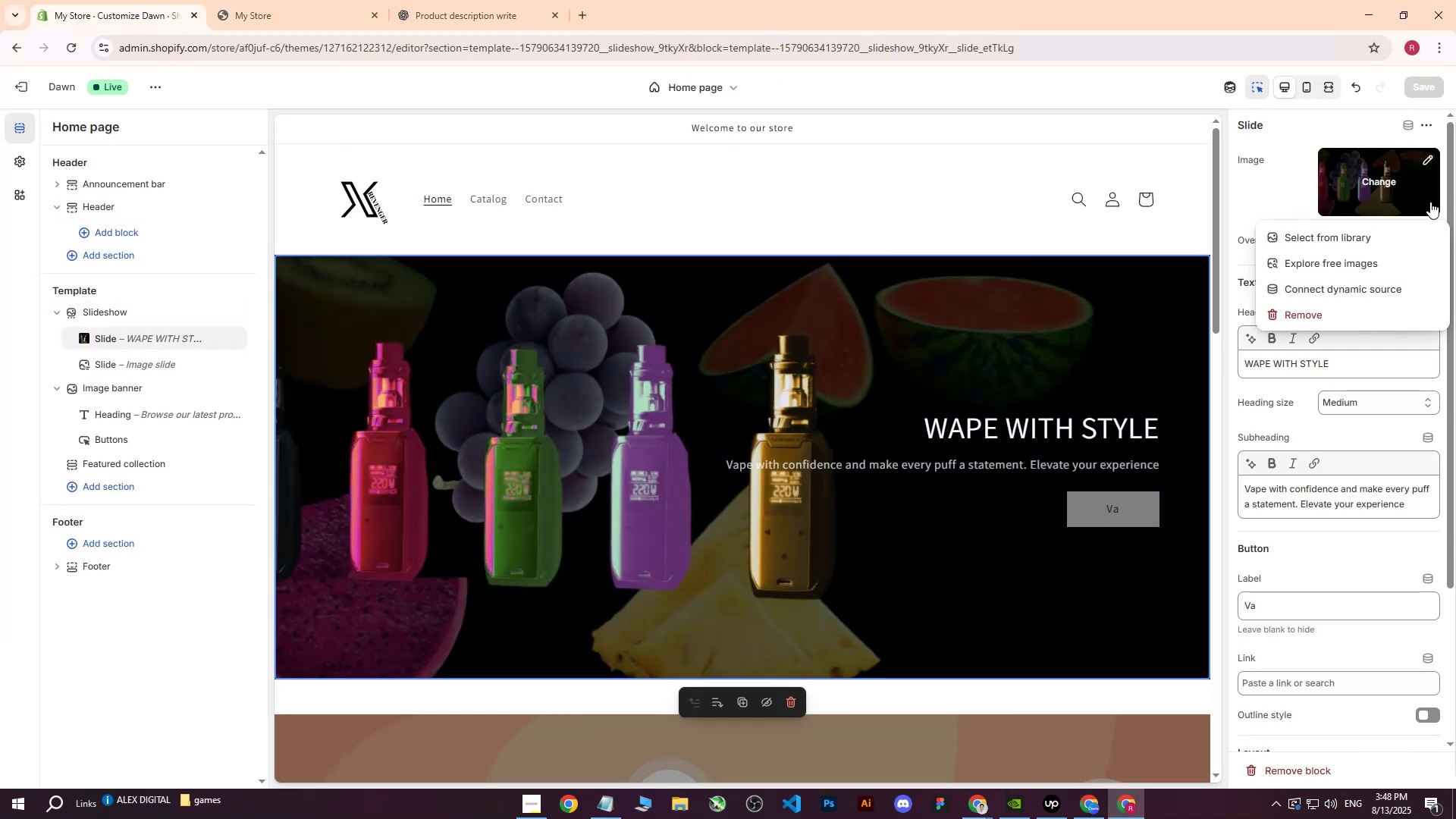 
left_click([1323, 236])
 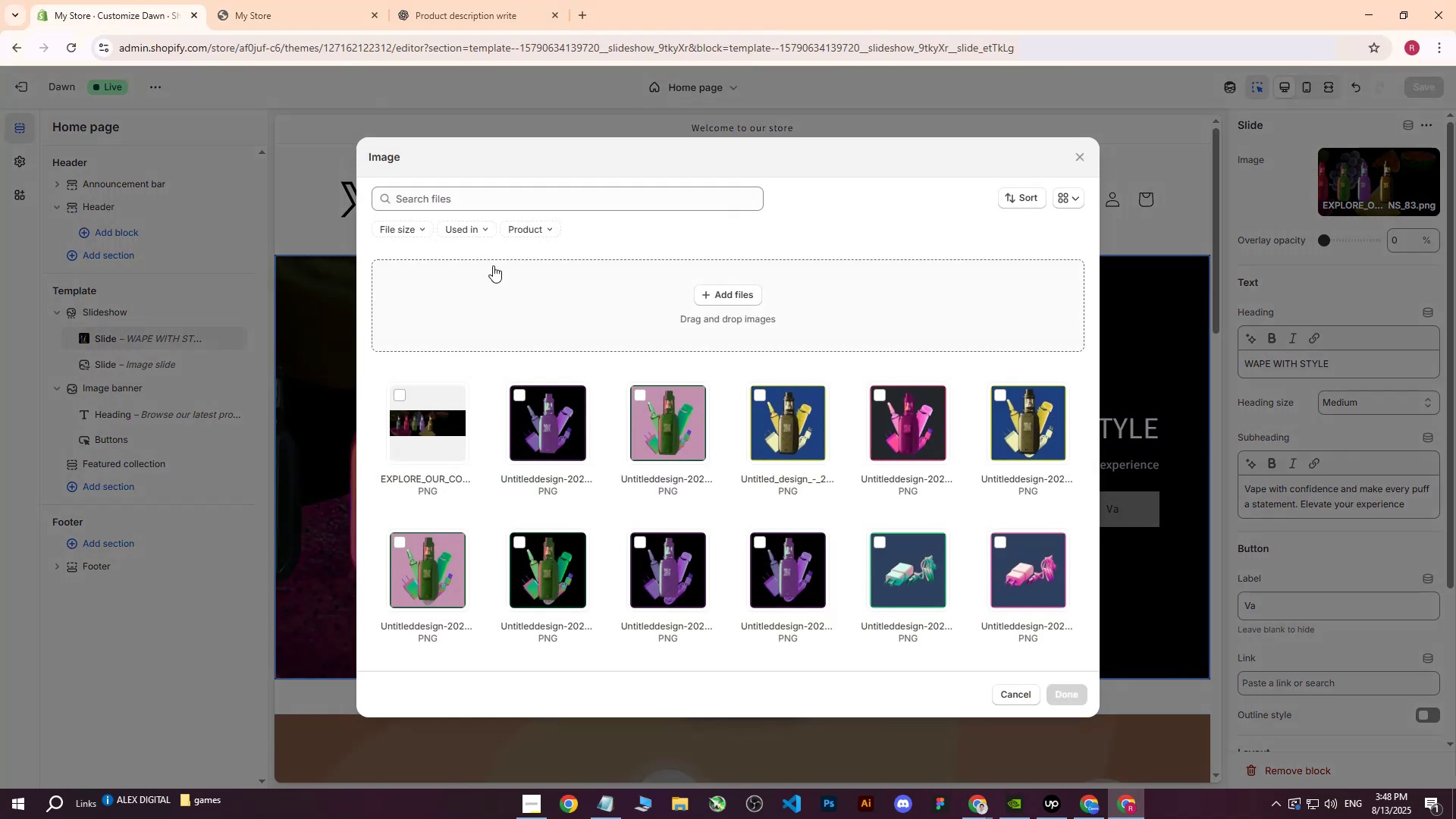 
left_click_drag(start_coordinate=[681, 284], to_coordinate=[695, 285])
 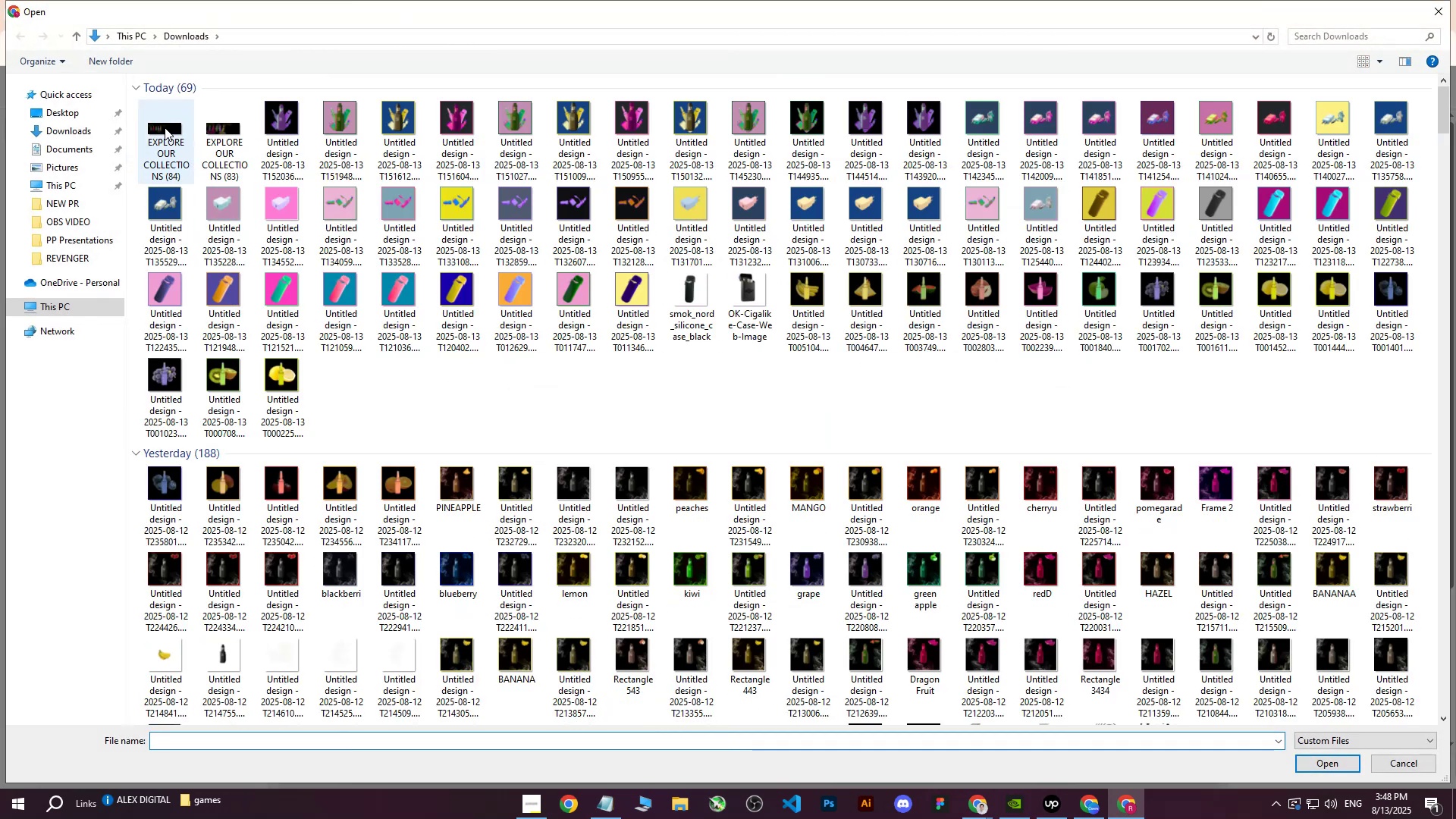 
left_click([159, 122])
 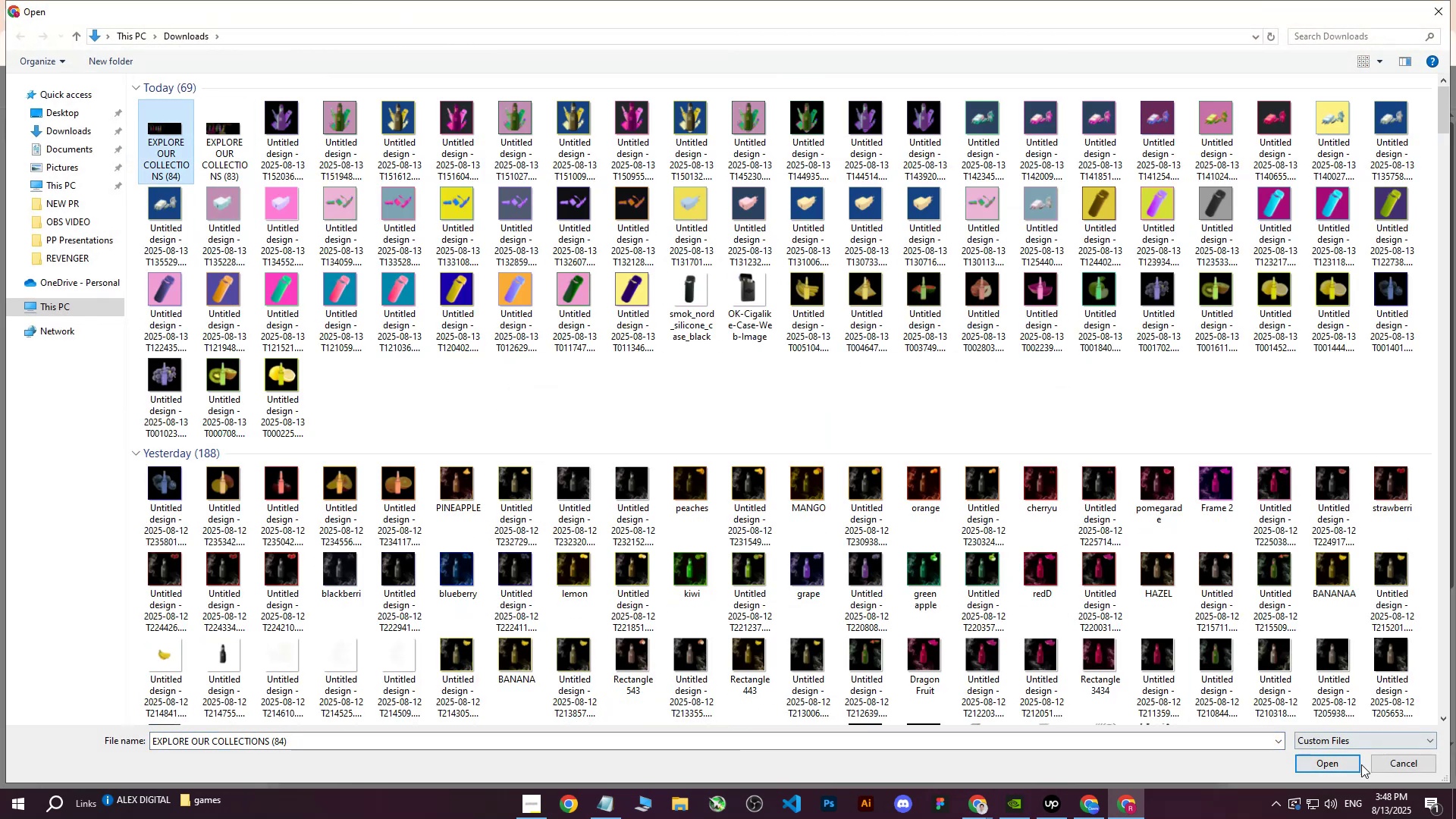 
left_click([1344, 764])
 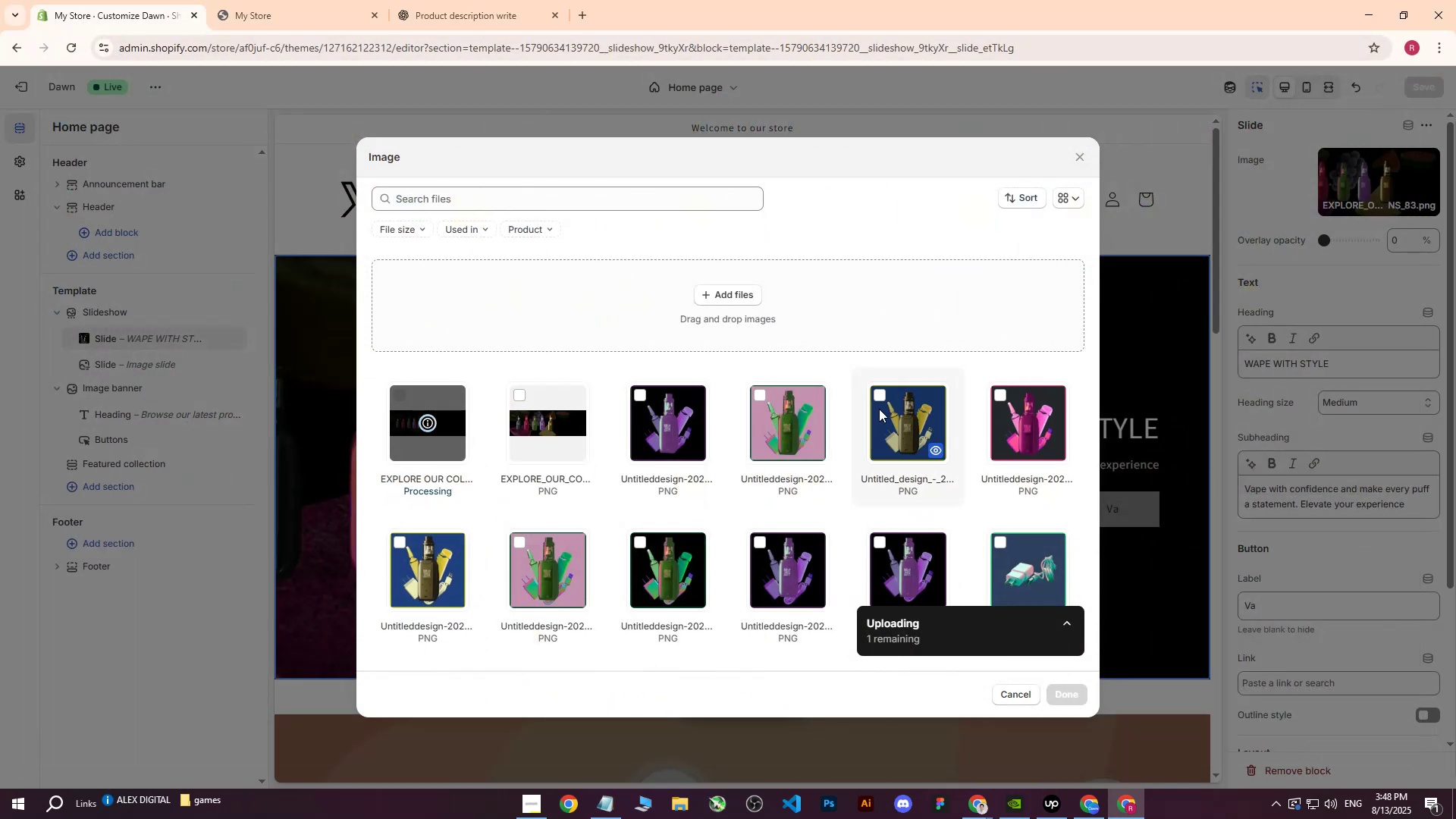 
wait(6.29)
 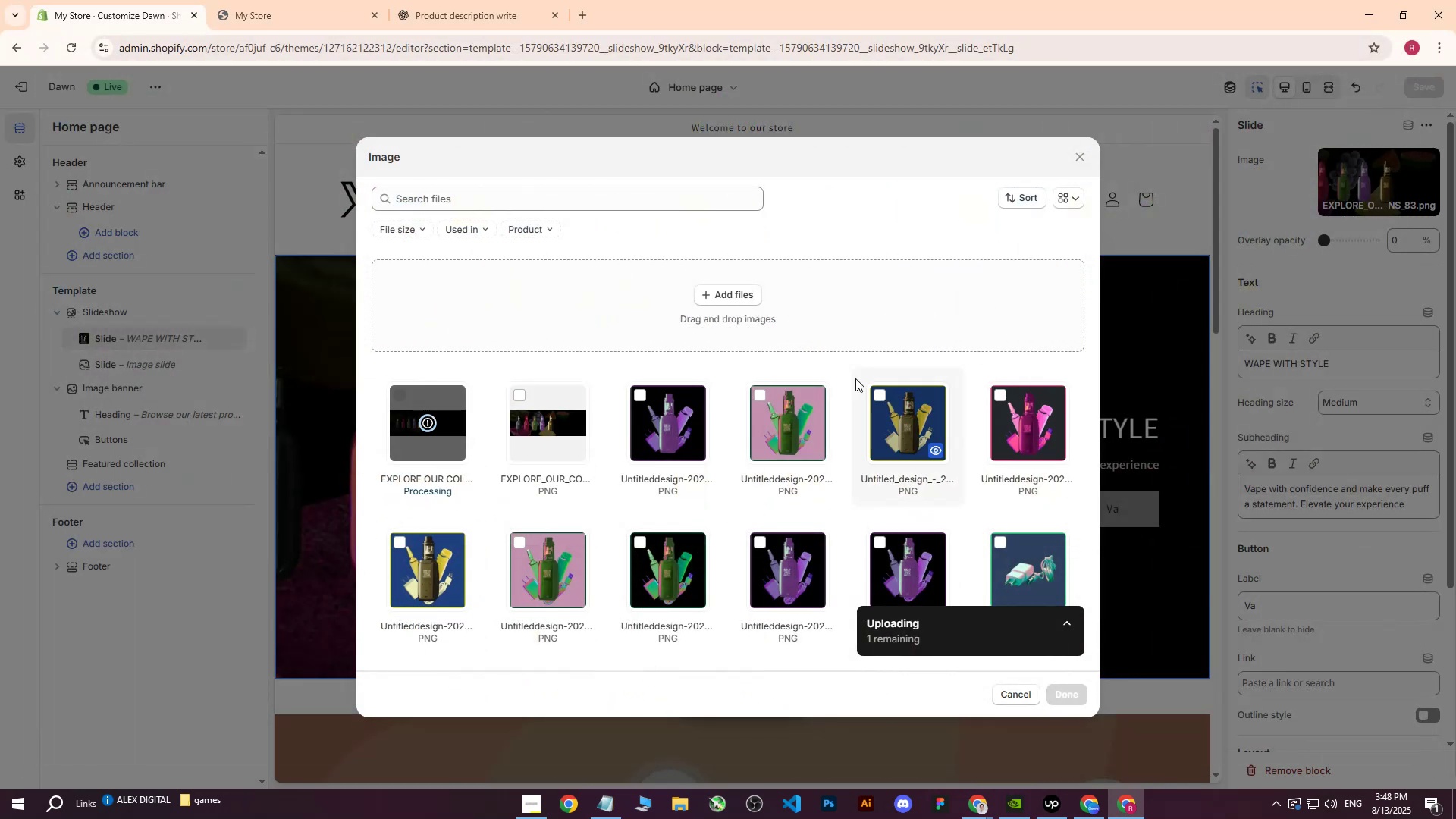 
left_click([1067, 696])
 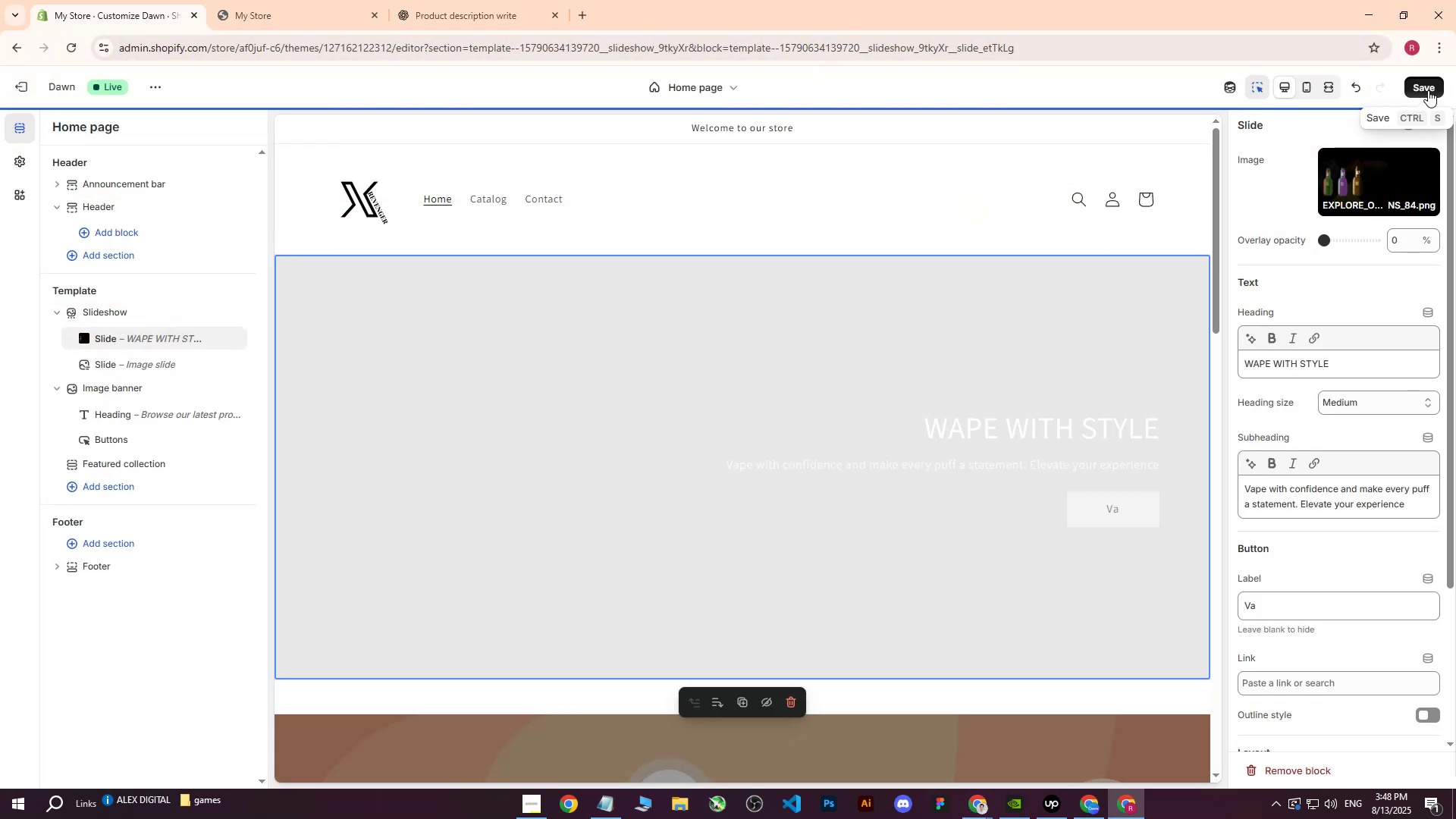 
left_click([1428, 90])
 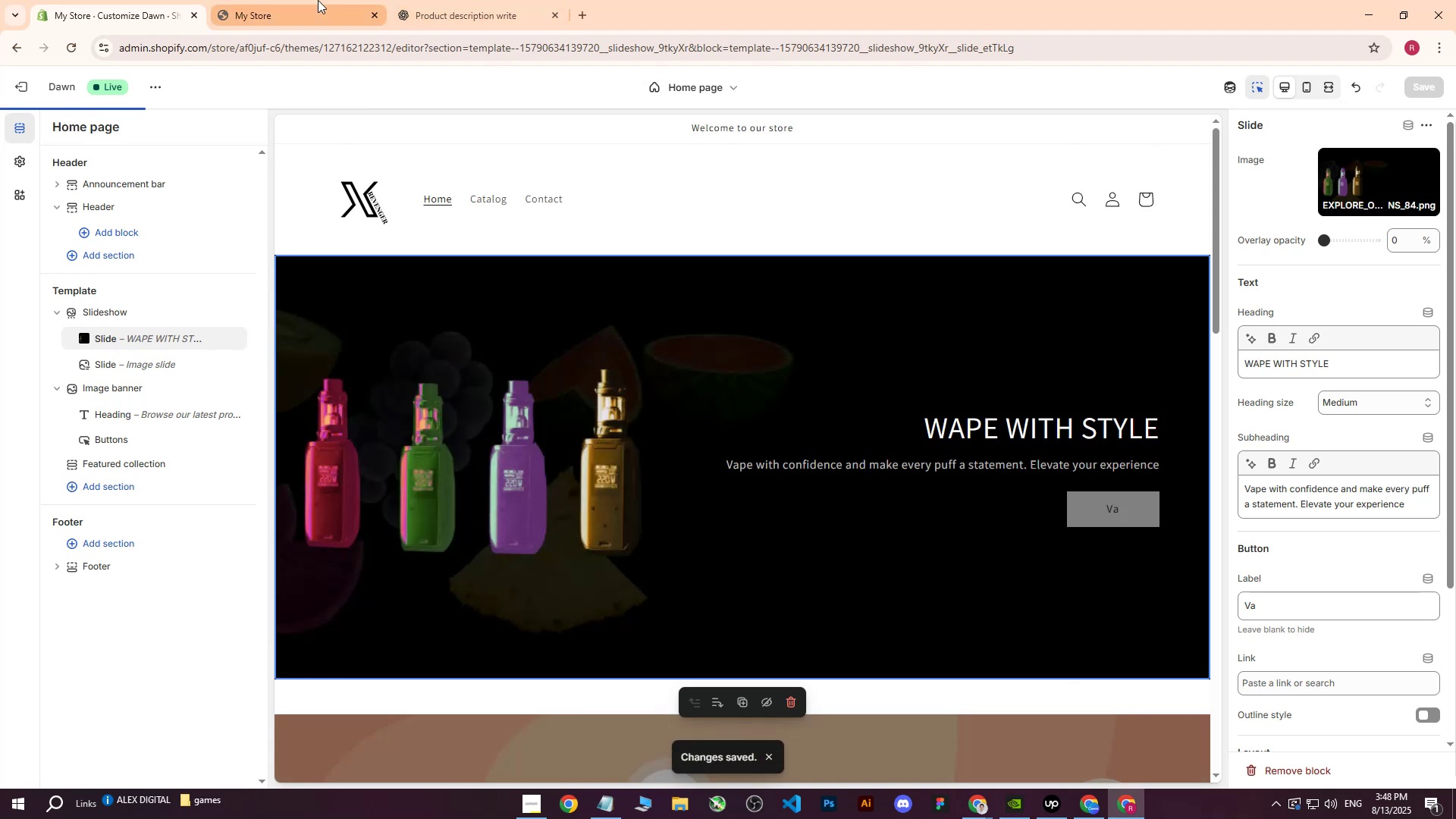 
left_click([312, 0])
 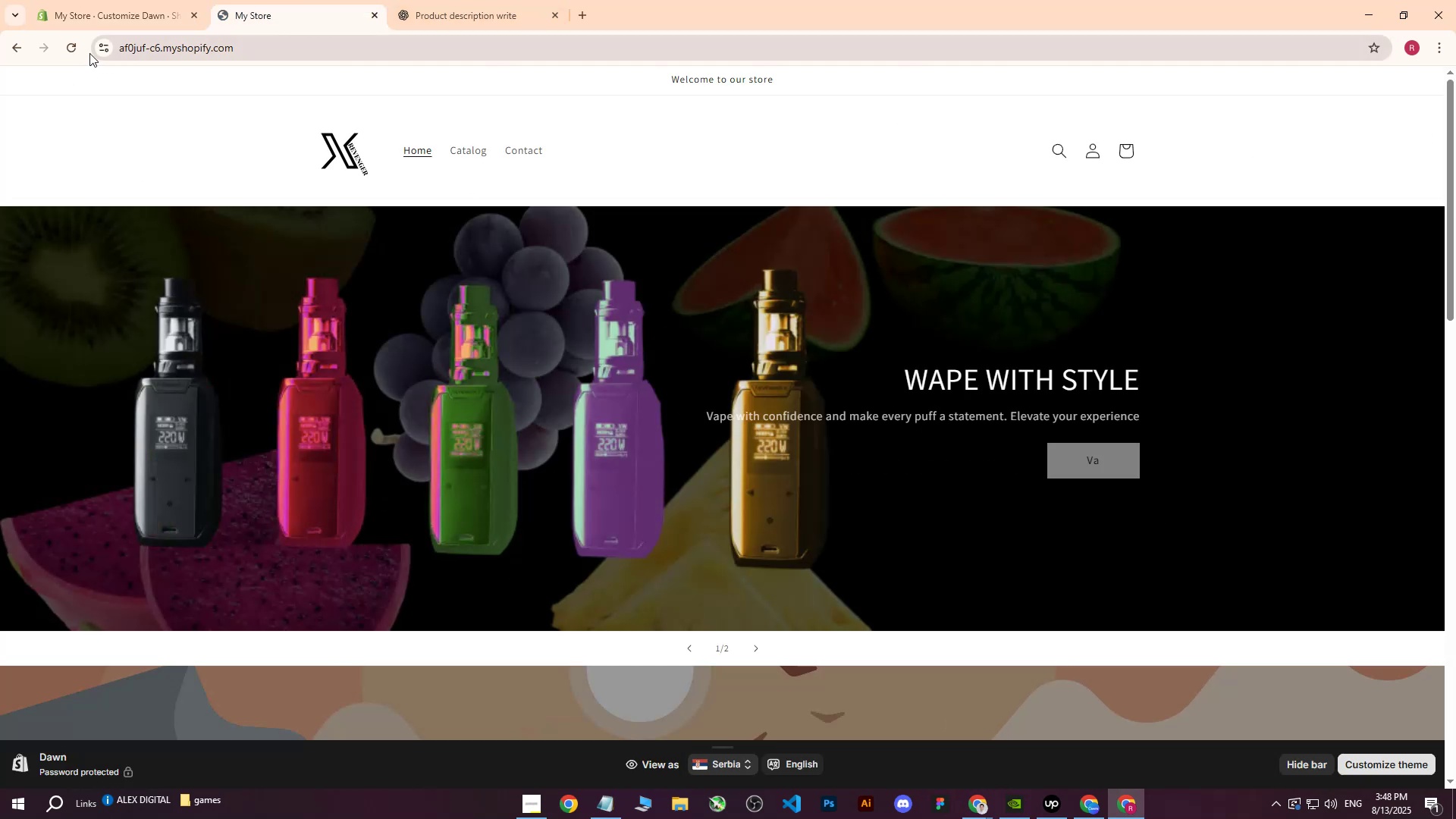 
left_click([77, 50])
 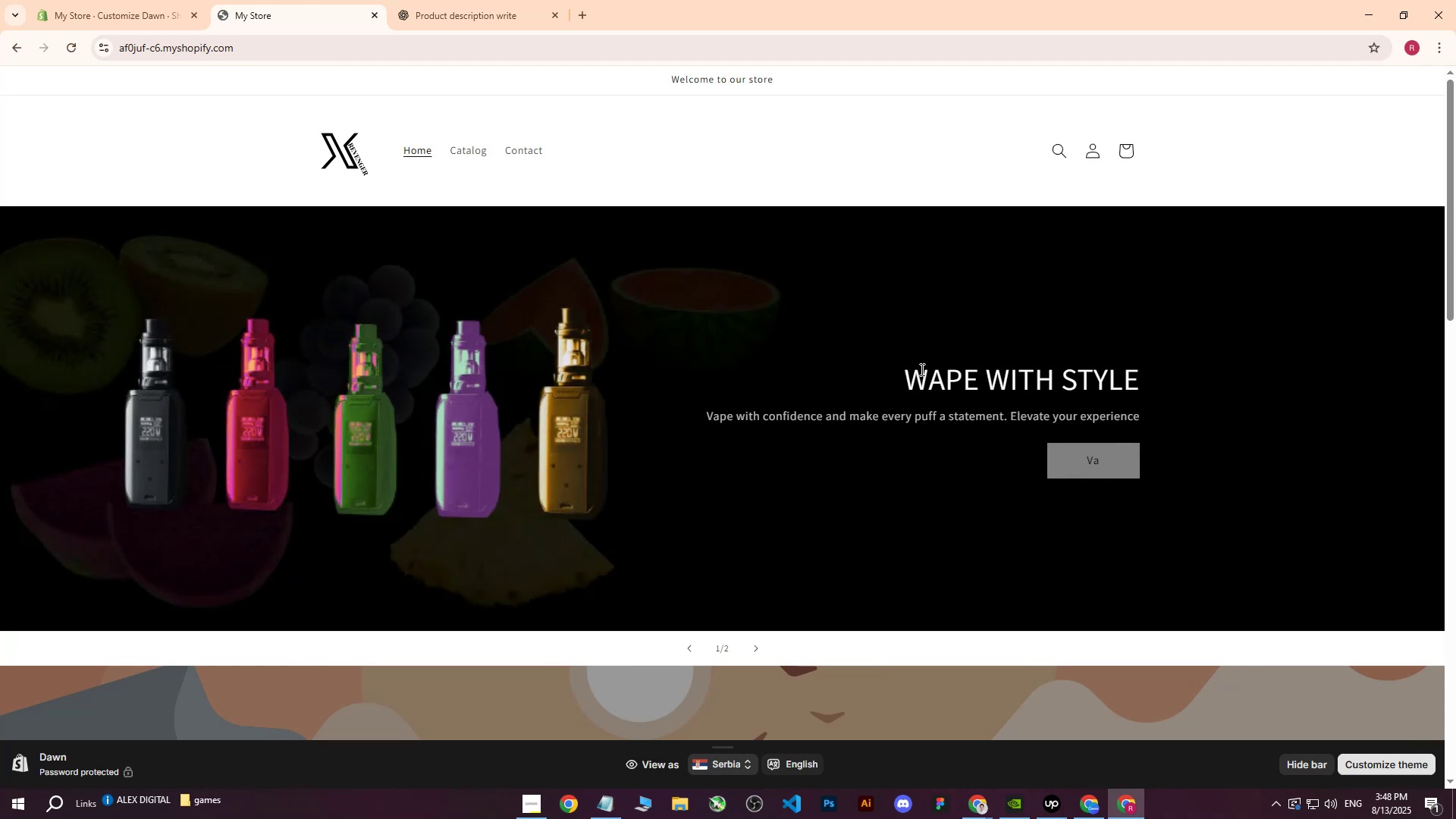 
wait(13.87)
 